 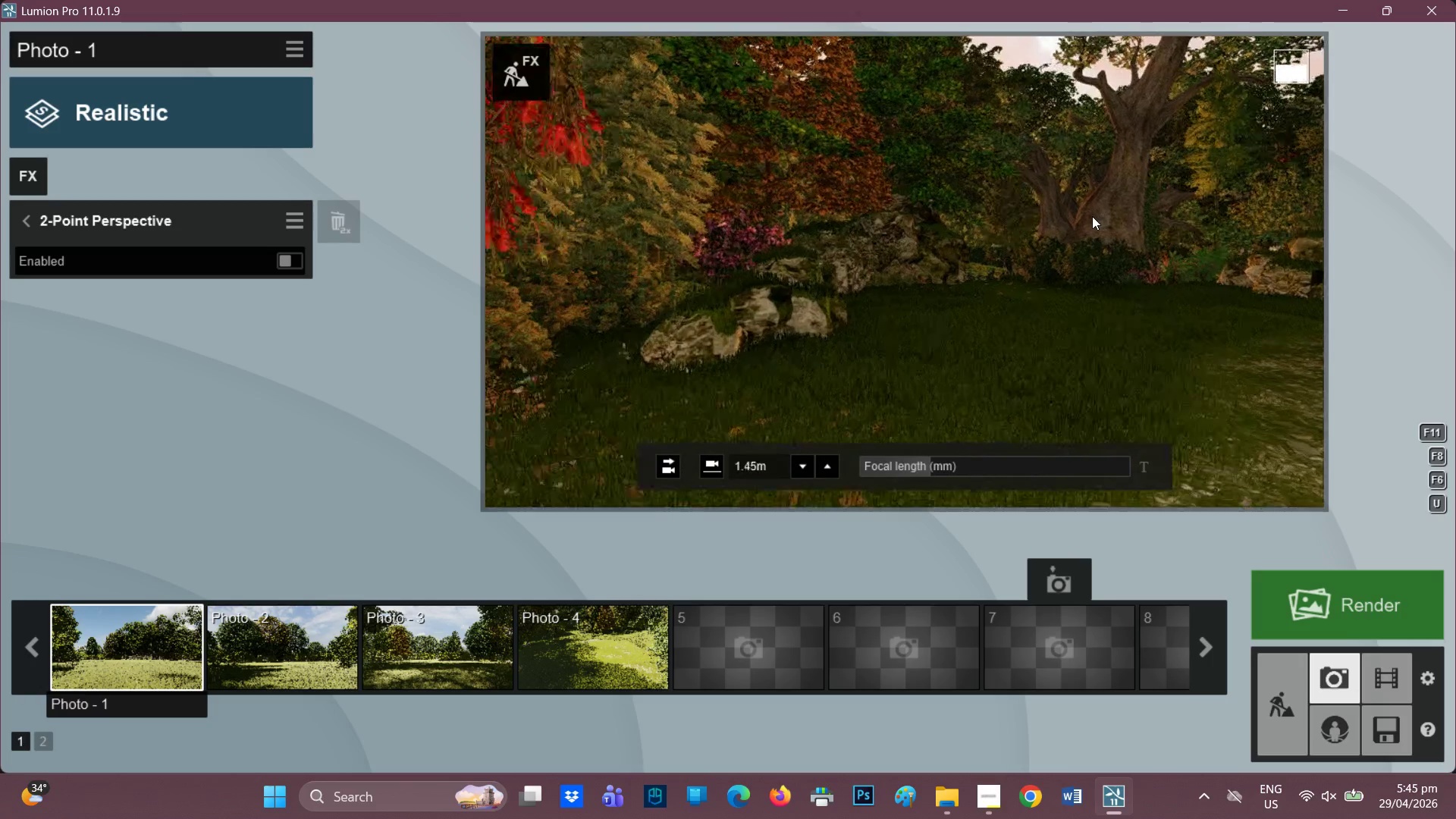 
key(Q)
 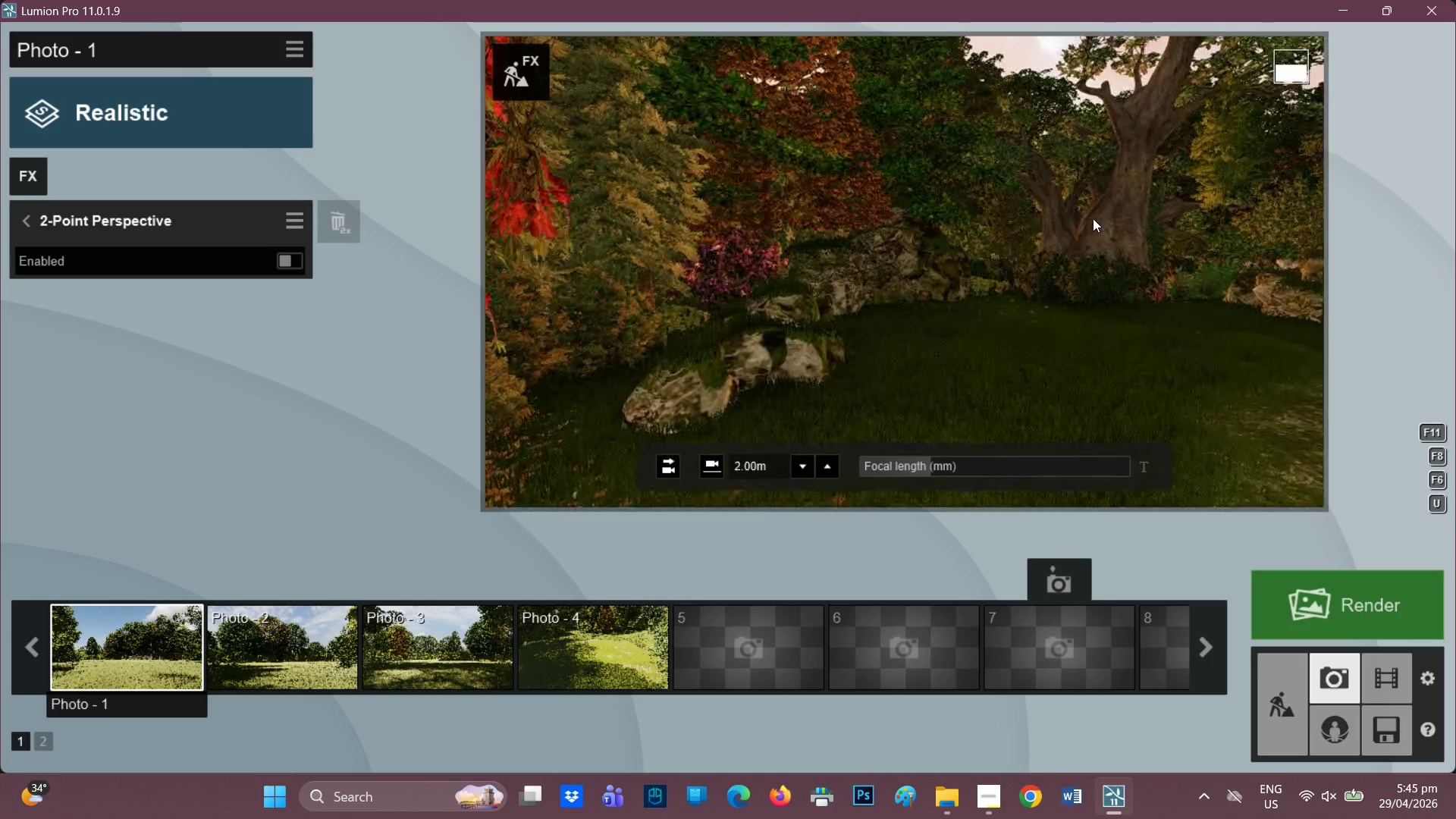 
scroll: coordinate [1072, 170], scroll_direction: up, amount: 53.0
 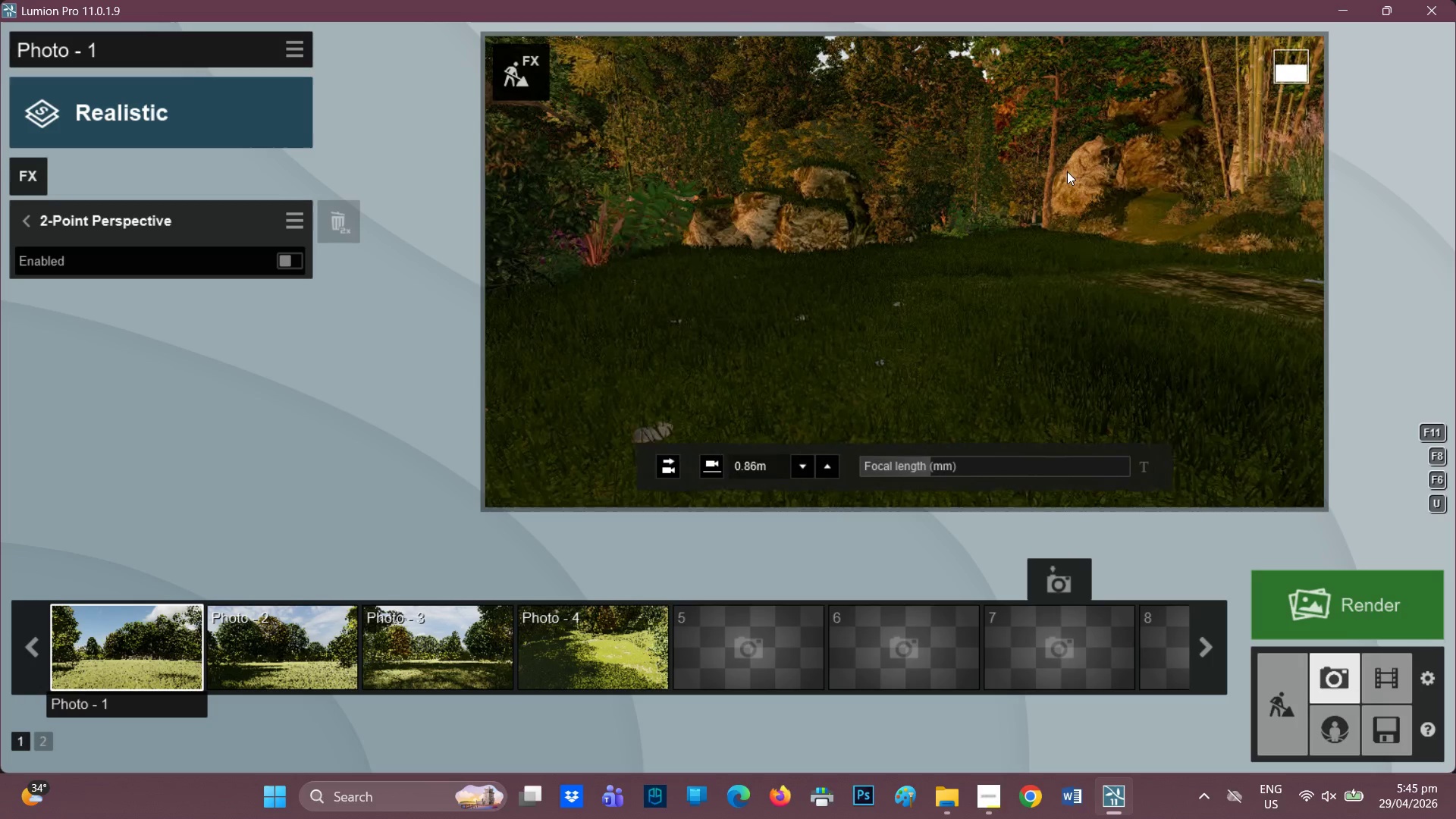 
hold_key(key=Q, duration=0.36)
 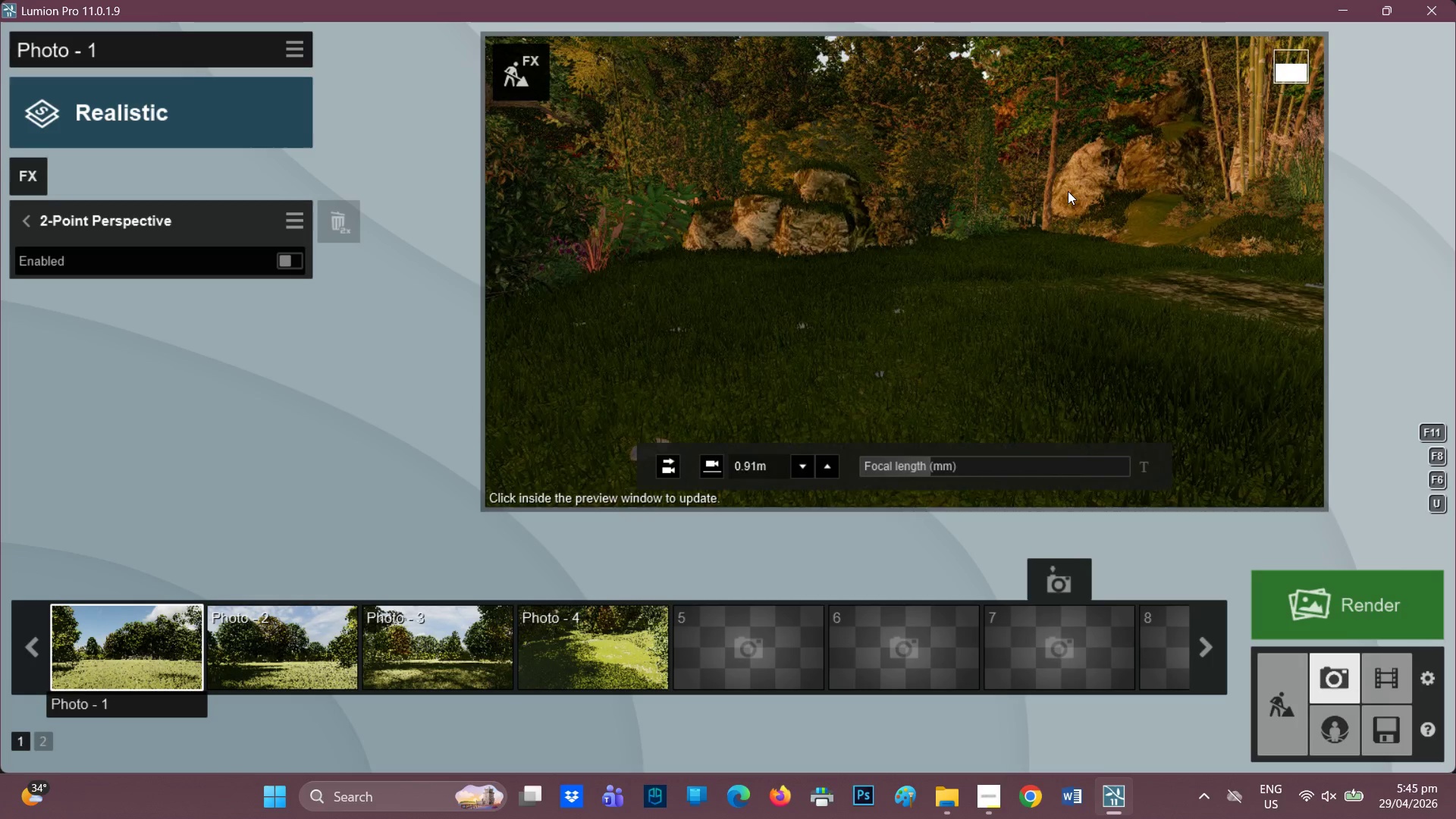 
key(Q)
 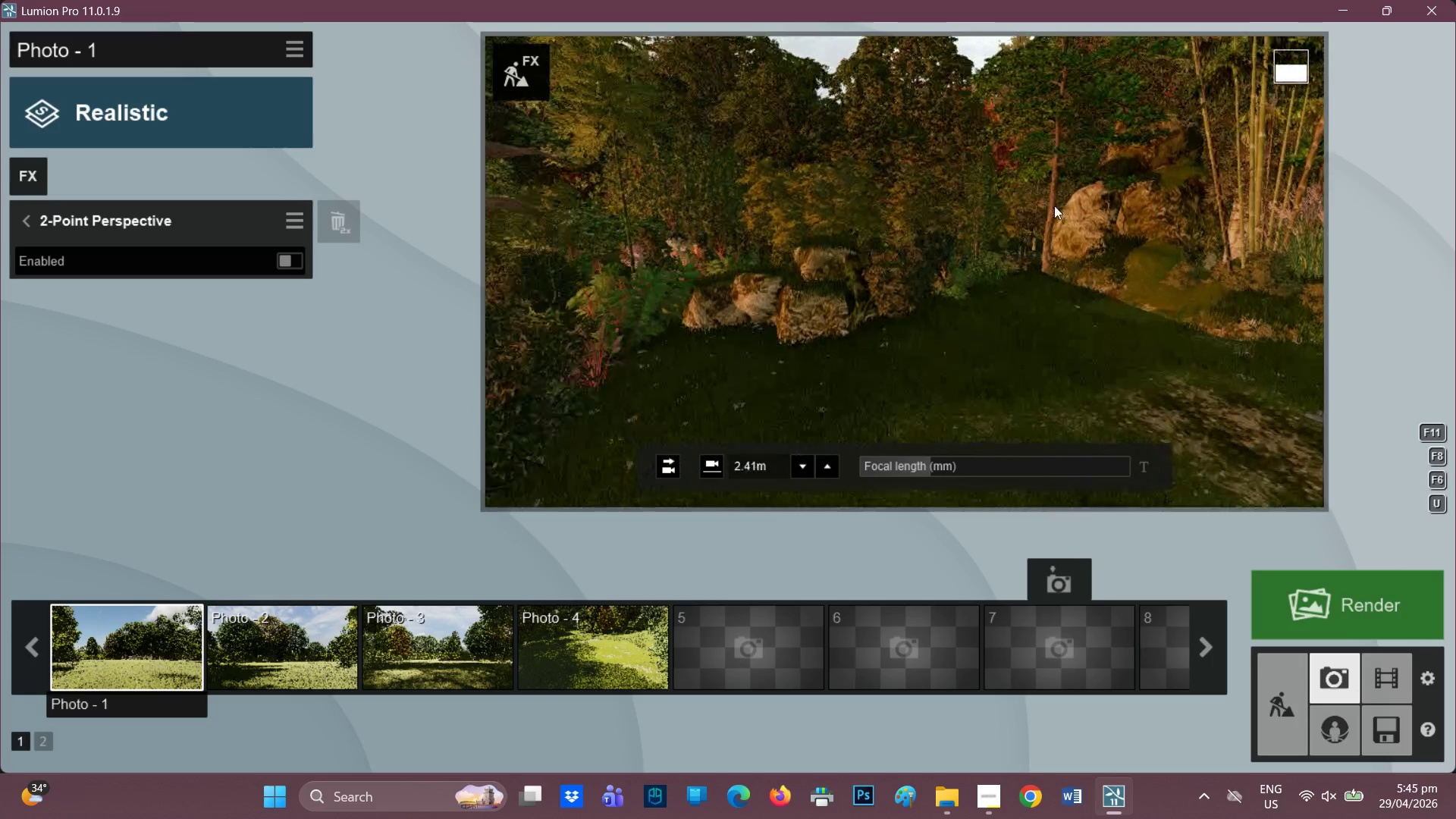 
key(Q)
 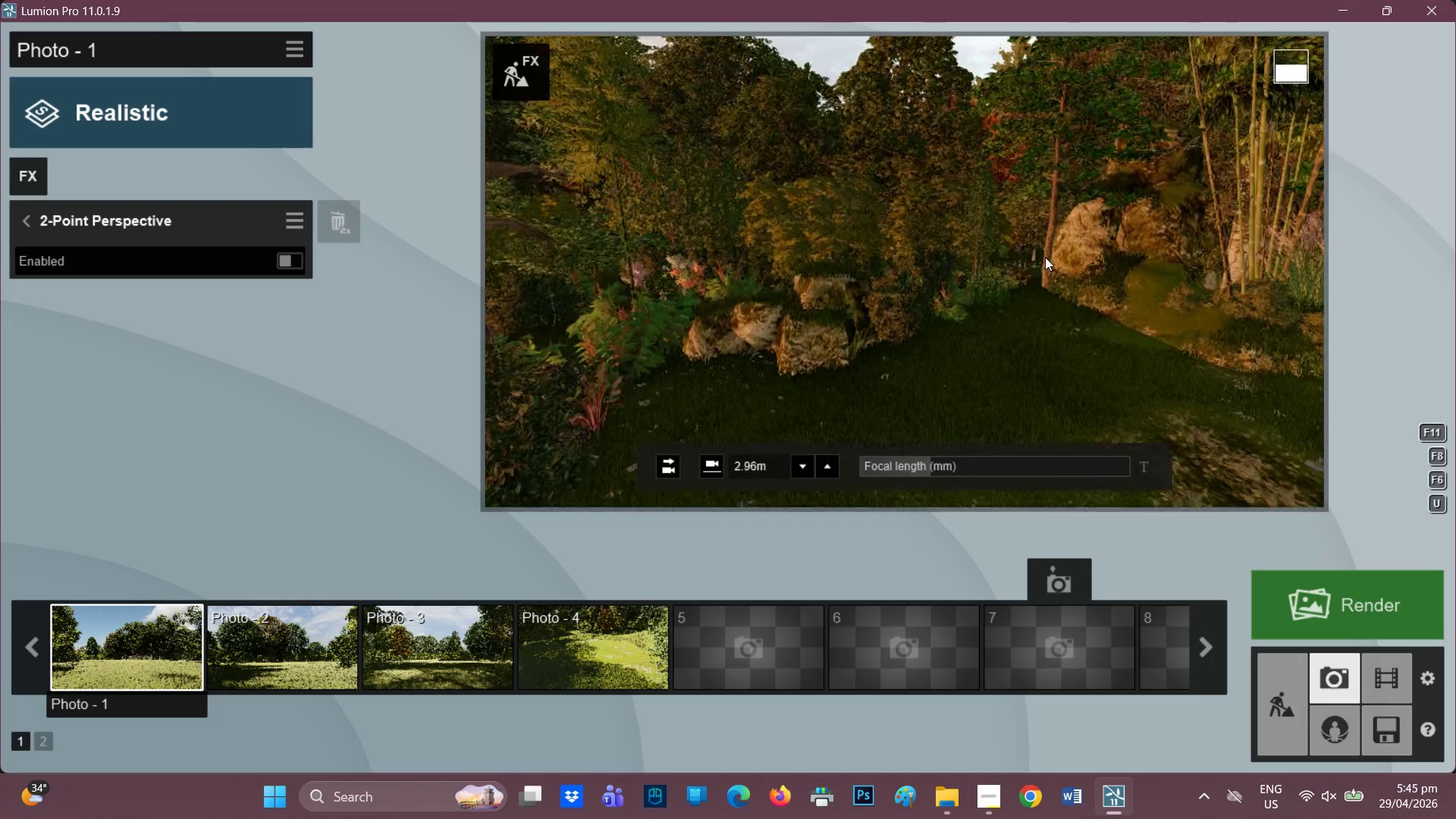 
hold_key(key=Q, duration=0.45)
 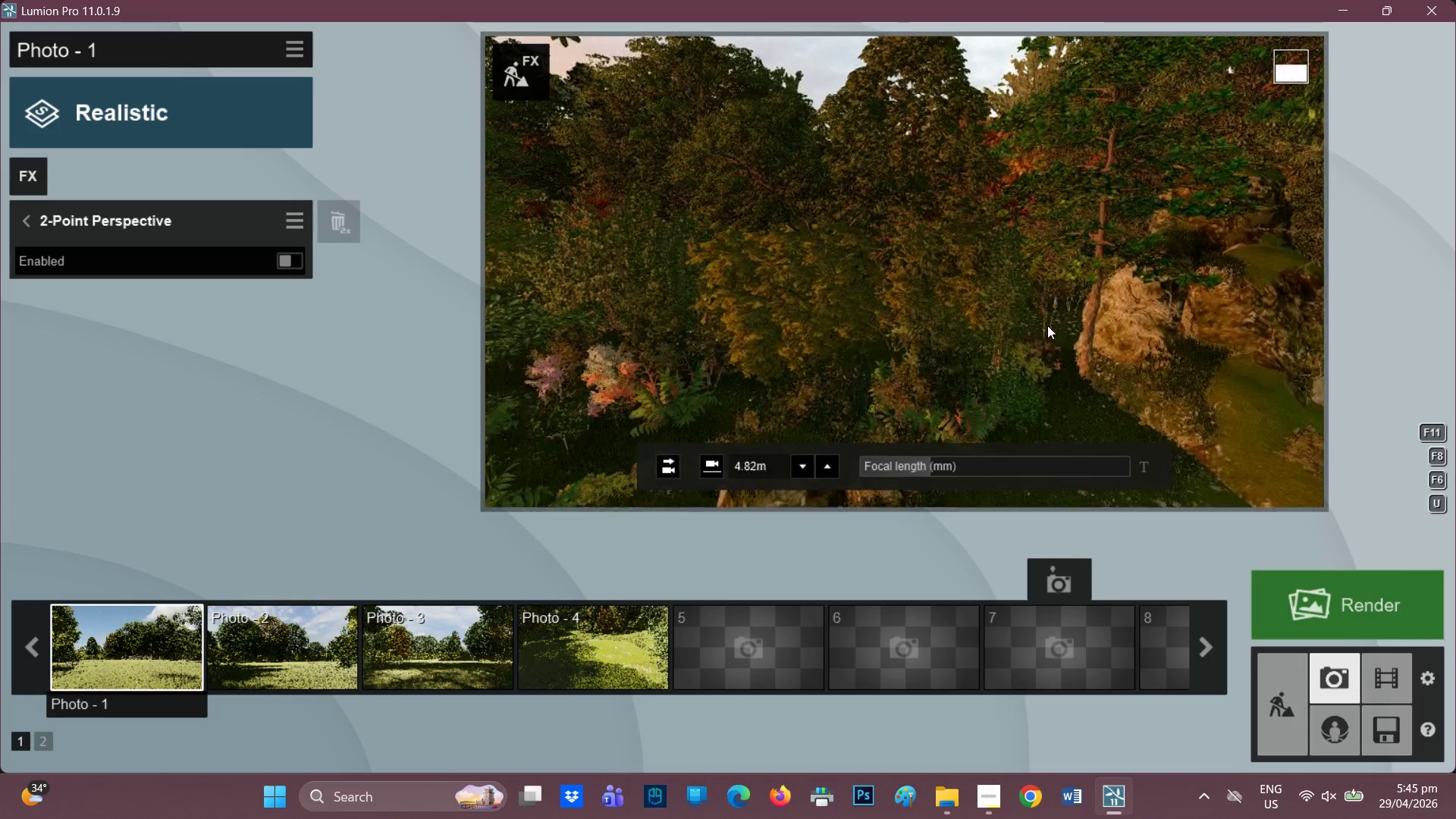 
scroll: coordinate [1042, 349], scroll_direction: up, amount: 14.0
 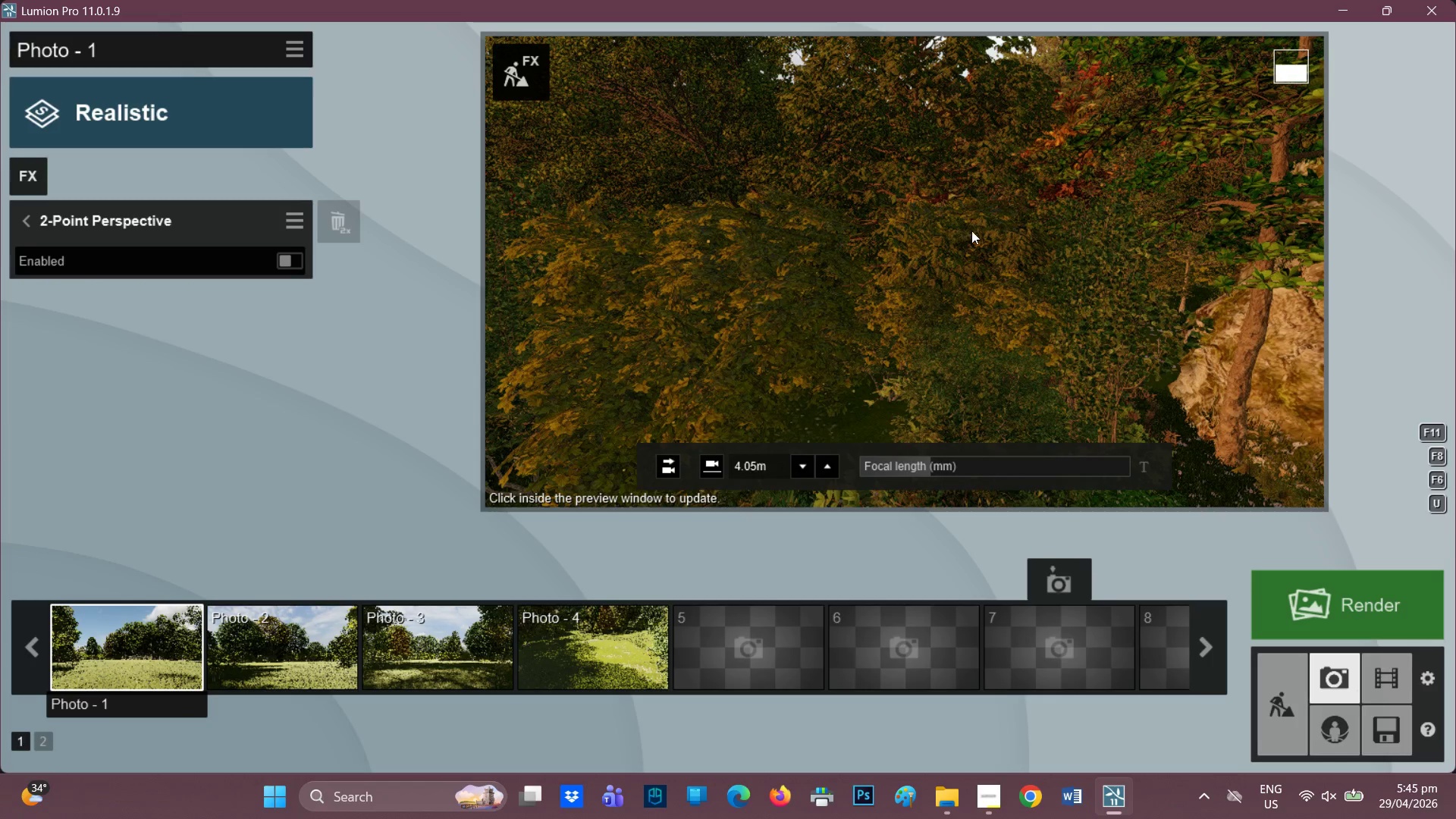 
wait(9.75)
 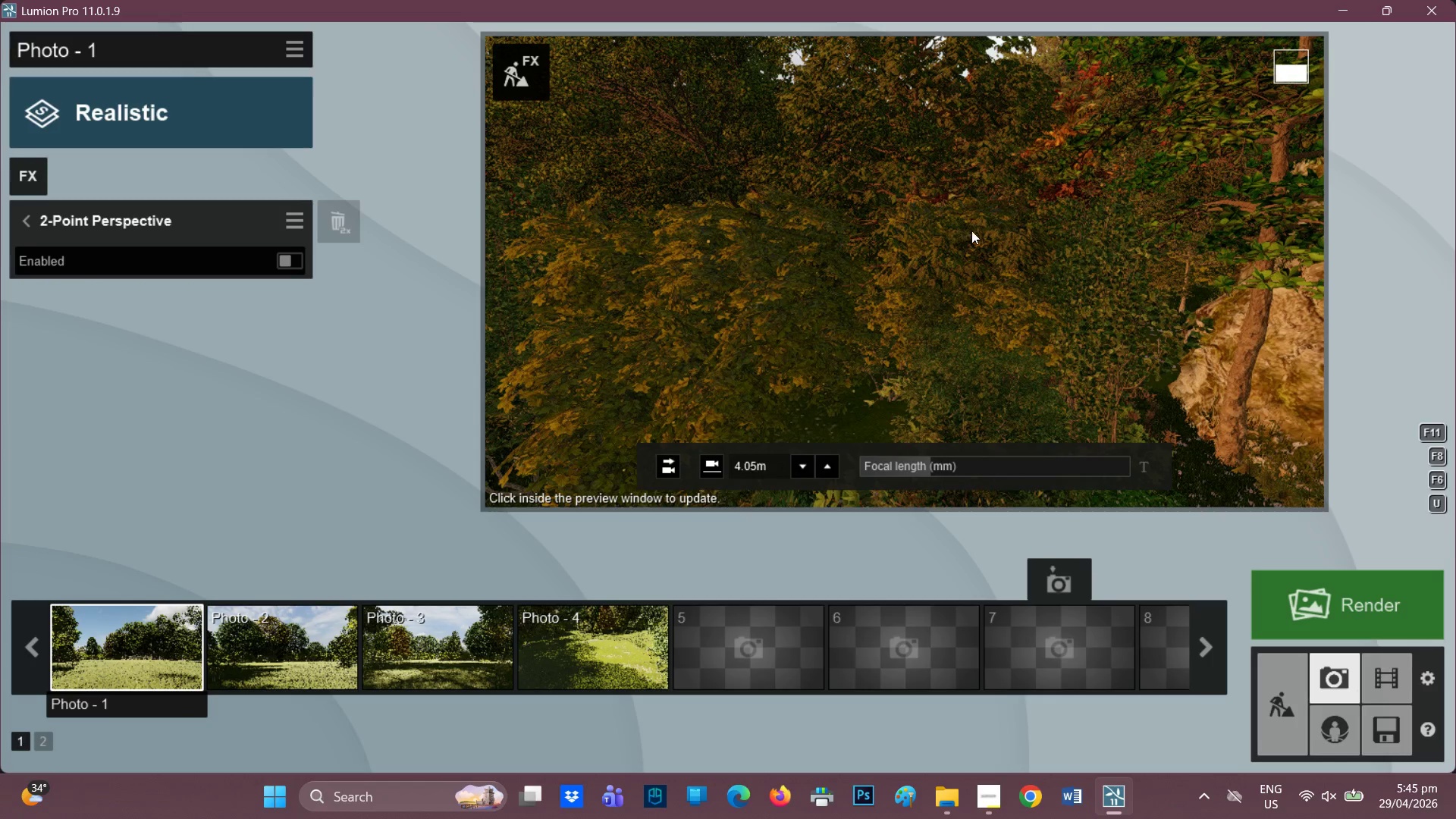 
type(EE)
 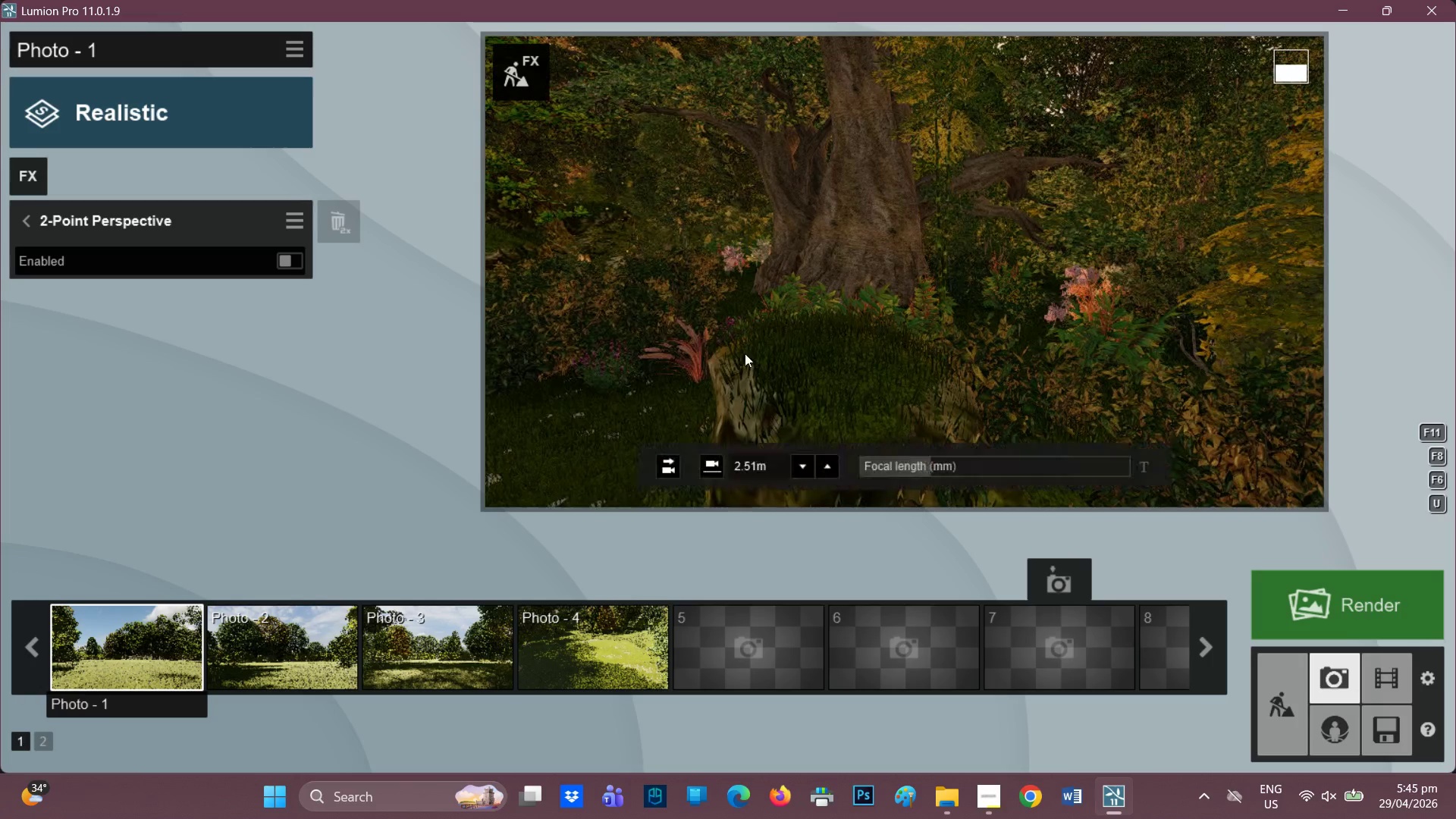 
key(Q)
 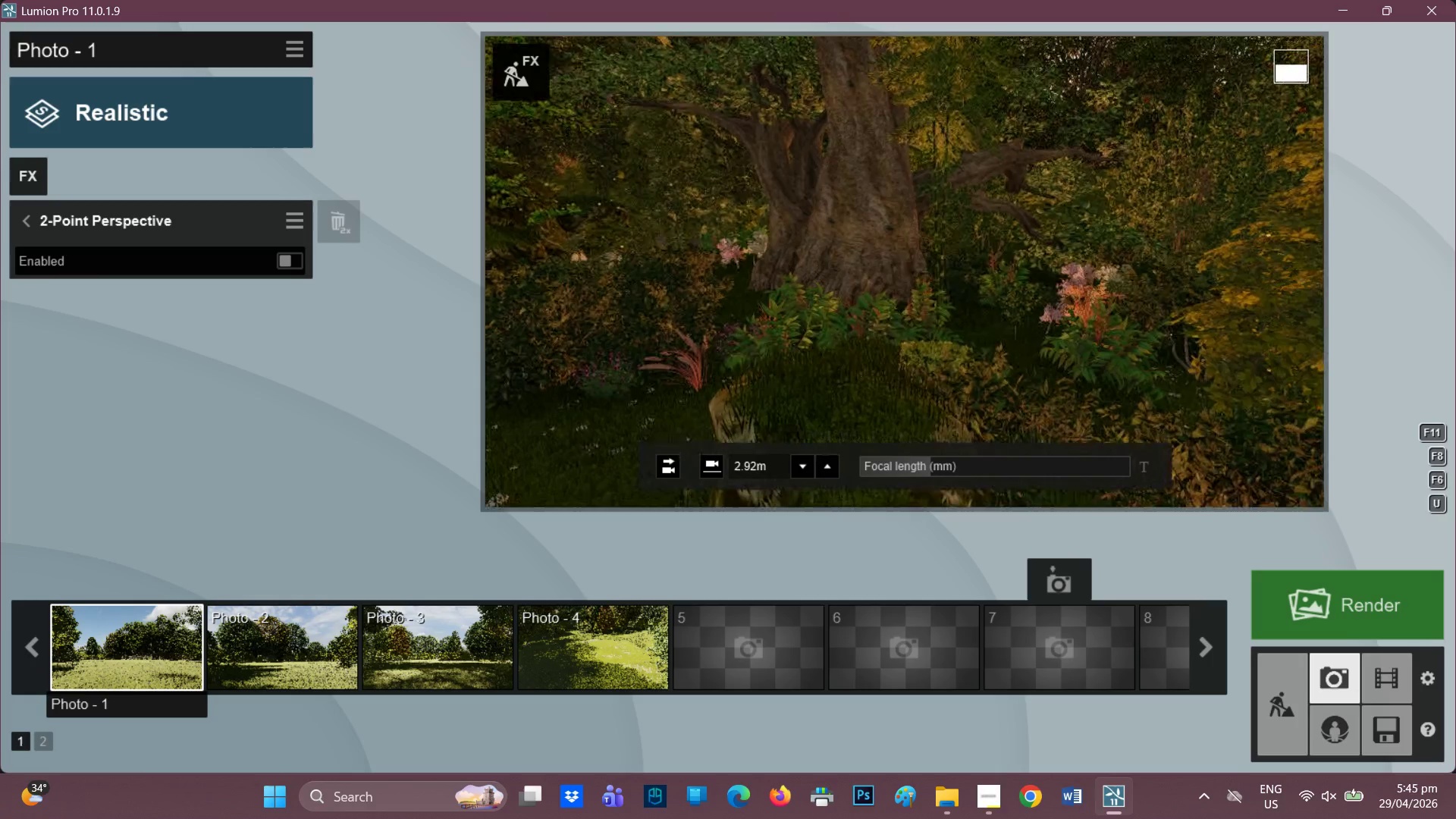 
right_click([861, 366])
 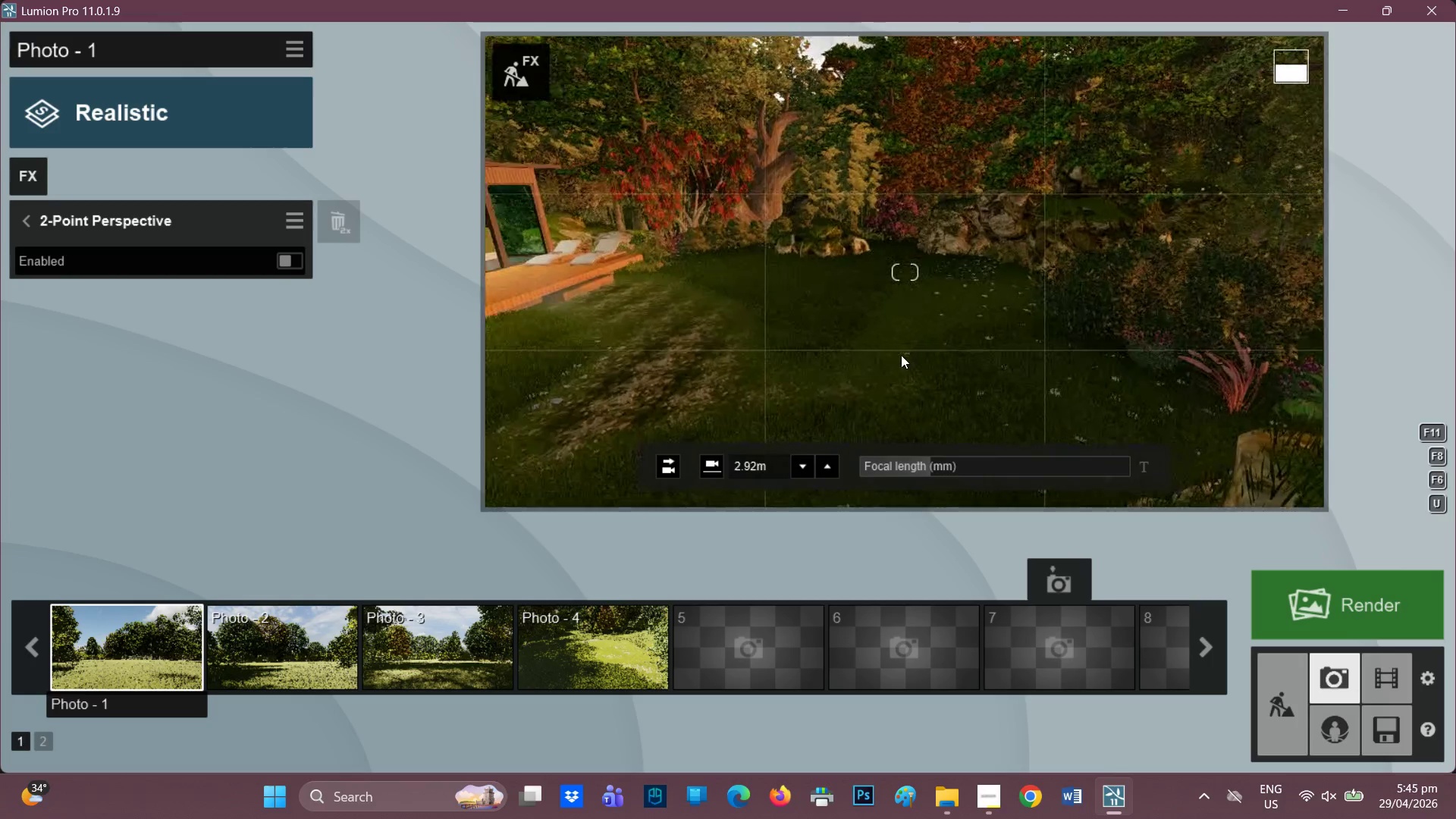 
wait(8.67)
 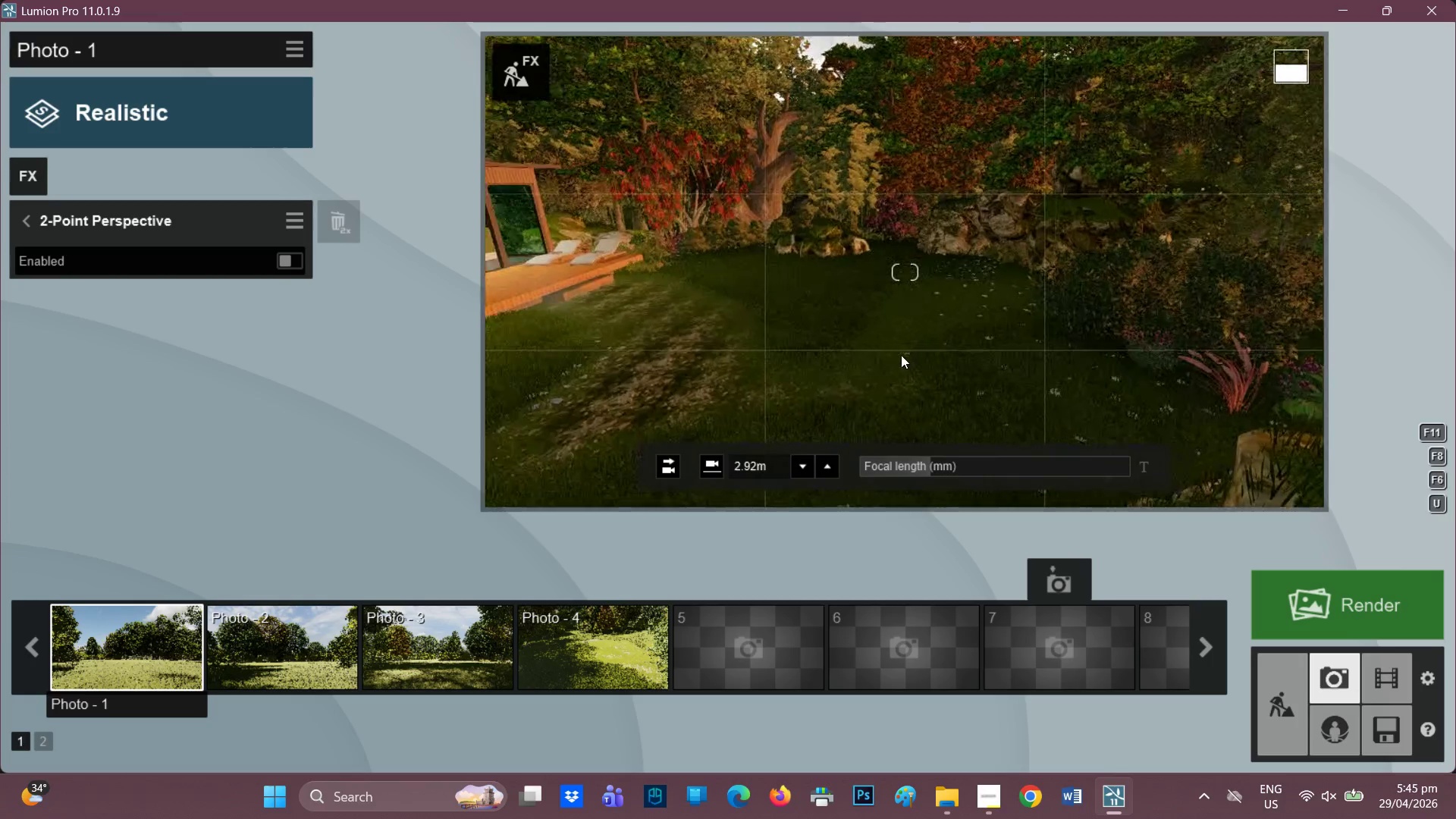 
left_click([795, 467])
 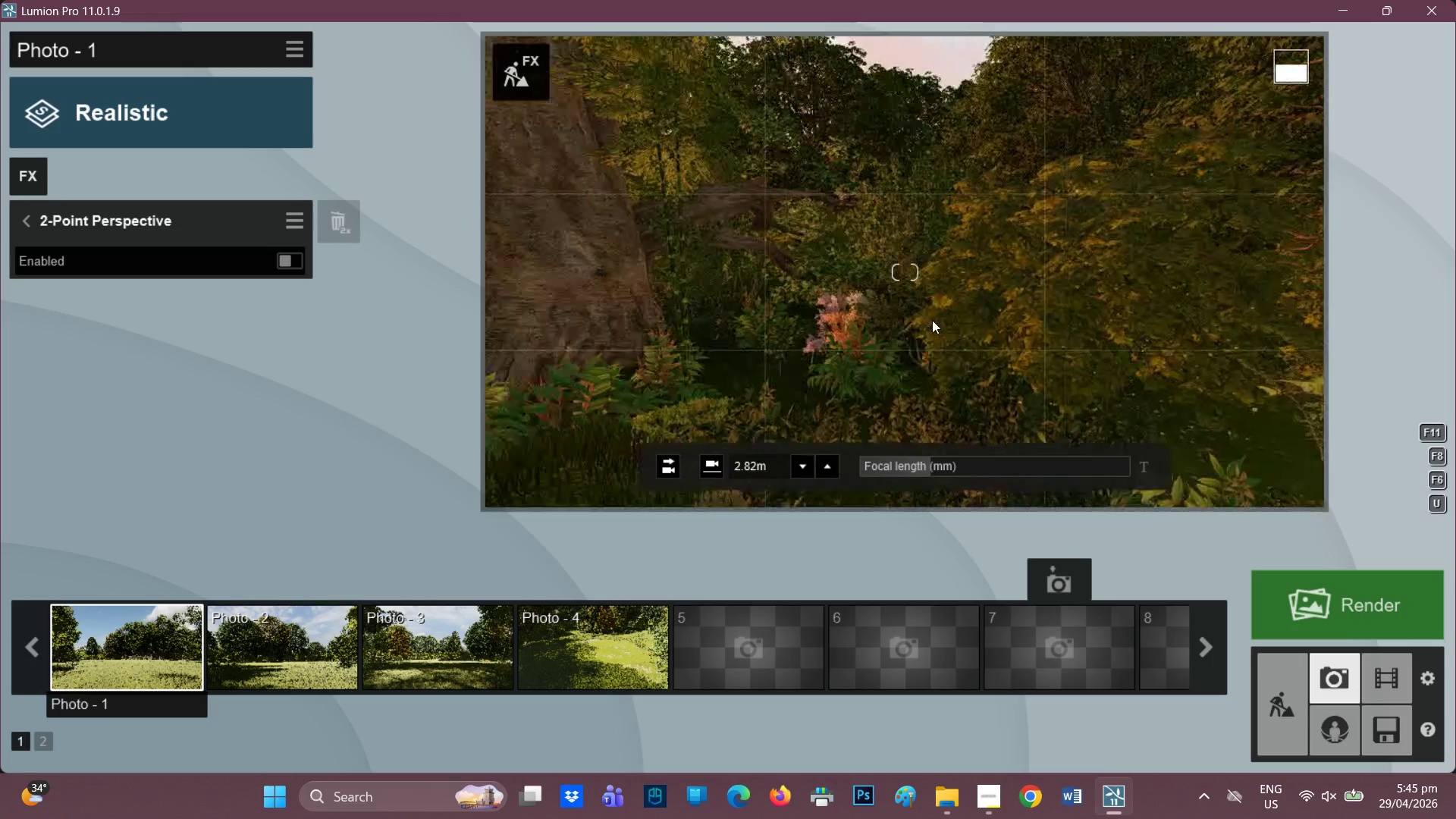 
wait(14.19)
 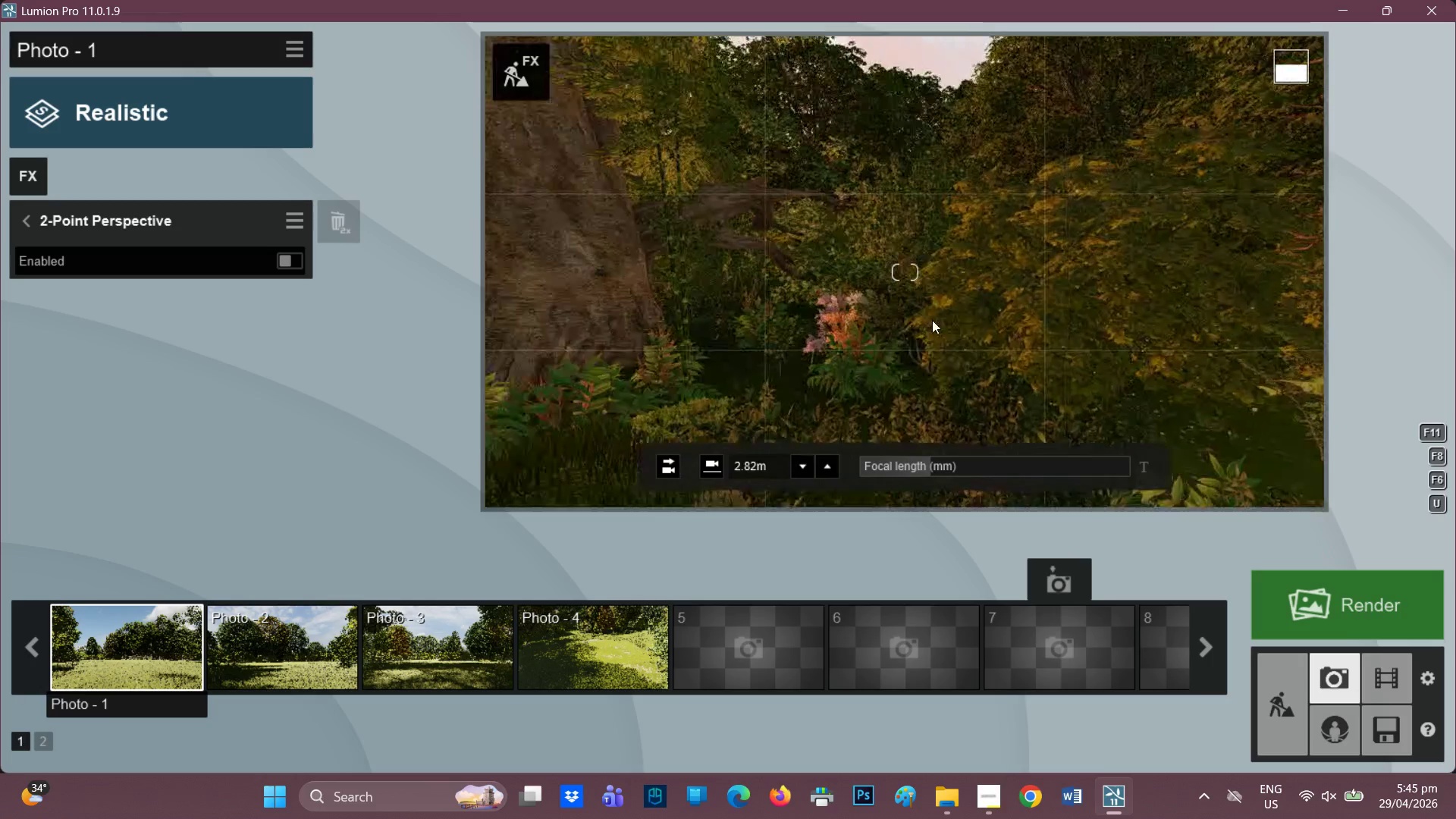 
left_click([1383, 673])
 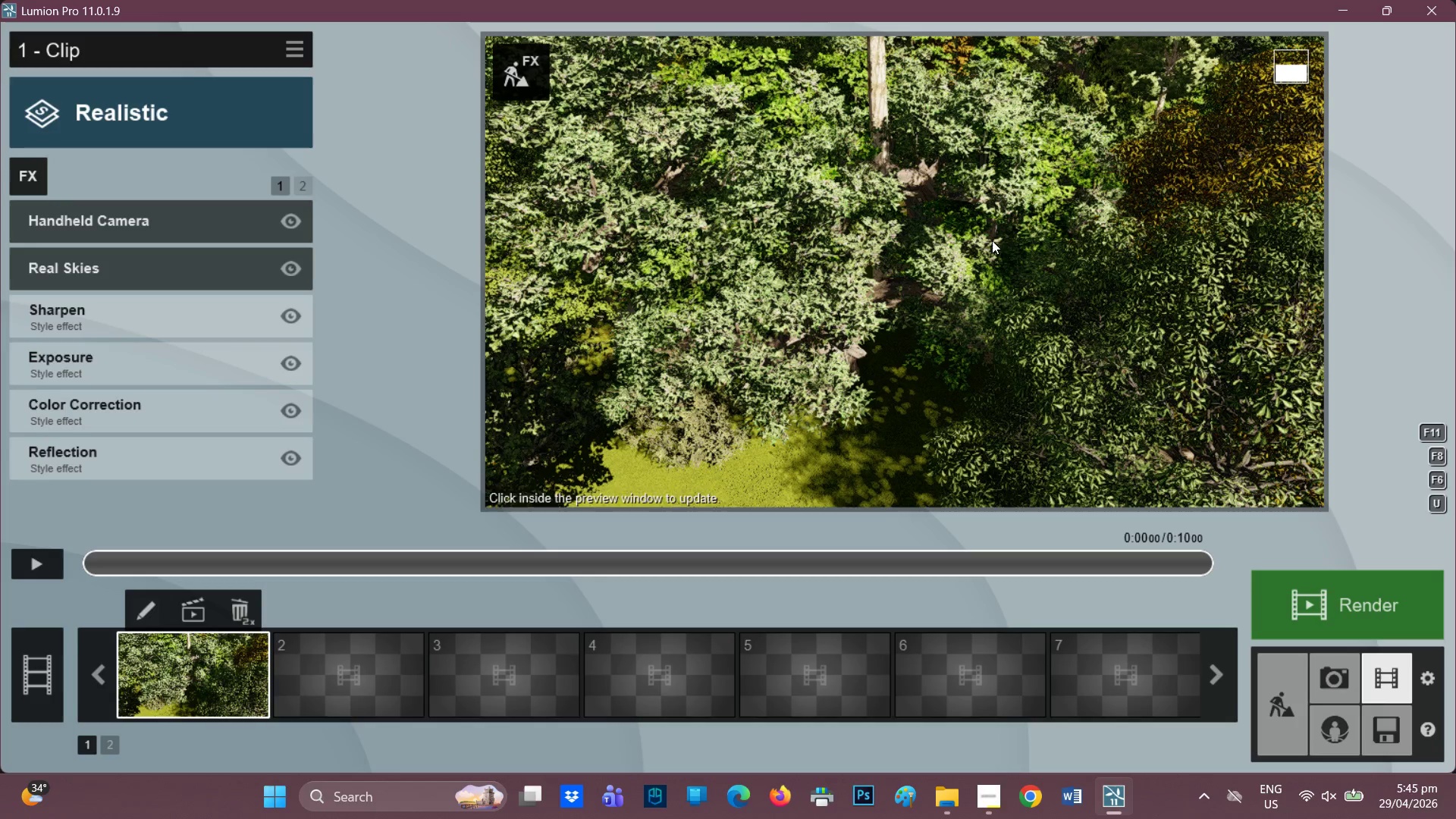 
wait(10.14)
 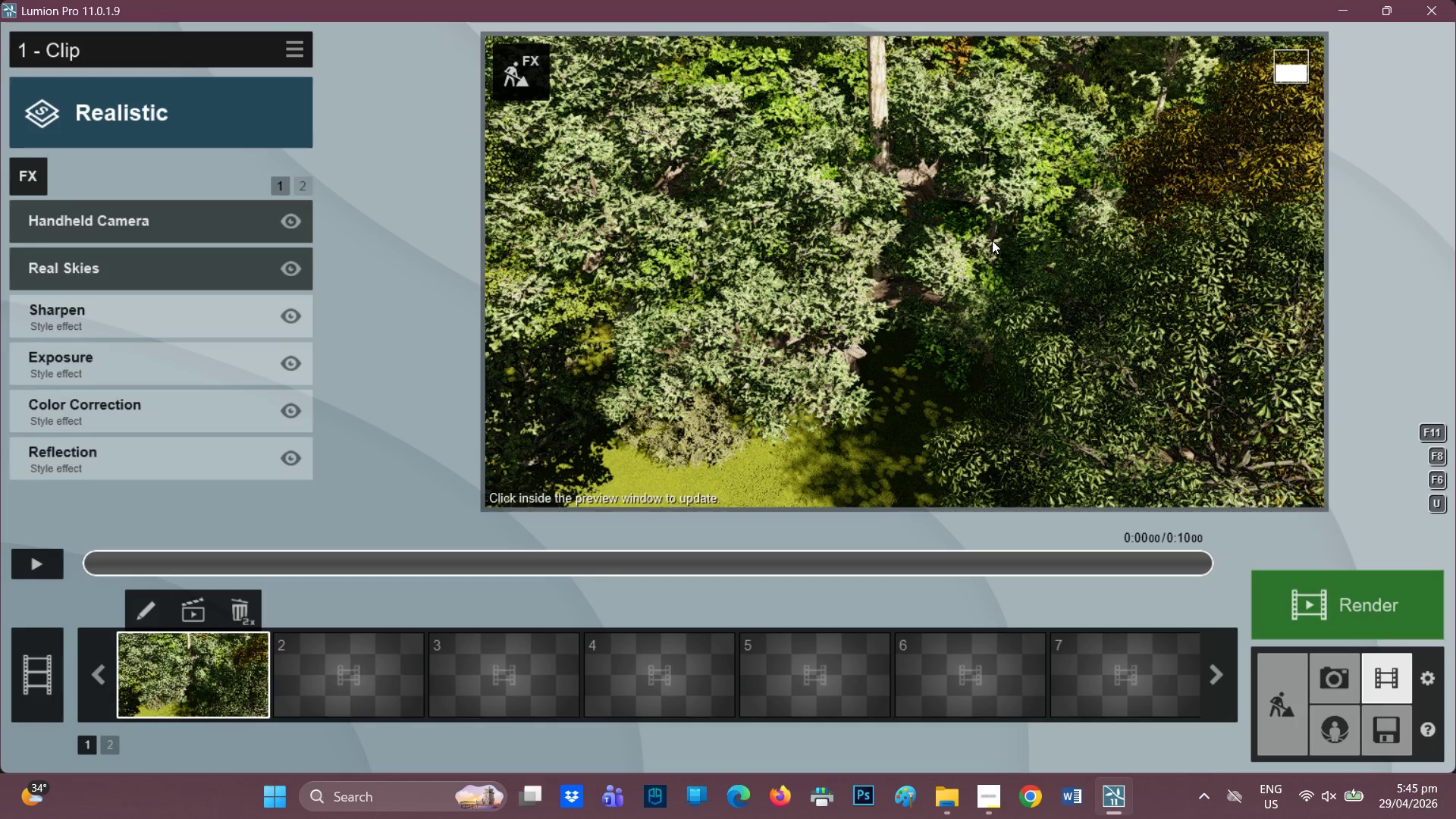 
left_click([625, 358])
 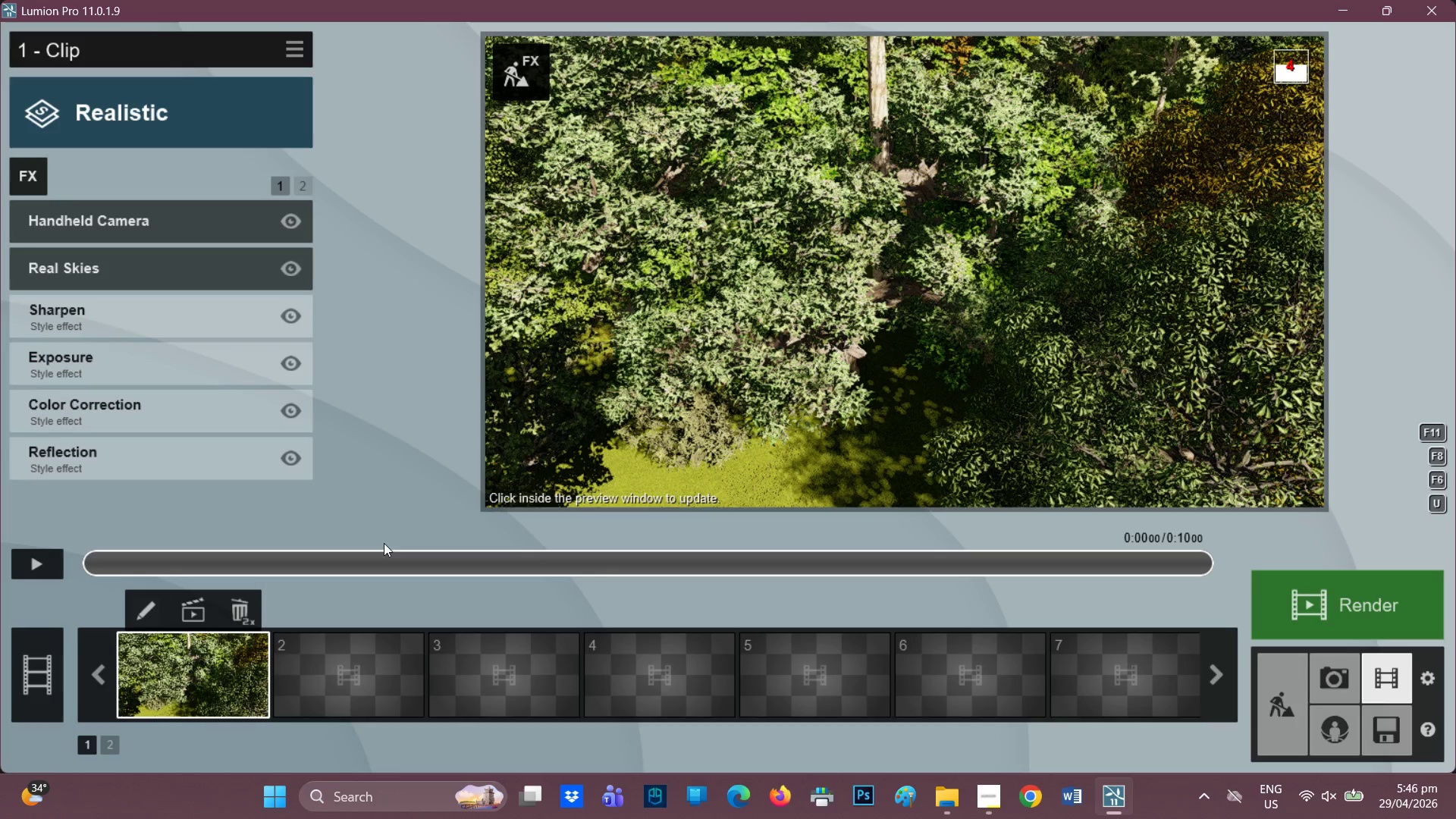 
mouse_move([207, 611])
 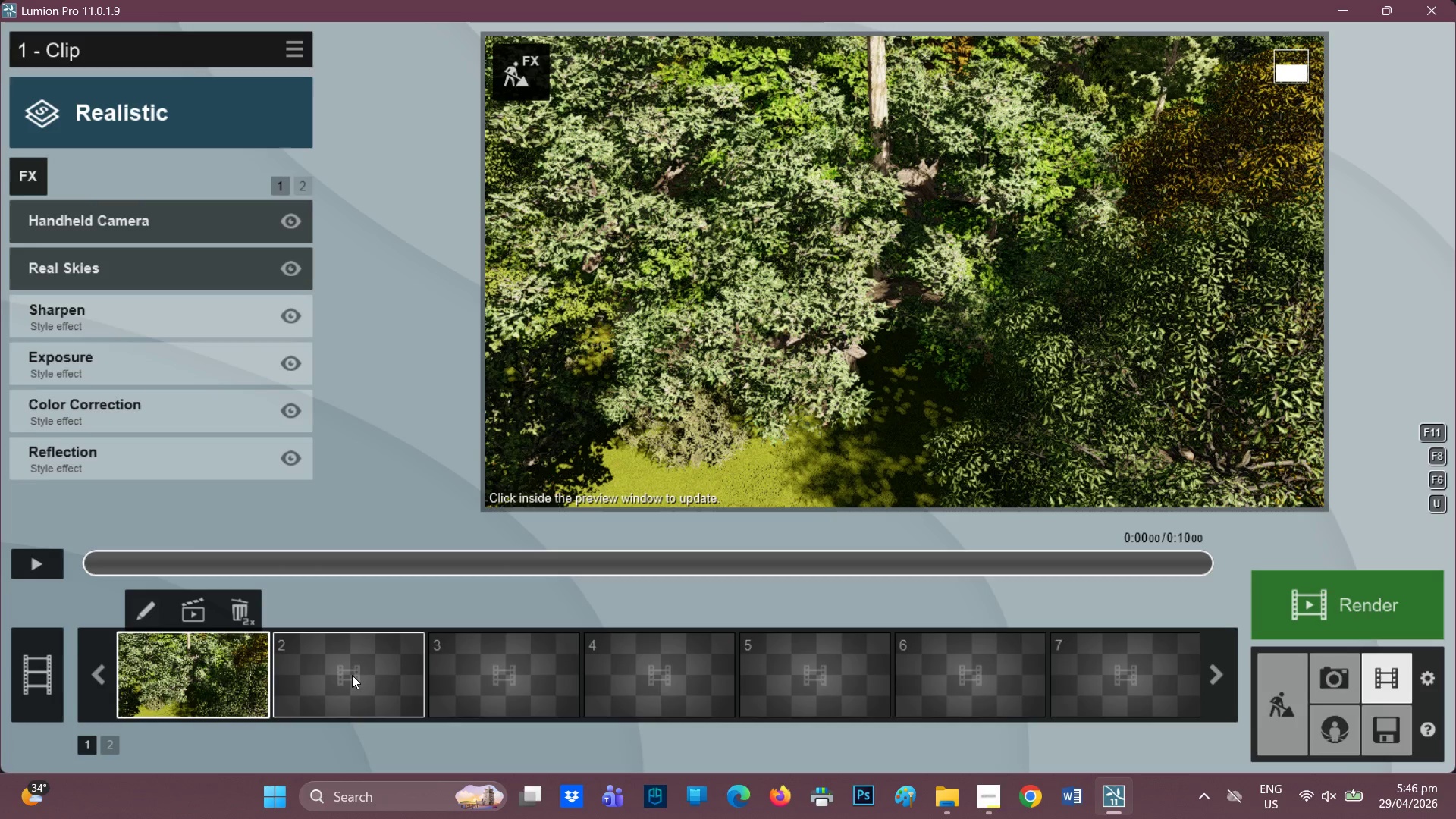 
left_click([352, 675])
 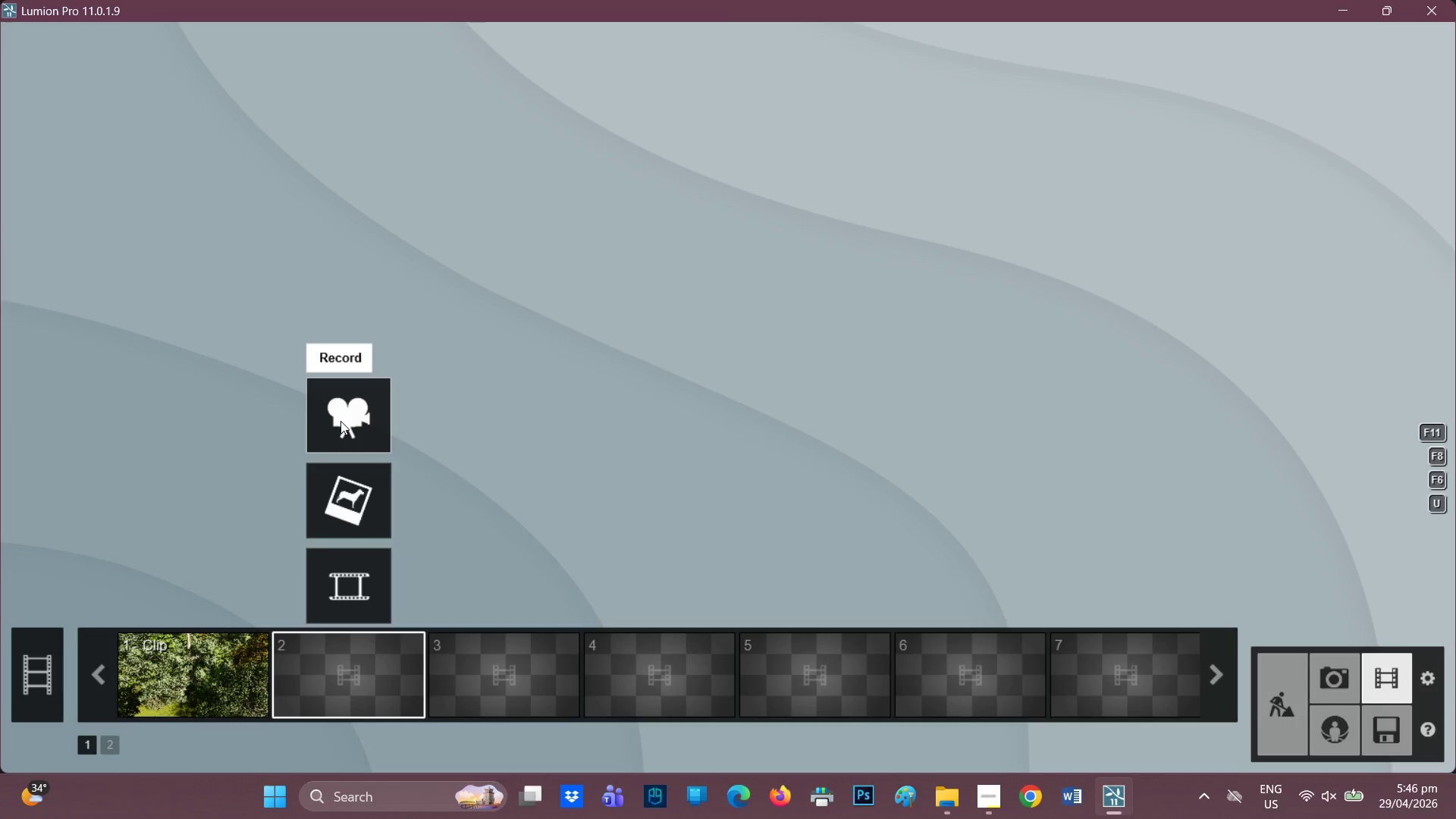 
left_click([340, 421])
 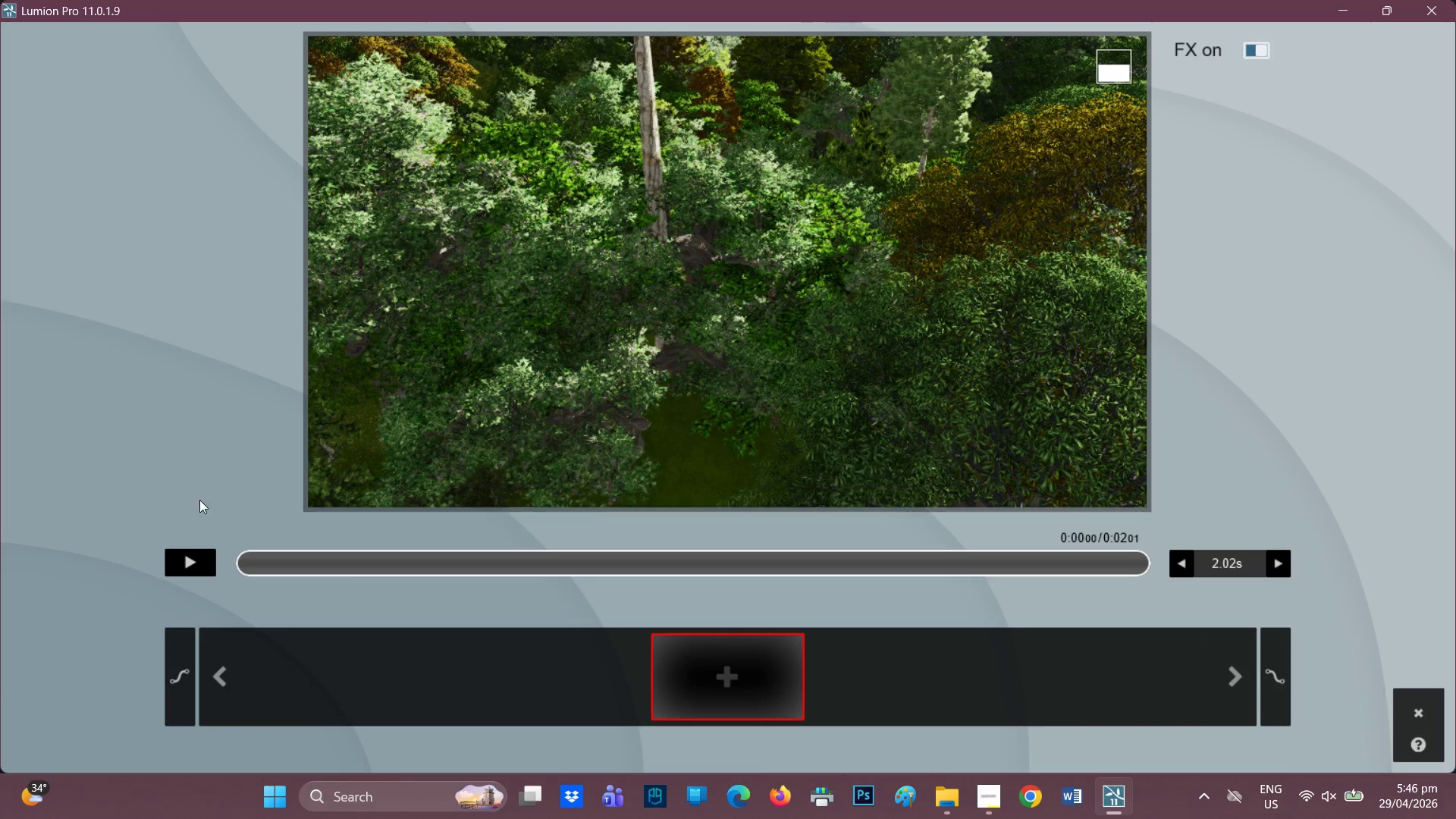 
wait(10.19)
 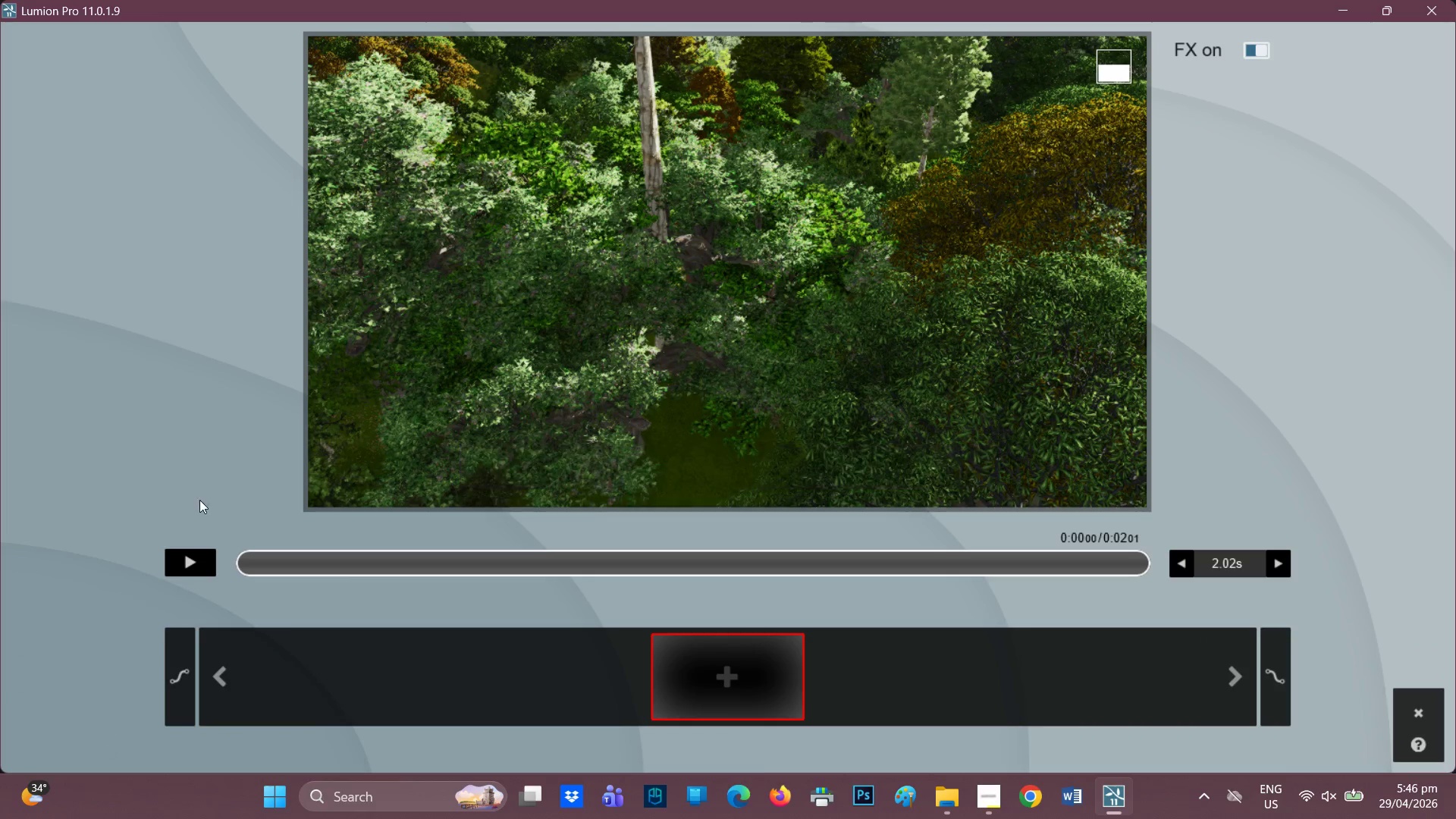 
left_click([1417, 717])
 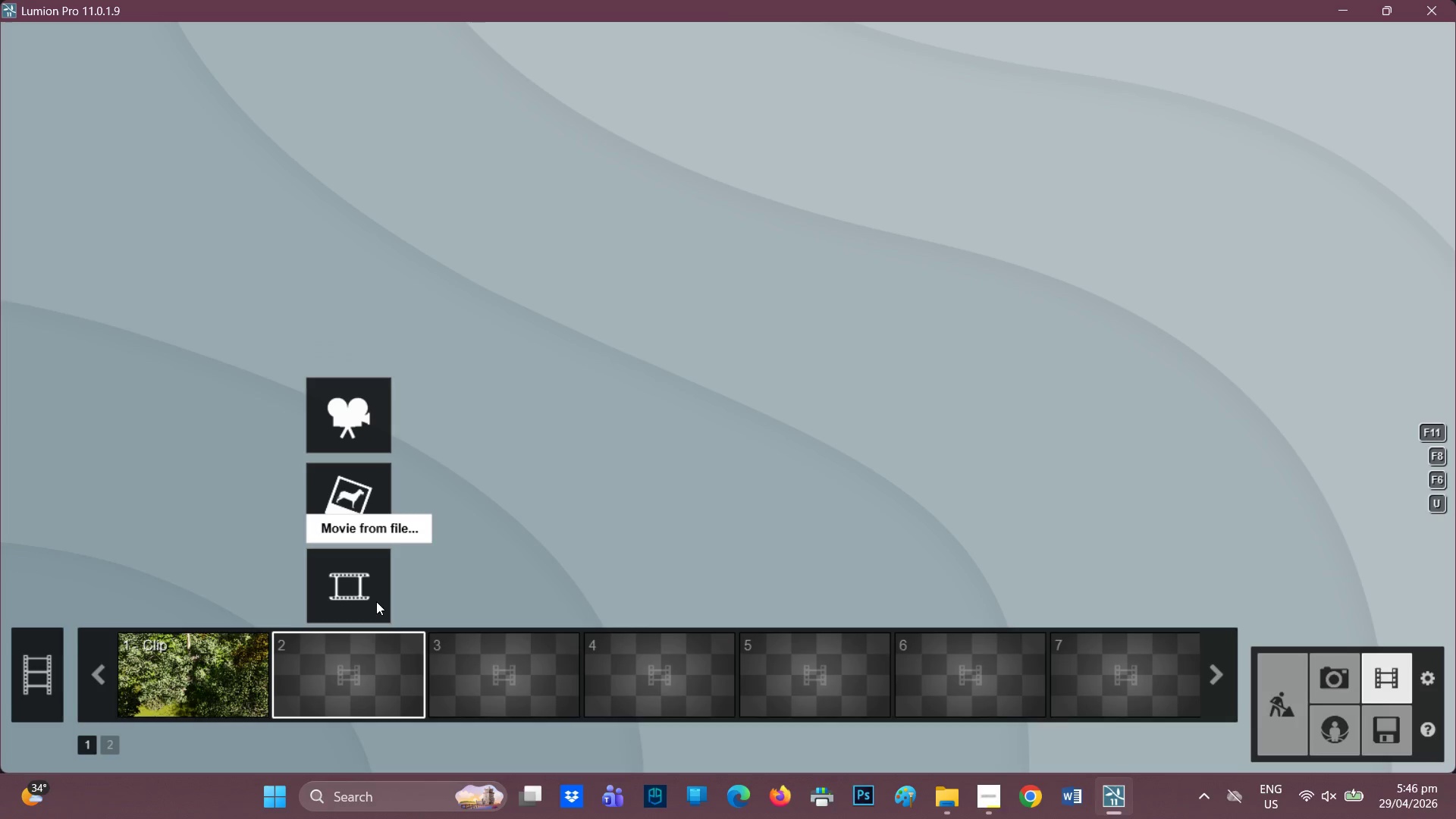 
left_click([184, 661])
 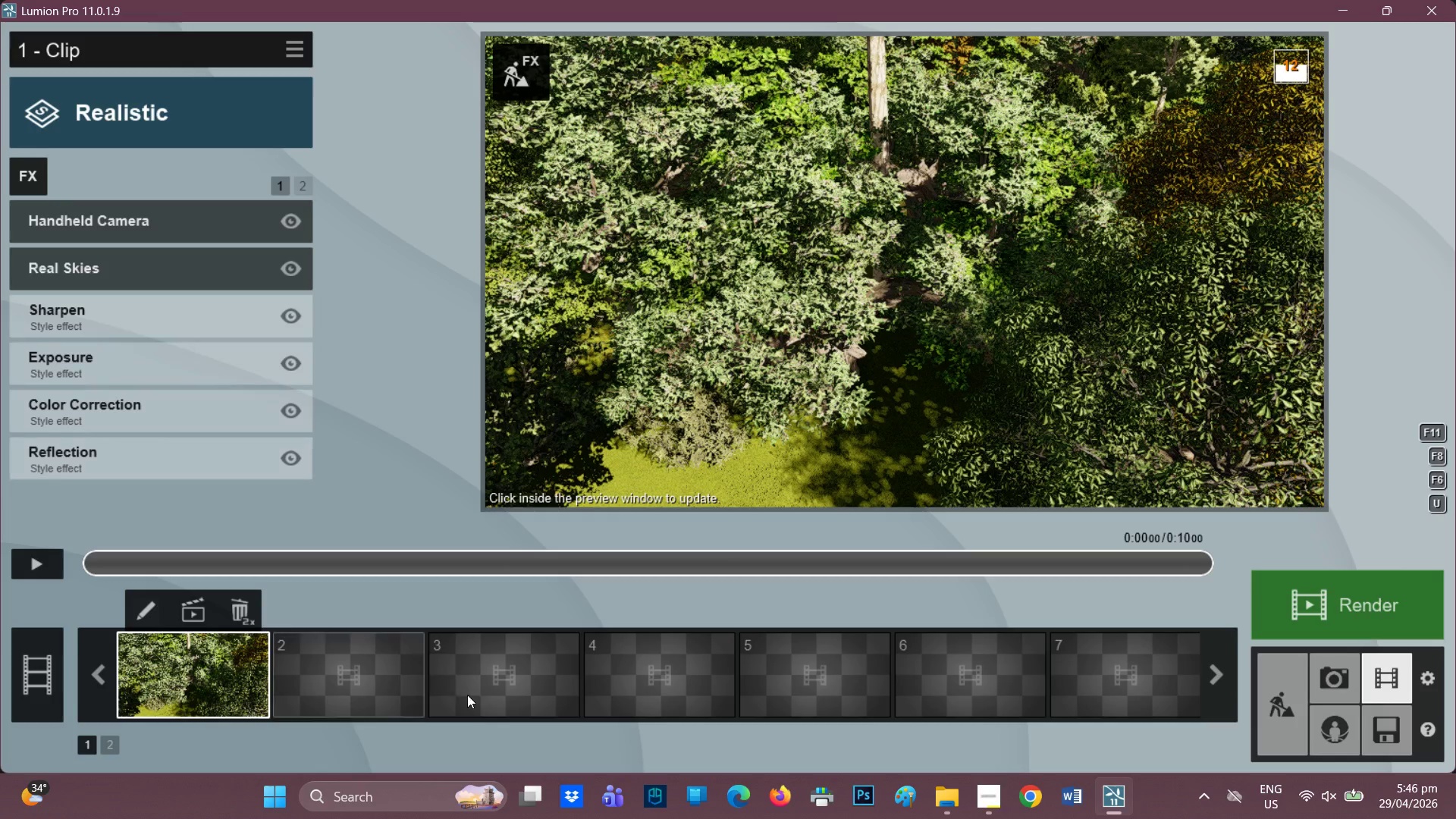 
left_click([335, 664])
 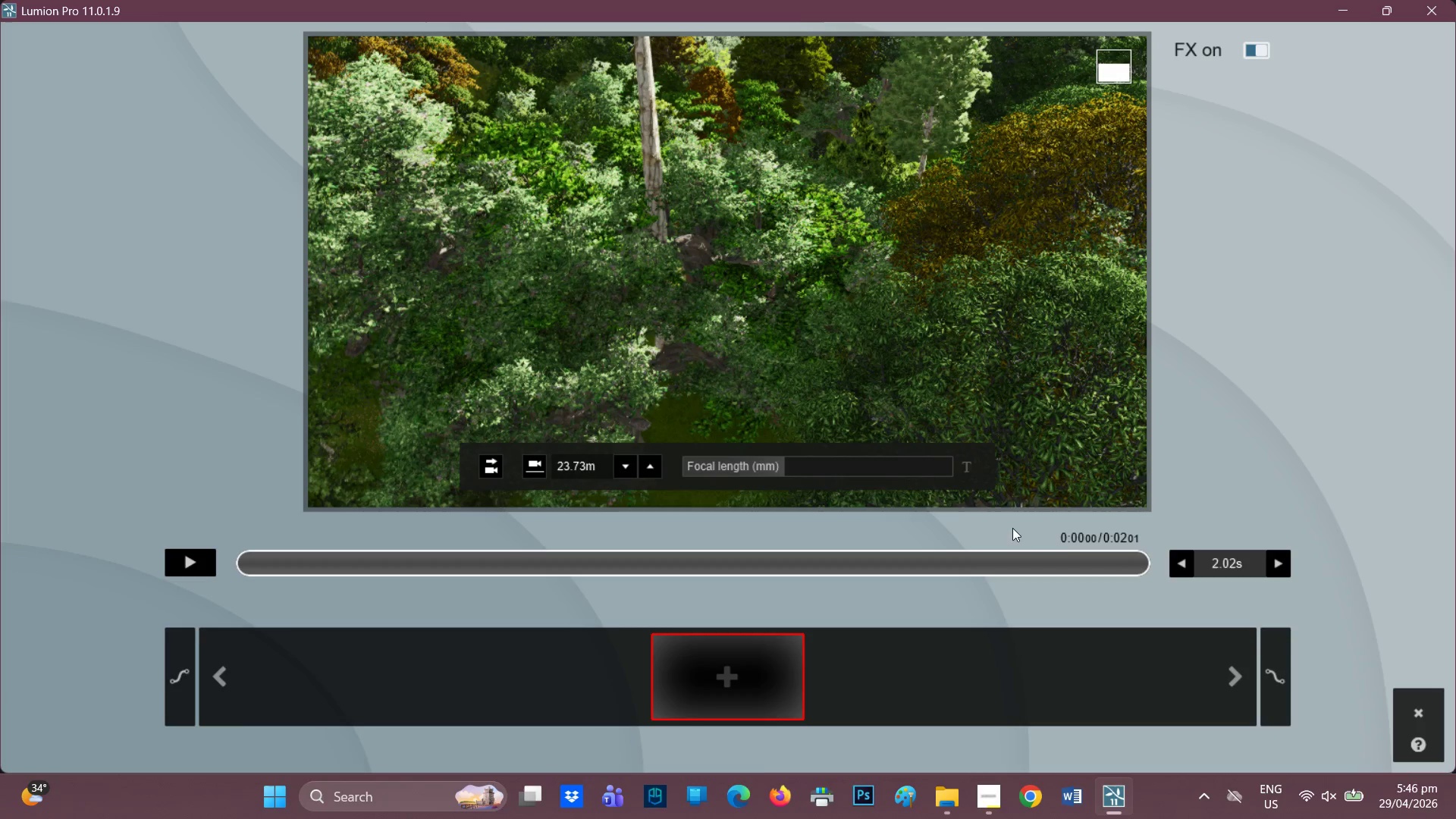 
key(E)
 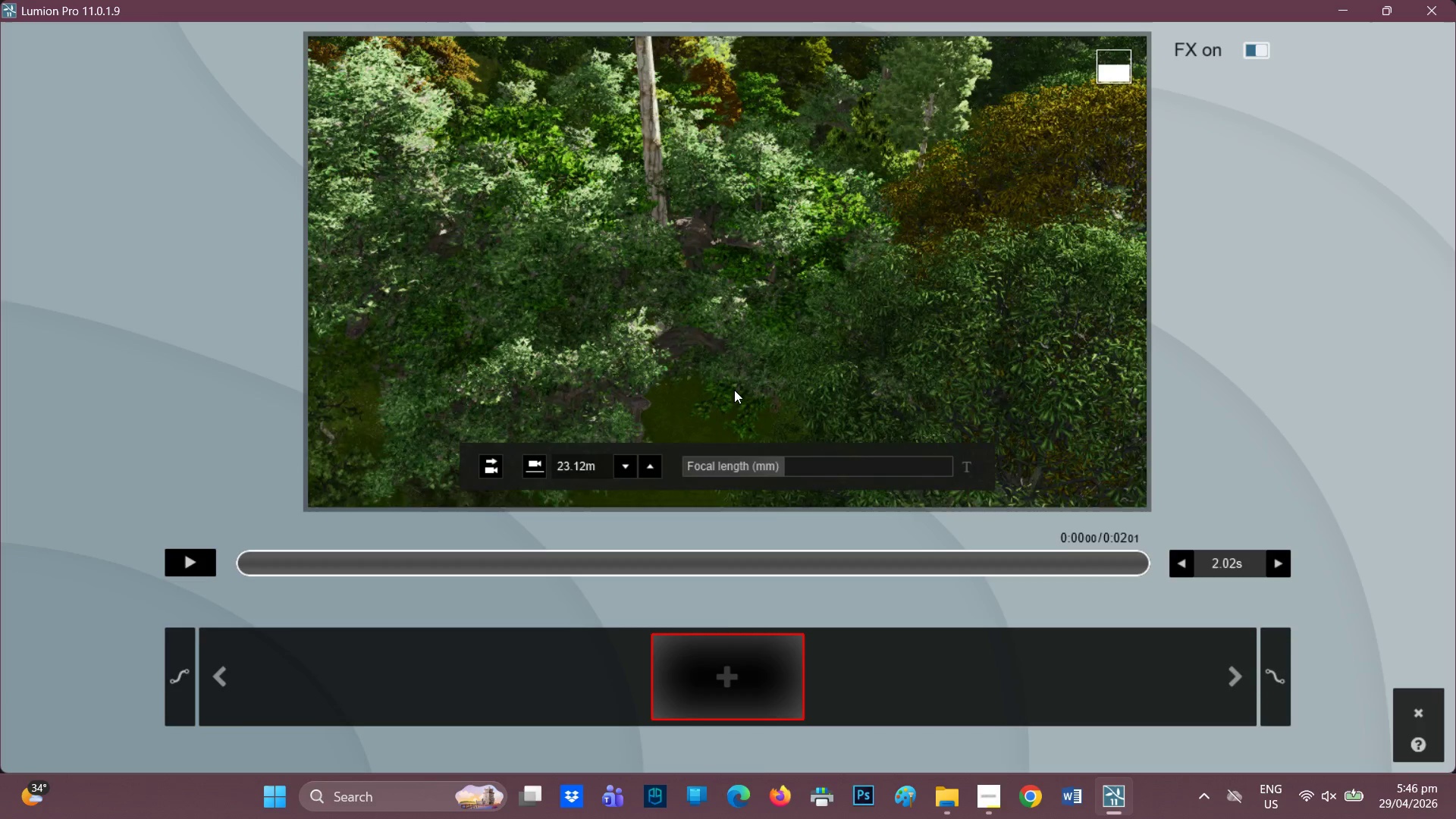 
hold_key(key=E, duration=1.5)
 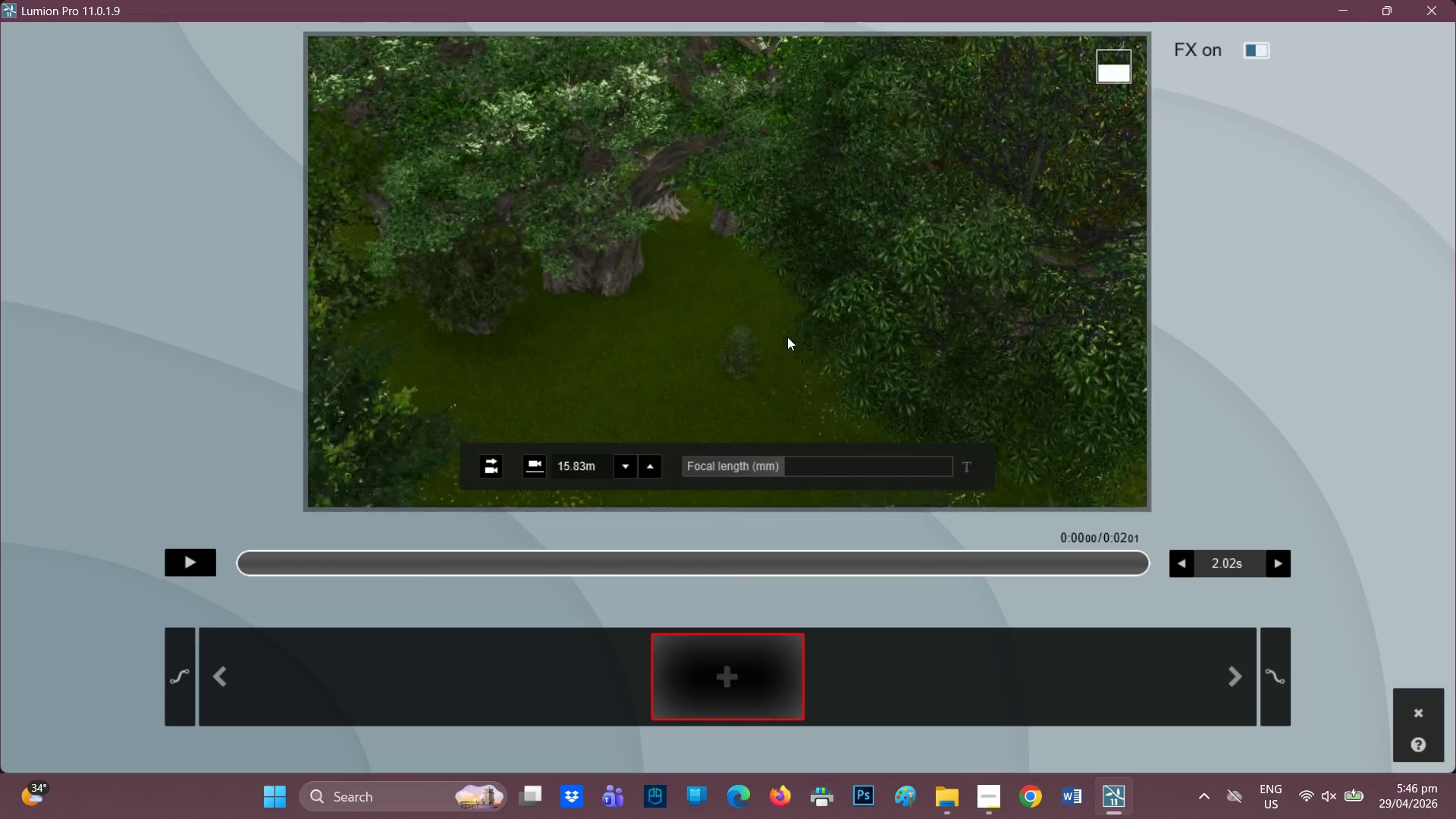 
hold_key(key=E, duration=1.52)
 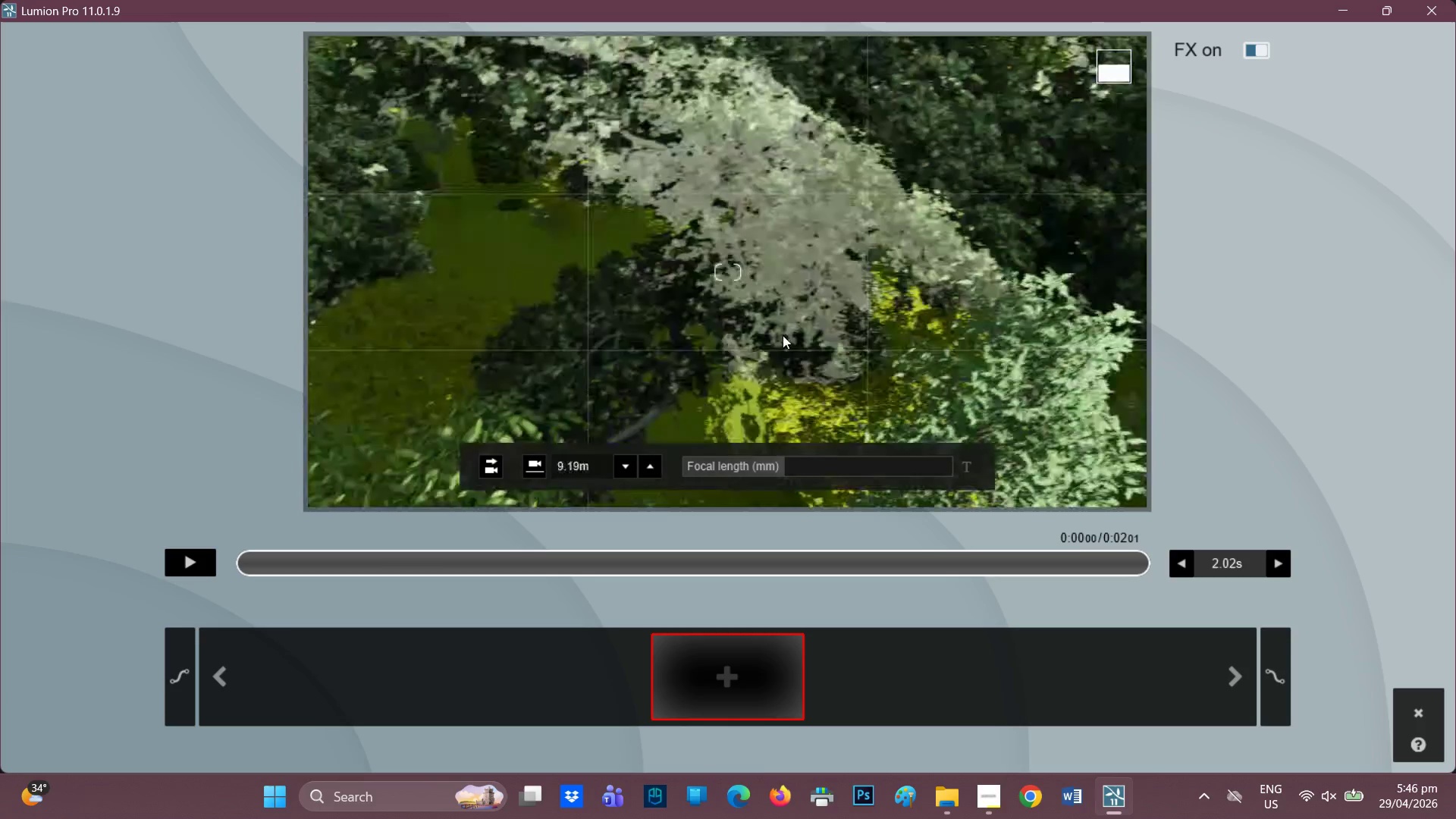 
hold_key(key=E, duration=1.36)
 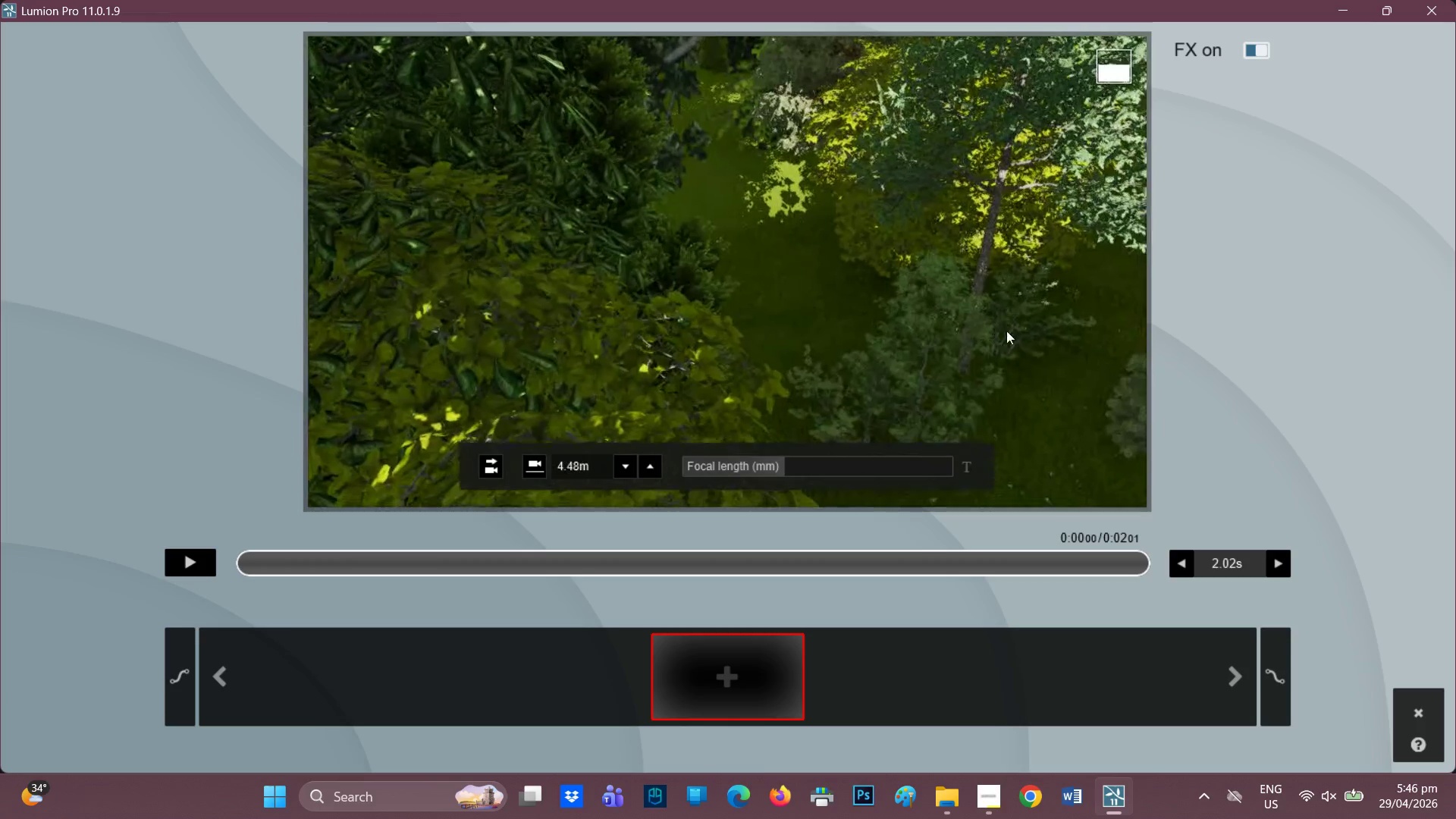 
scroll: coordinate [940, 249], scroll_direction: down, amount: 27.0
 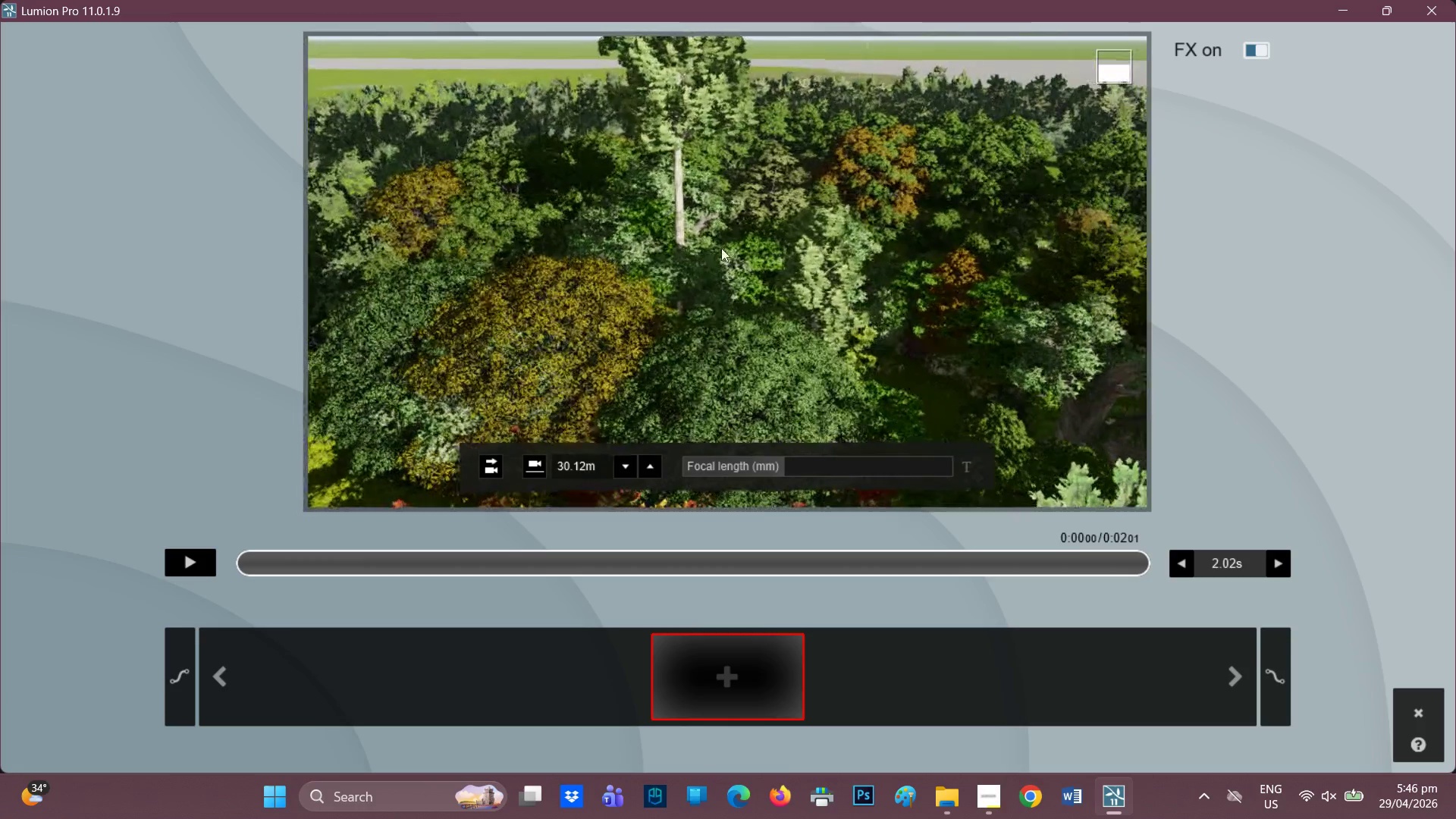 
wait(5.08)
 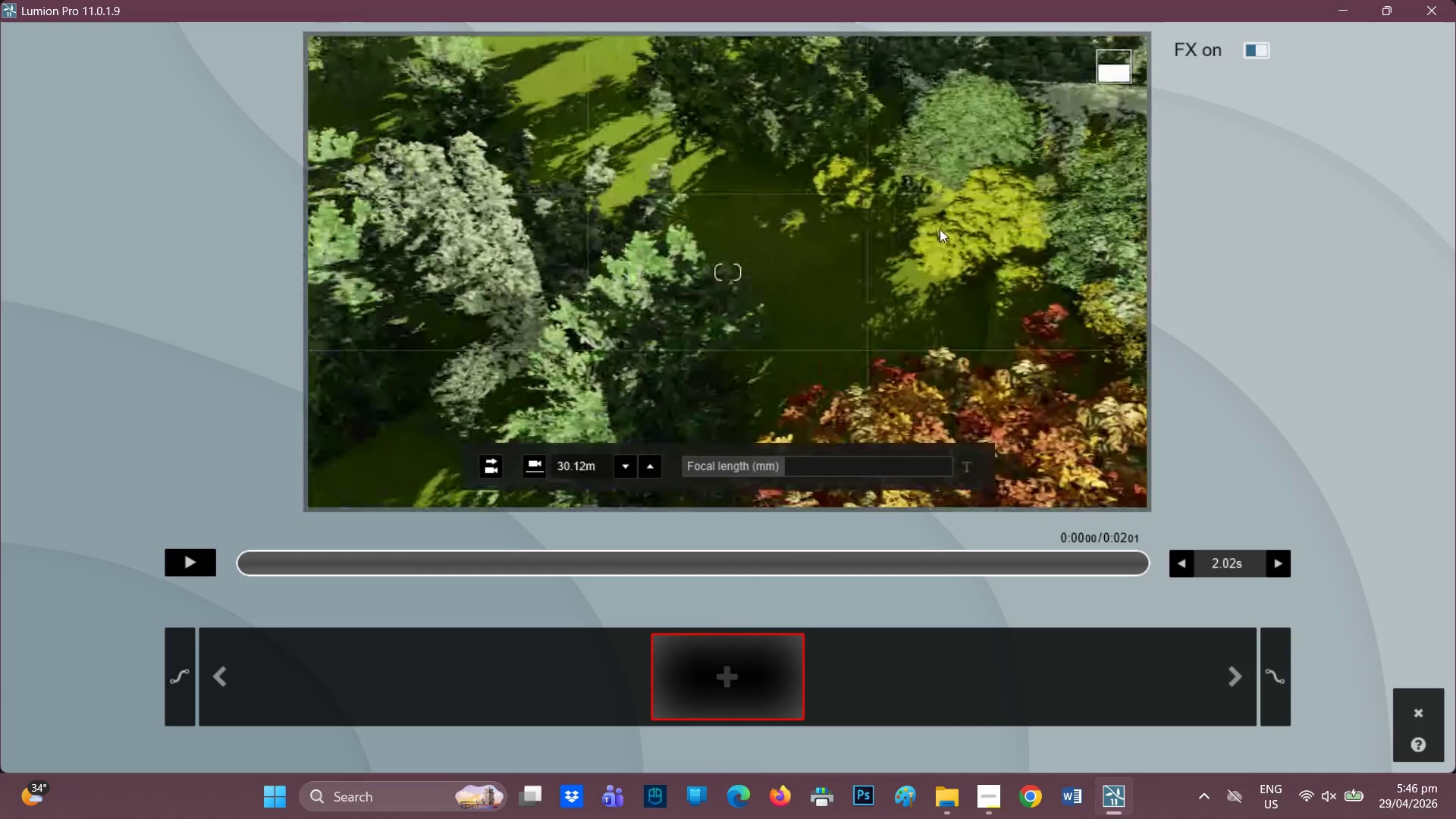 
key(E)
 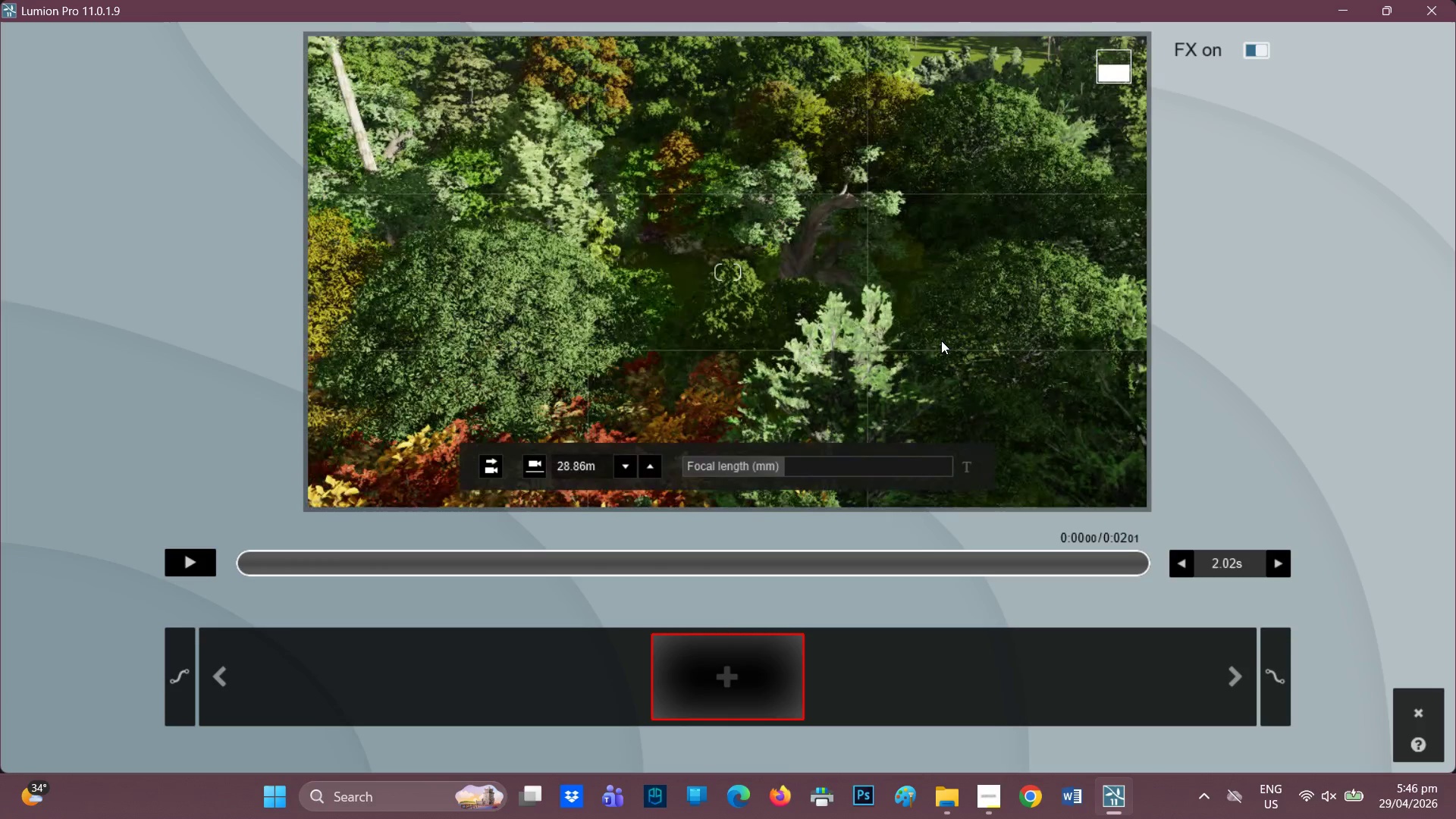 
hold_key(key=Q, duration=0.34)
 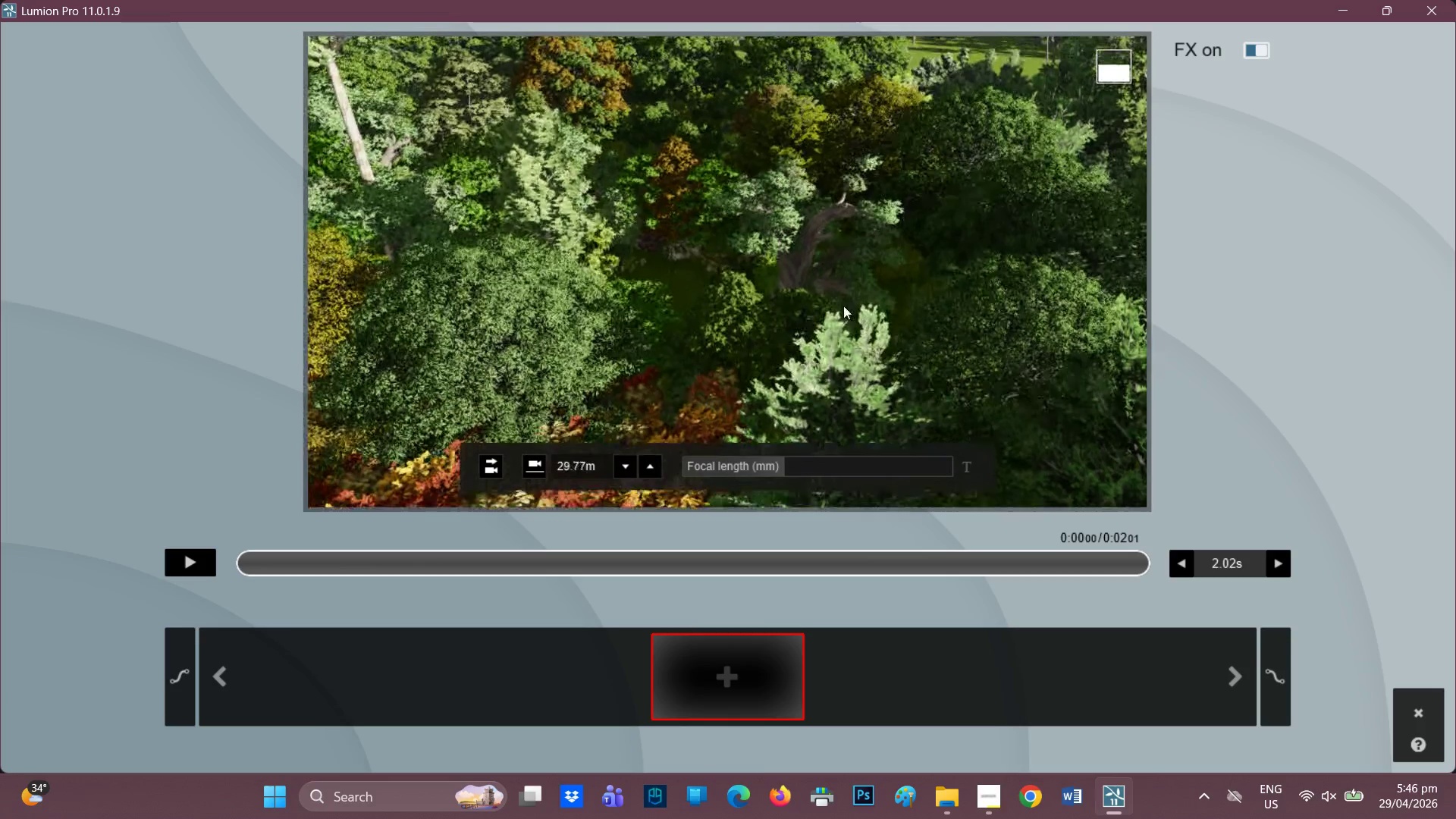 
hold_key(key=Q, duration=1.51)
 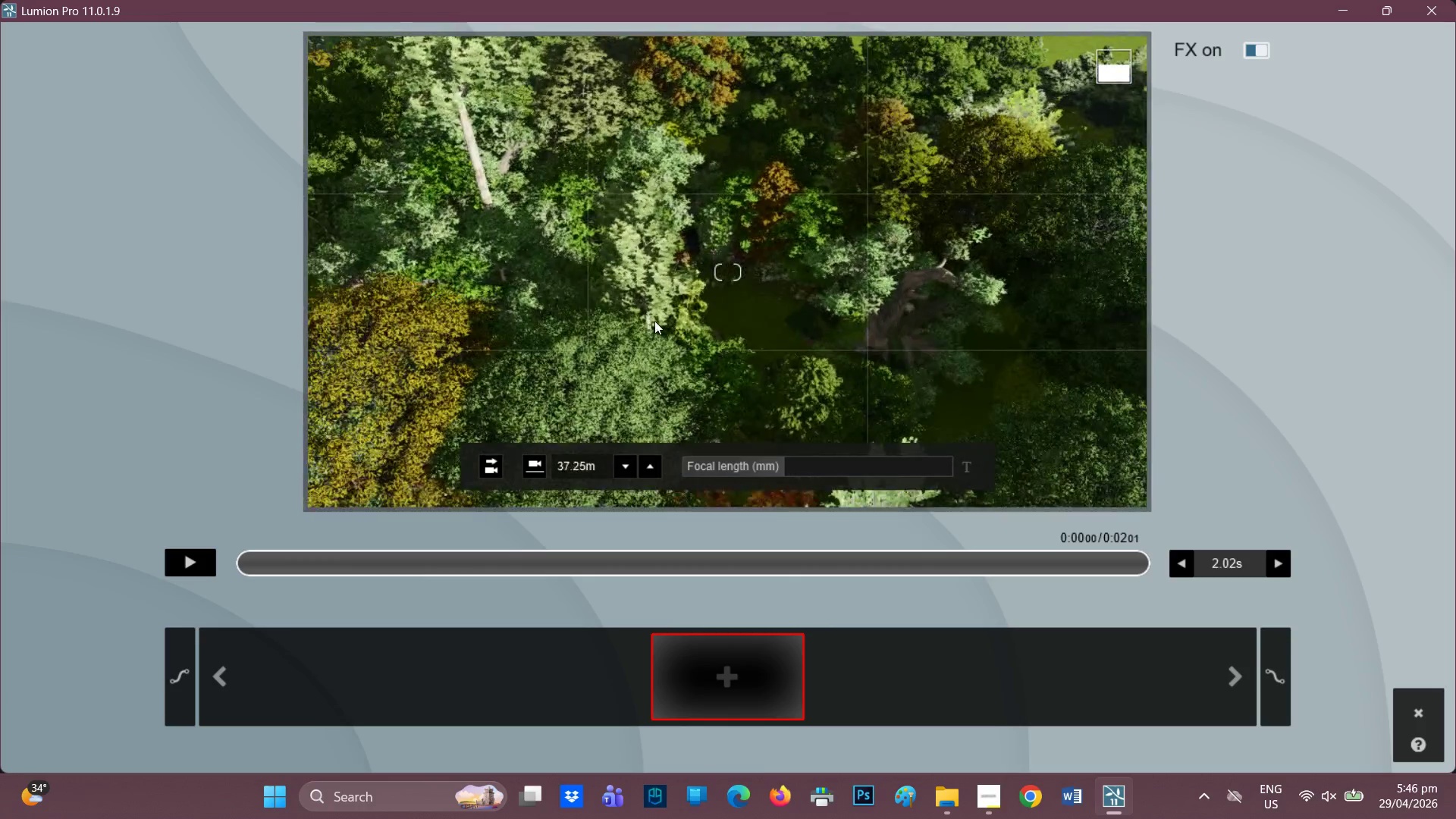 
hold_key(key=Q, duration=1.52)
 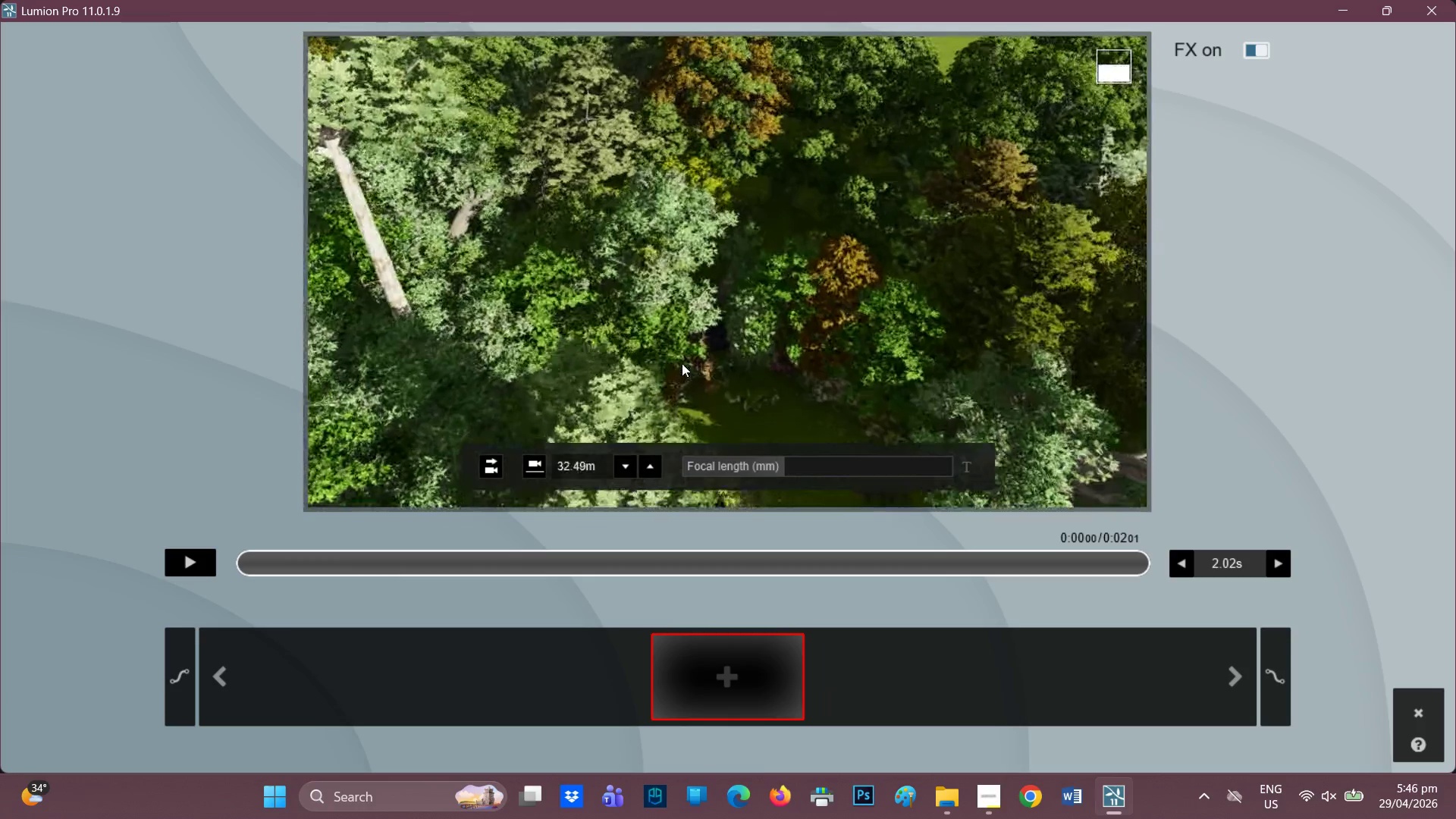 
hold_key(key=Q, duration=1.52)
 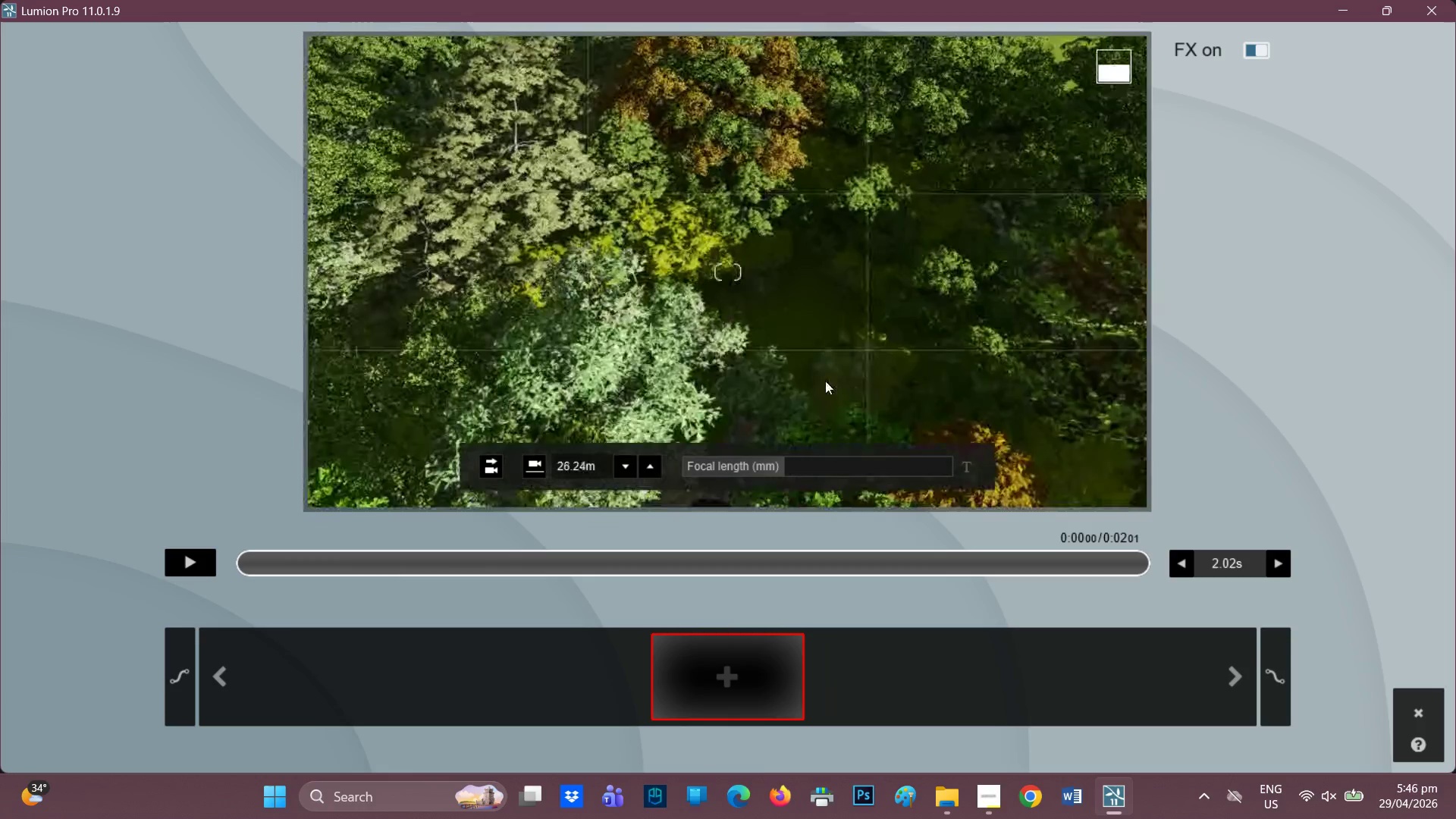 
hold_key(key=Q, duration=0.98)
 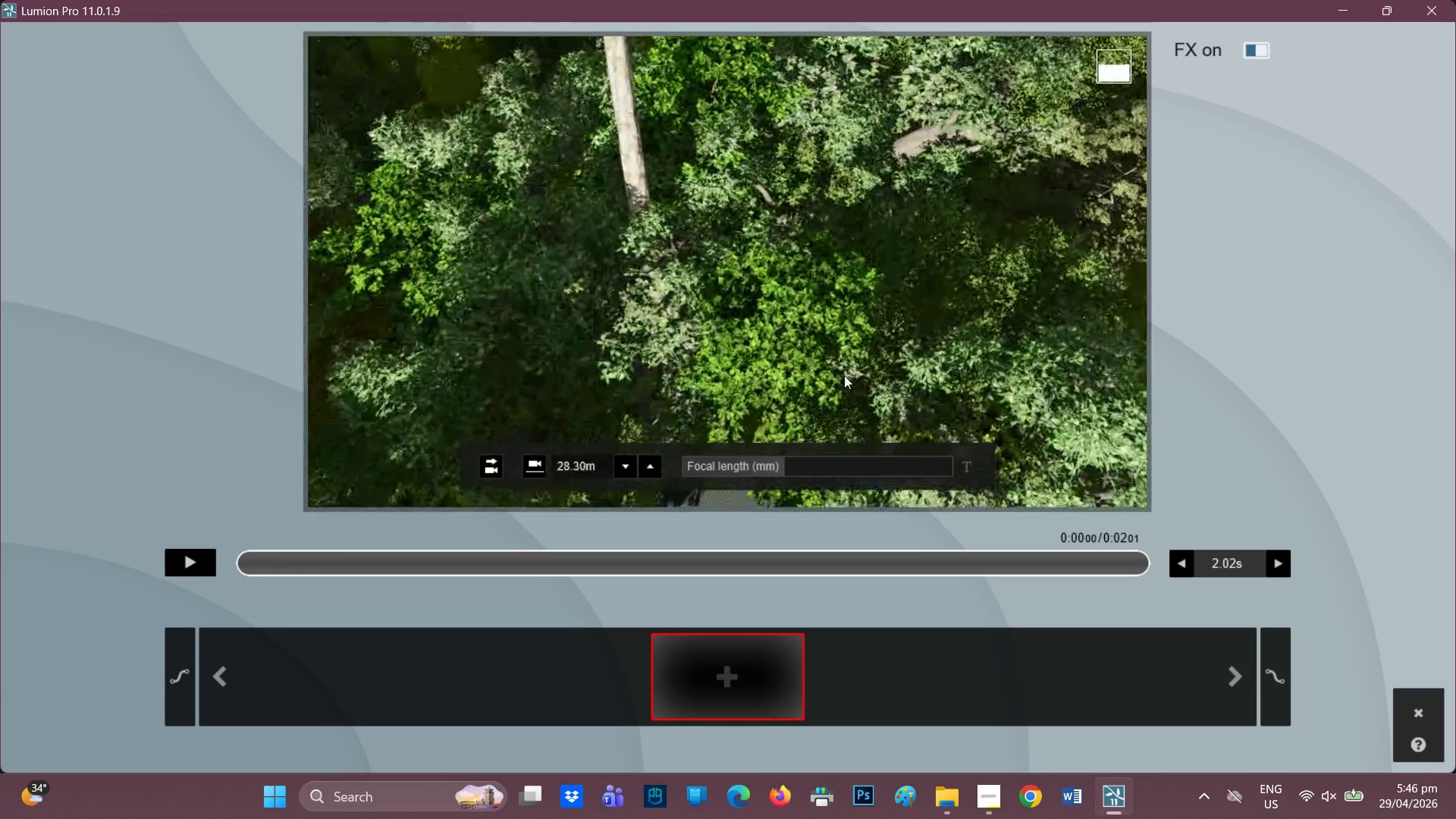 
scroll: coordinate [654, 279], scroll_direction: up, amount: 30.0
 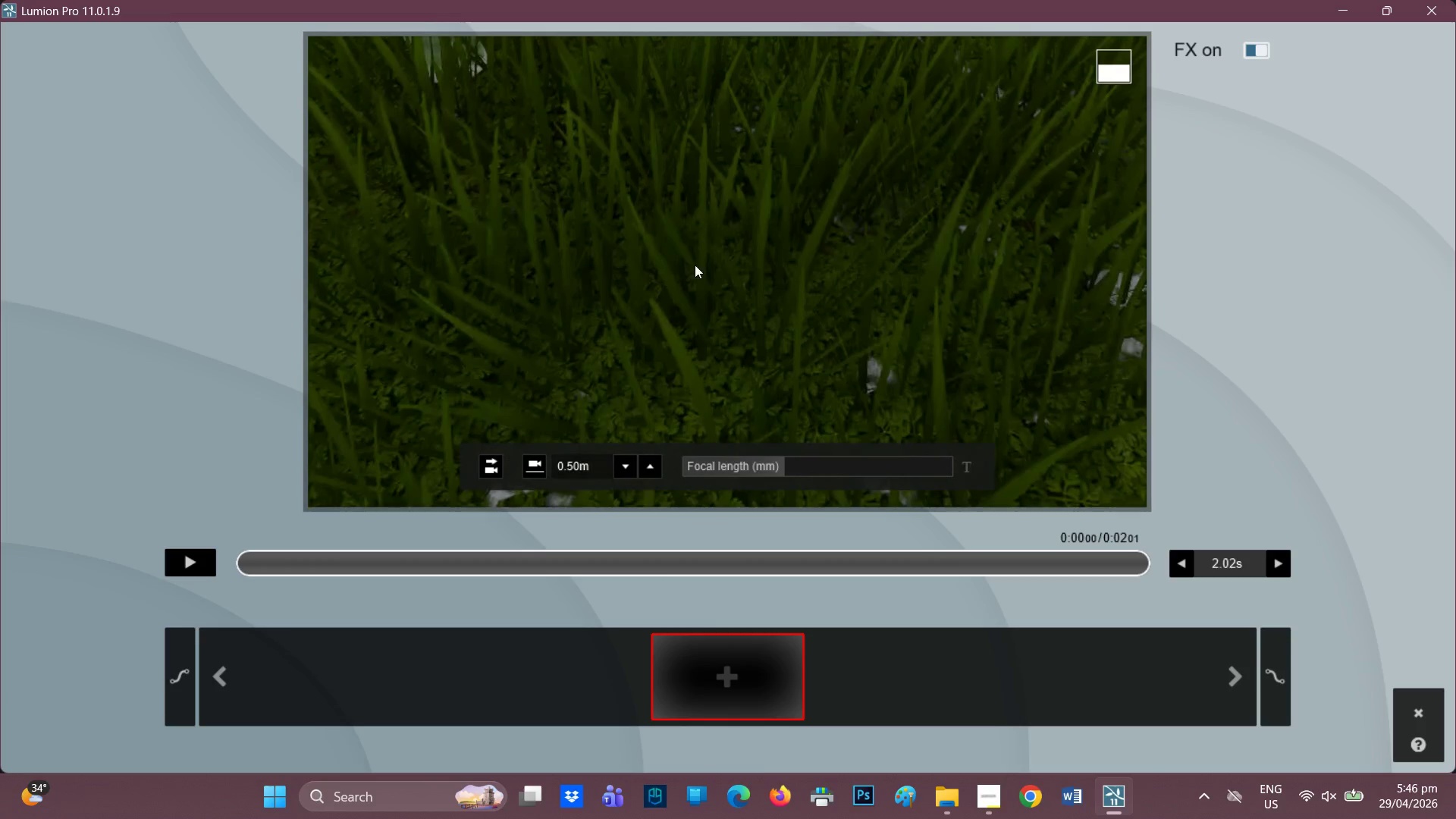 
scroll: coordinate [704, 253], scroll_direction: down, amount: 5.0
 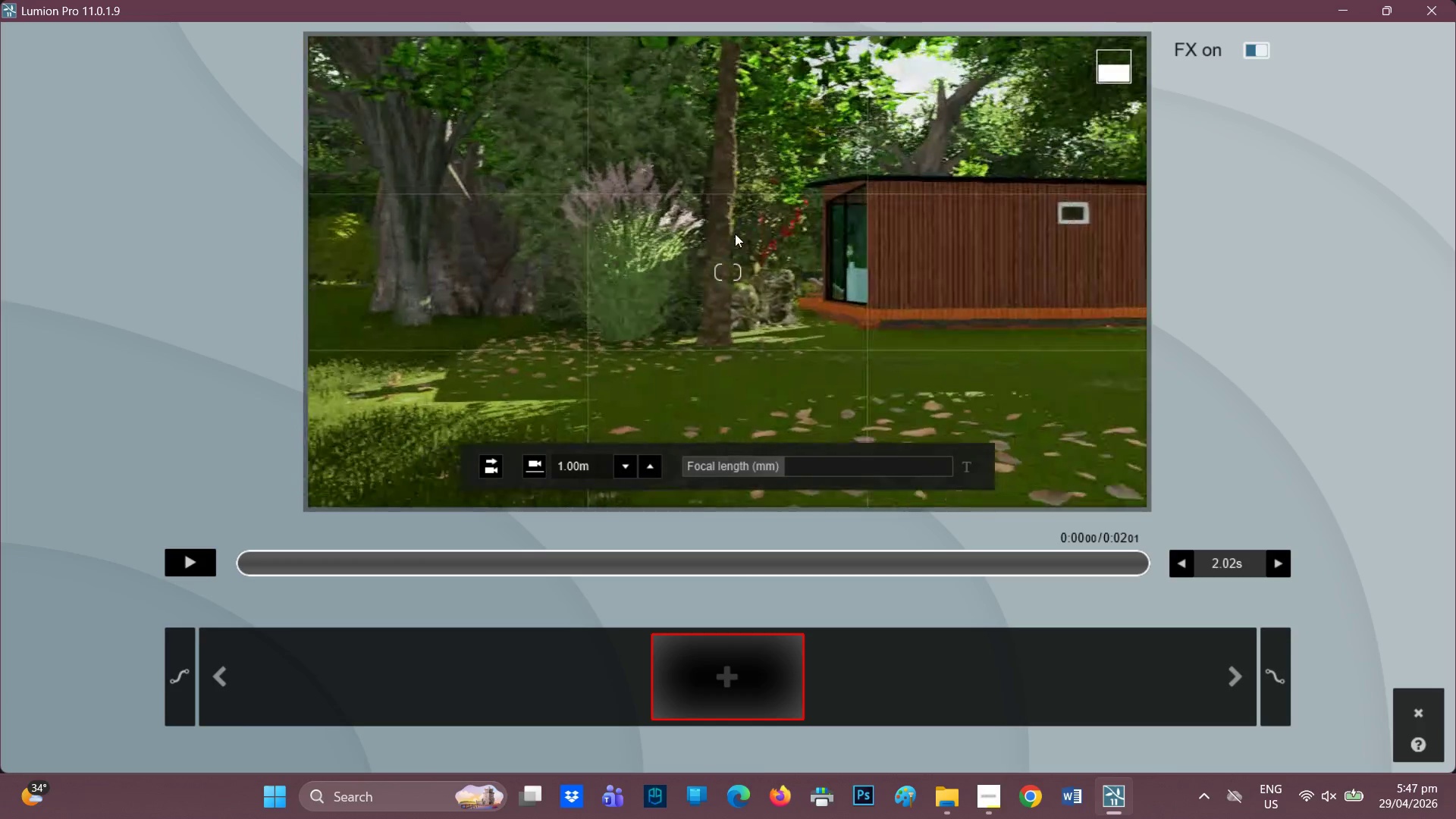 
wait(6.28)
 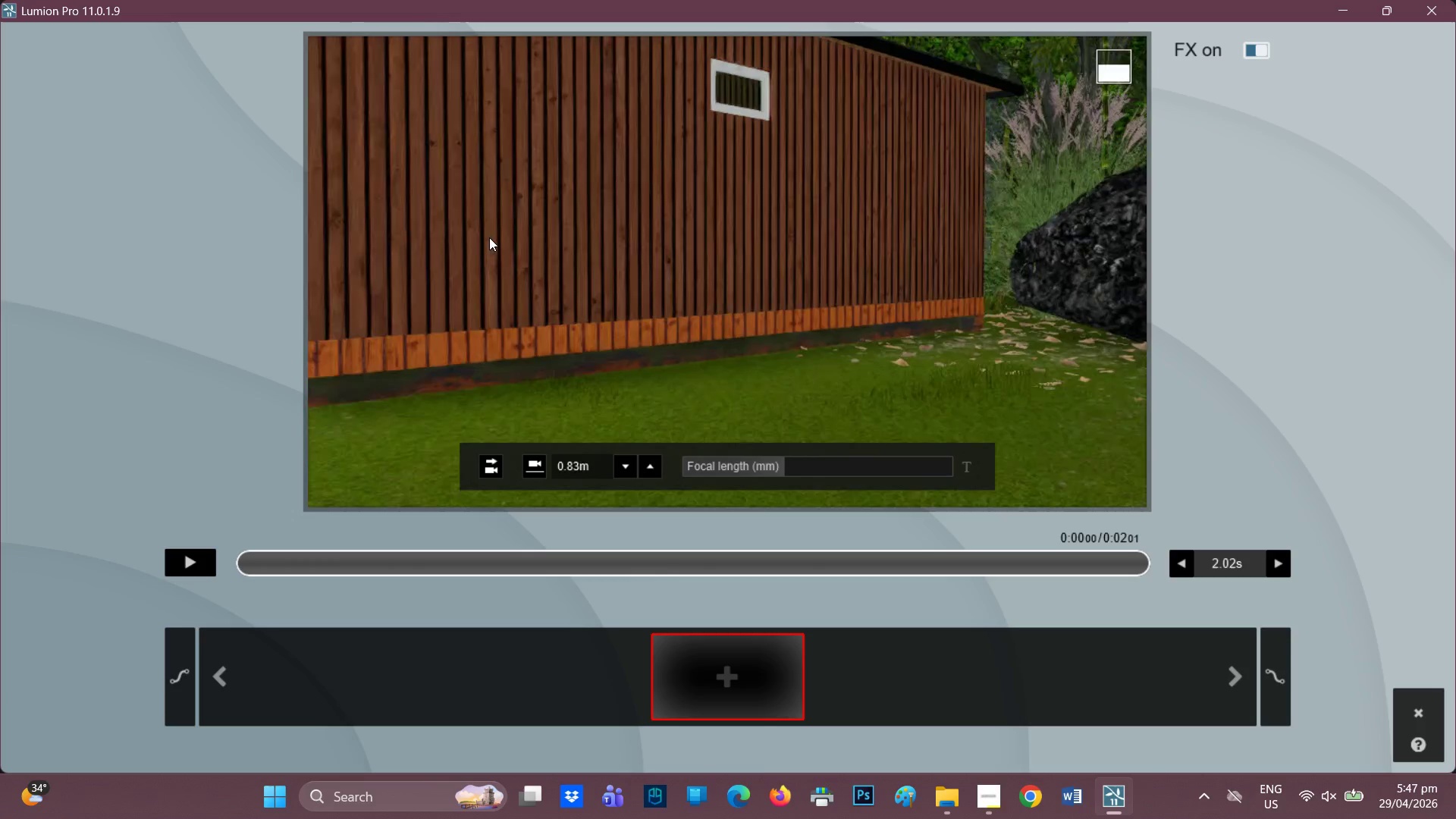 
hold_key(key=A, duration=1.12)
 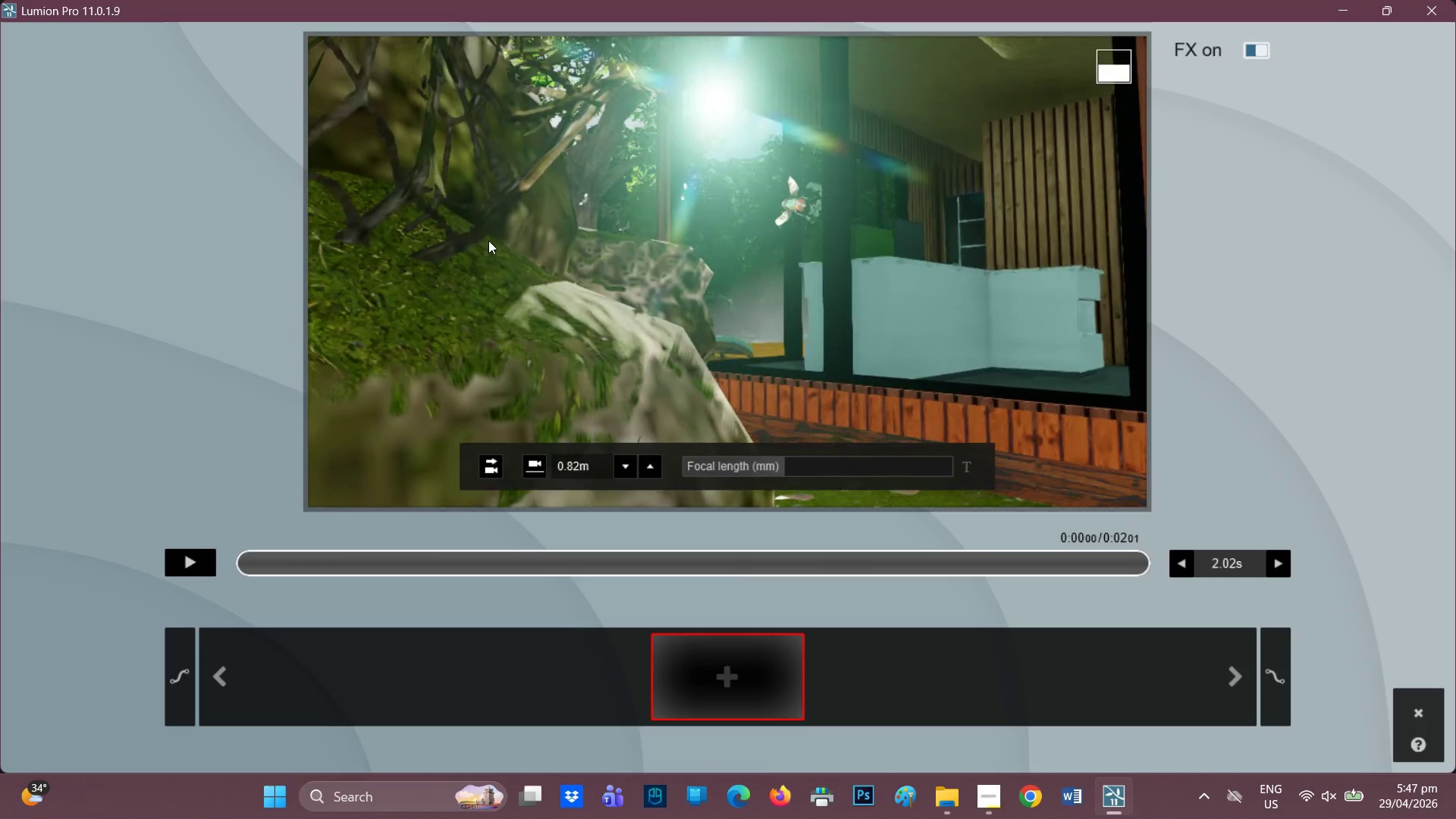 
scroll: coordinate [573, 290], scroll_direction: up, amount: 36.0
 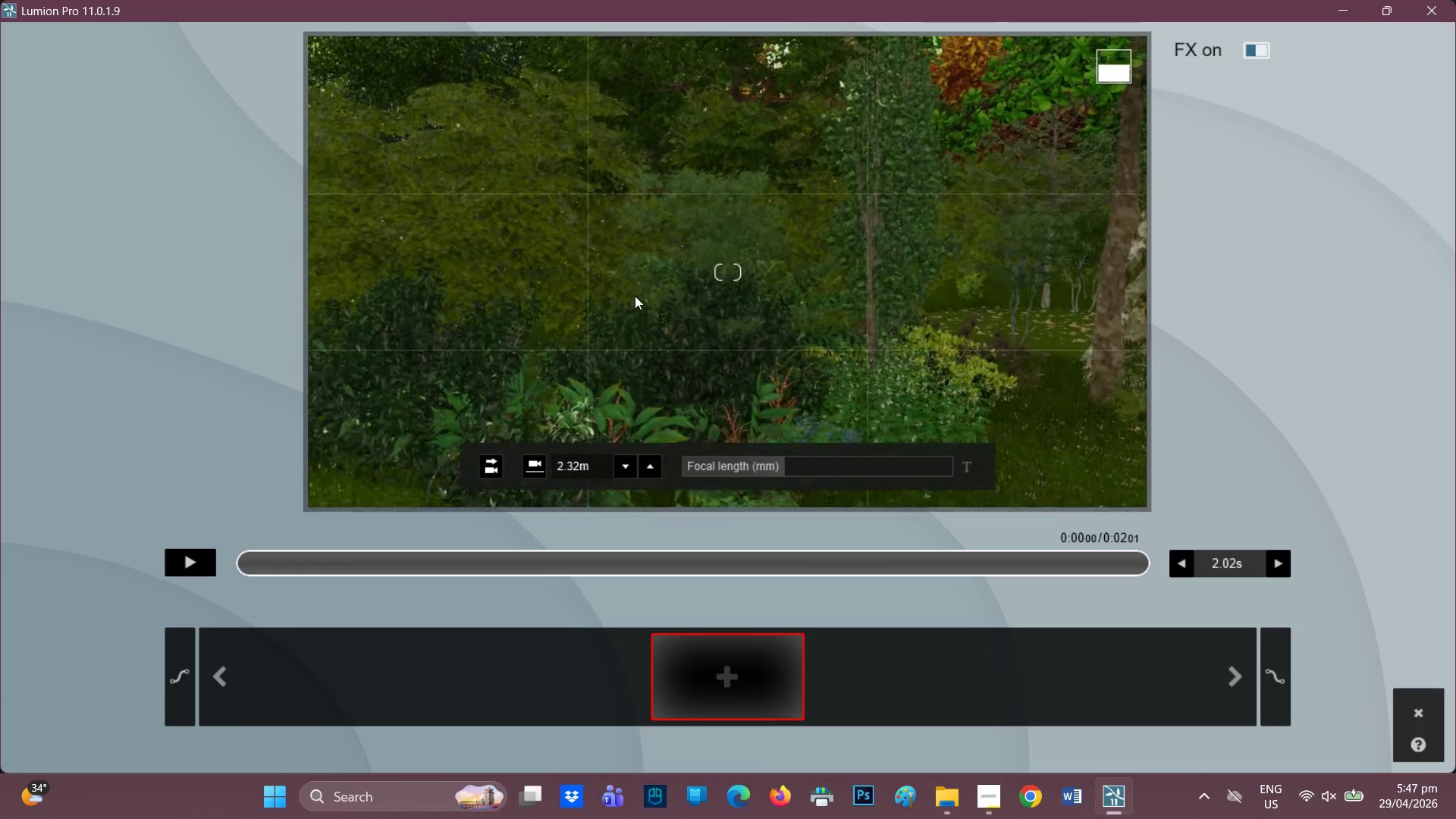 
scroll: coordinate [464, 222], scroll_direction: down, amount: 4.0
 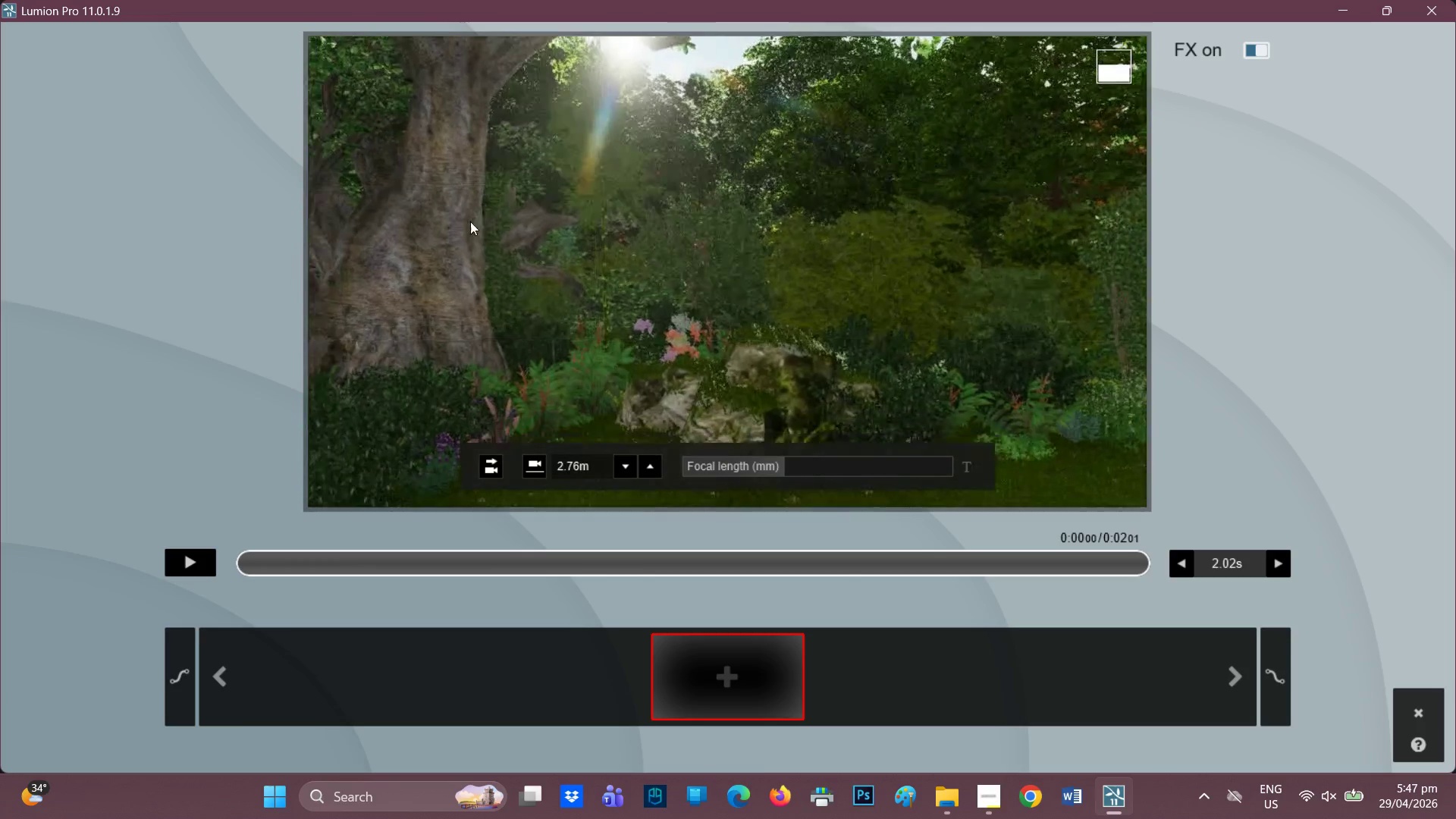 
key(E)
 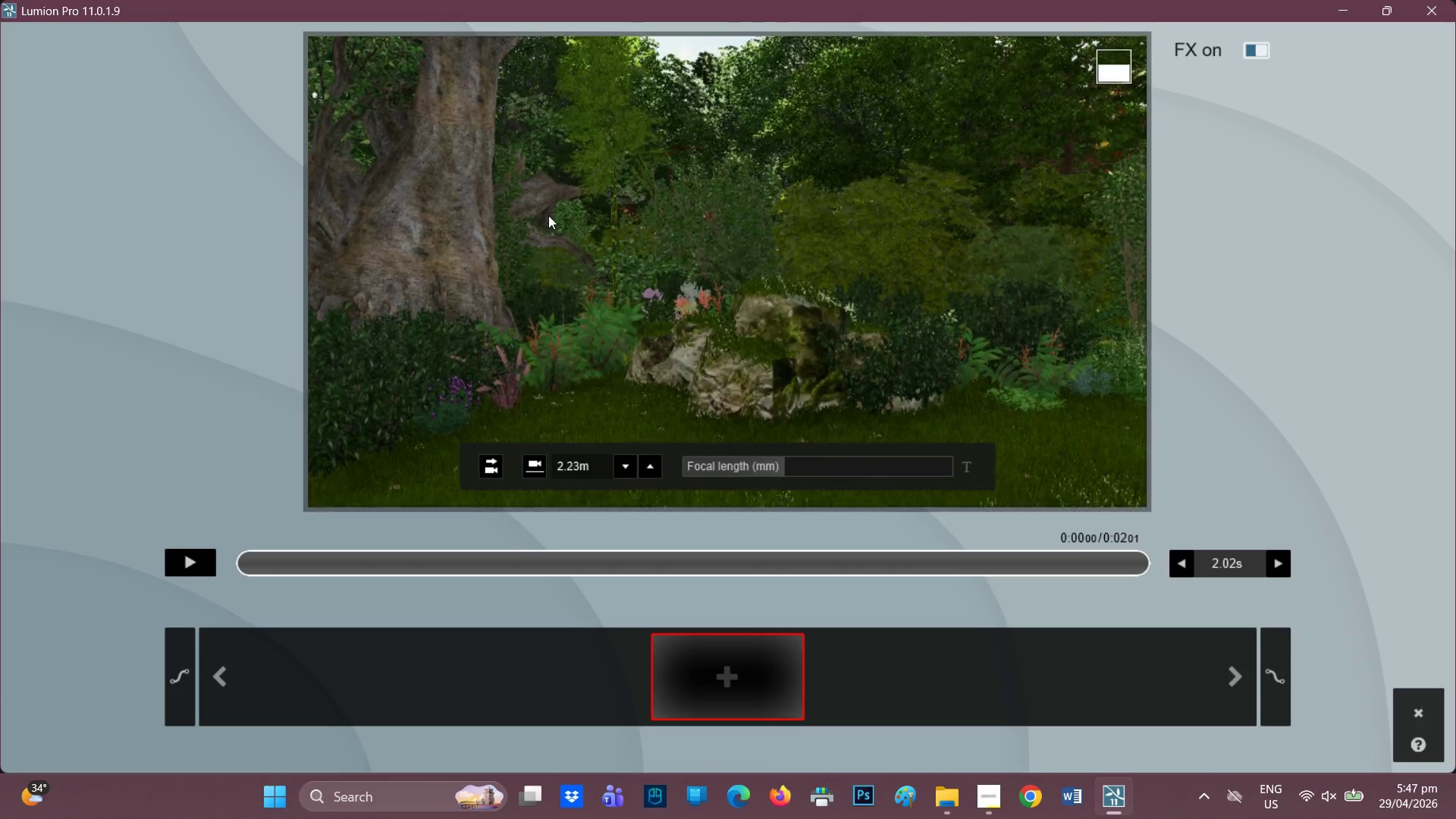 
type(QQQQQQ)
 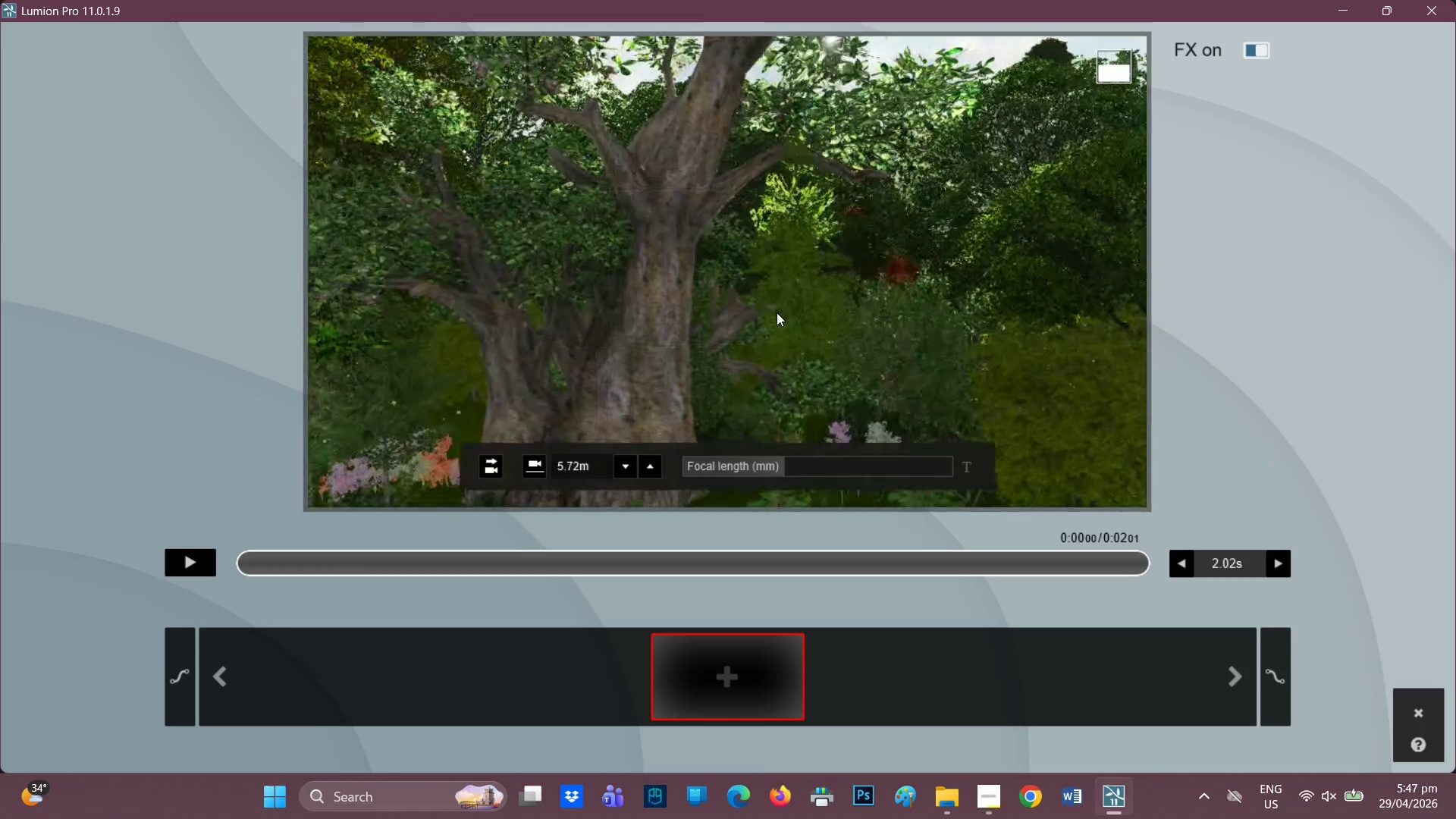 
scroll: coordinate [1011, 349], scroll_direction: down, amount: 4.0
 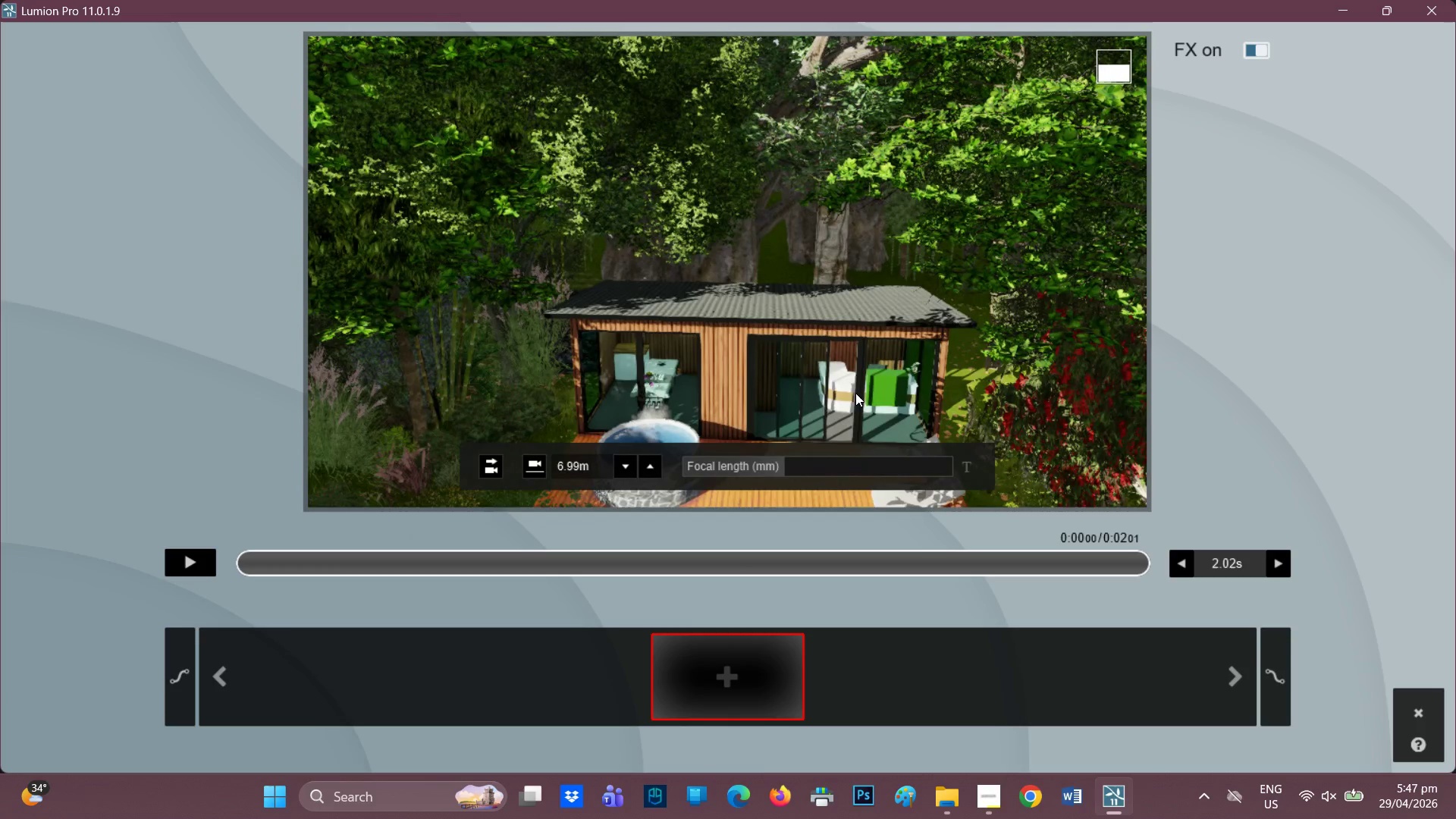 
key(A)
 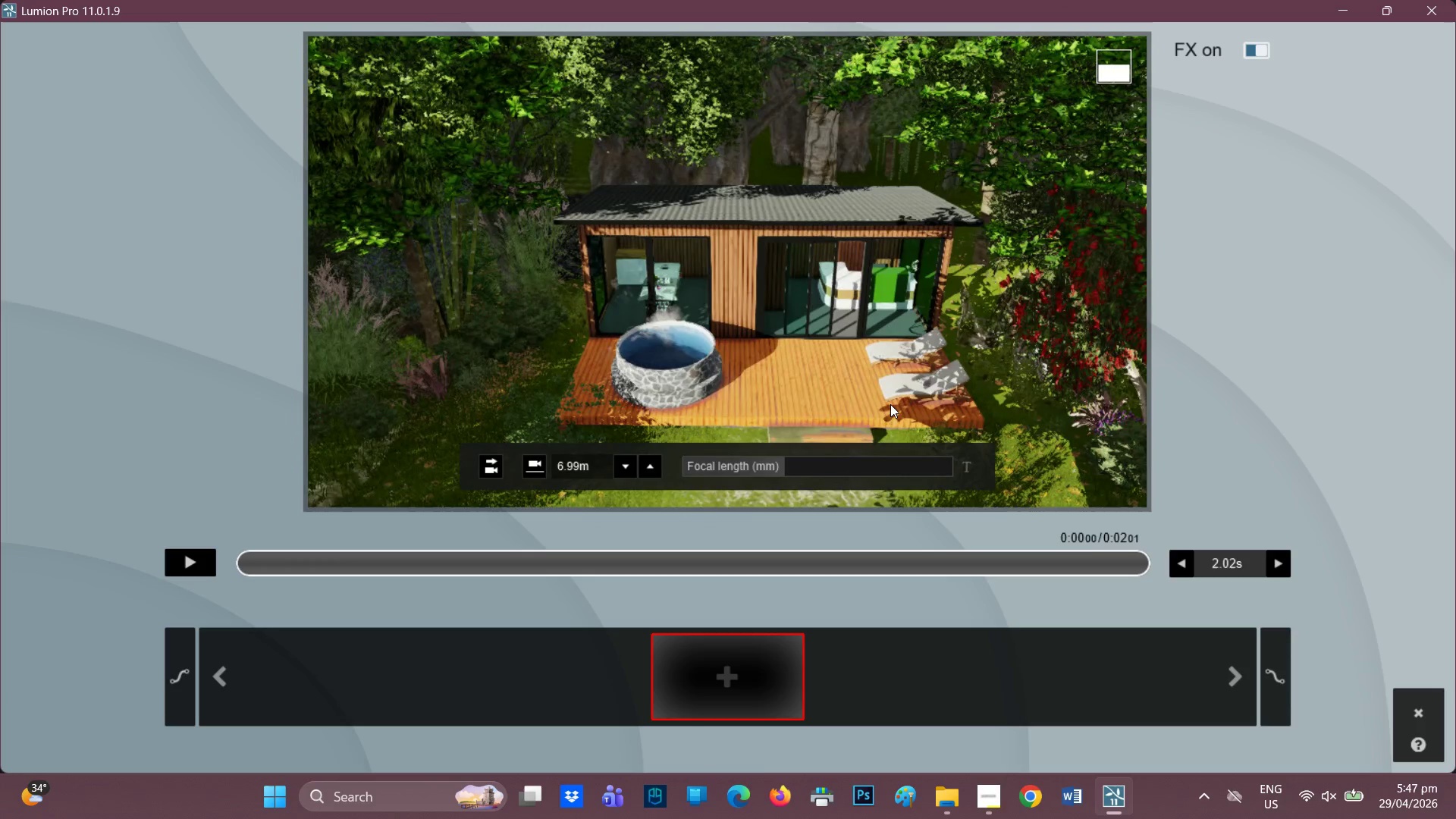 
scroll: coordinate [912, 416], scroll_direction: down, amount: 1.0
 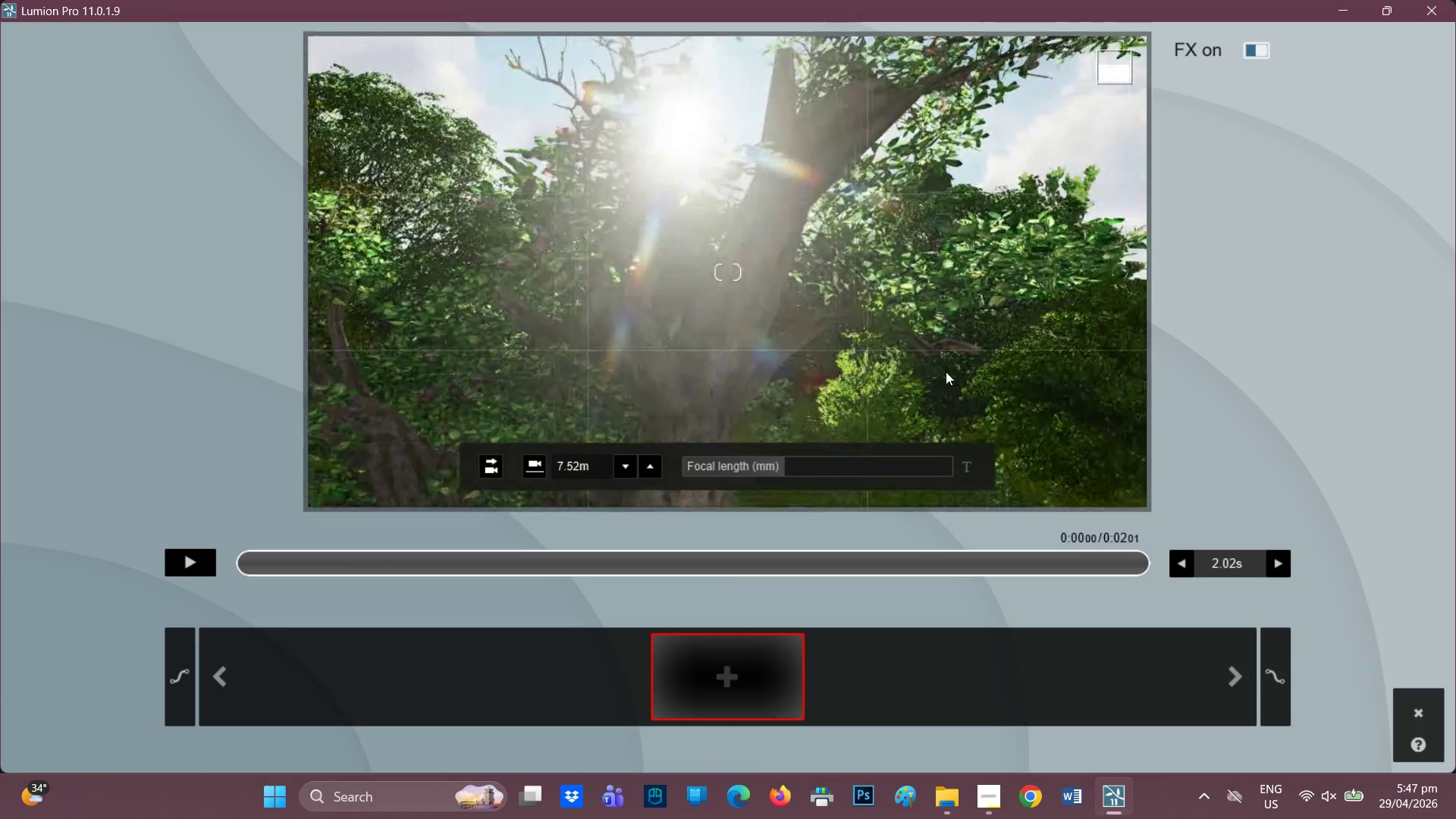 
wait(11.22)
 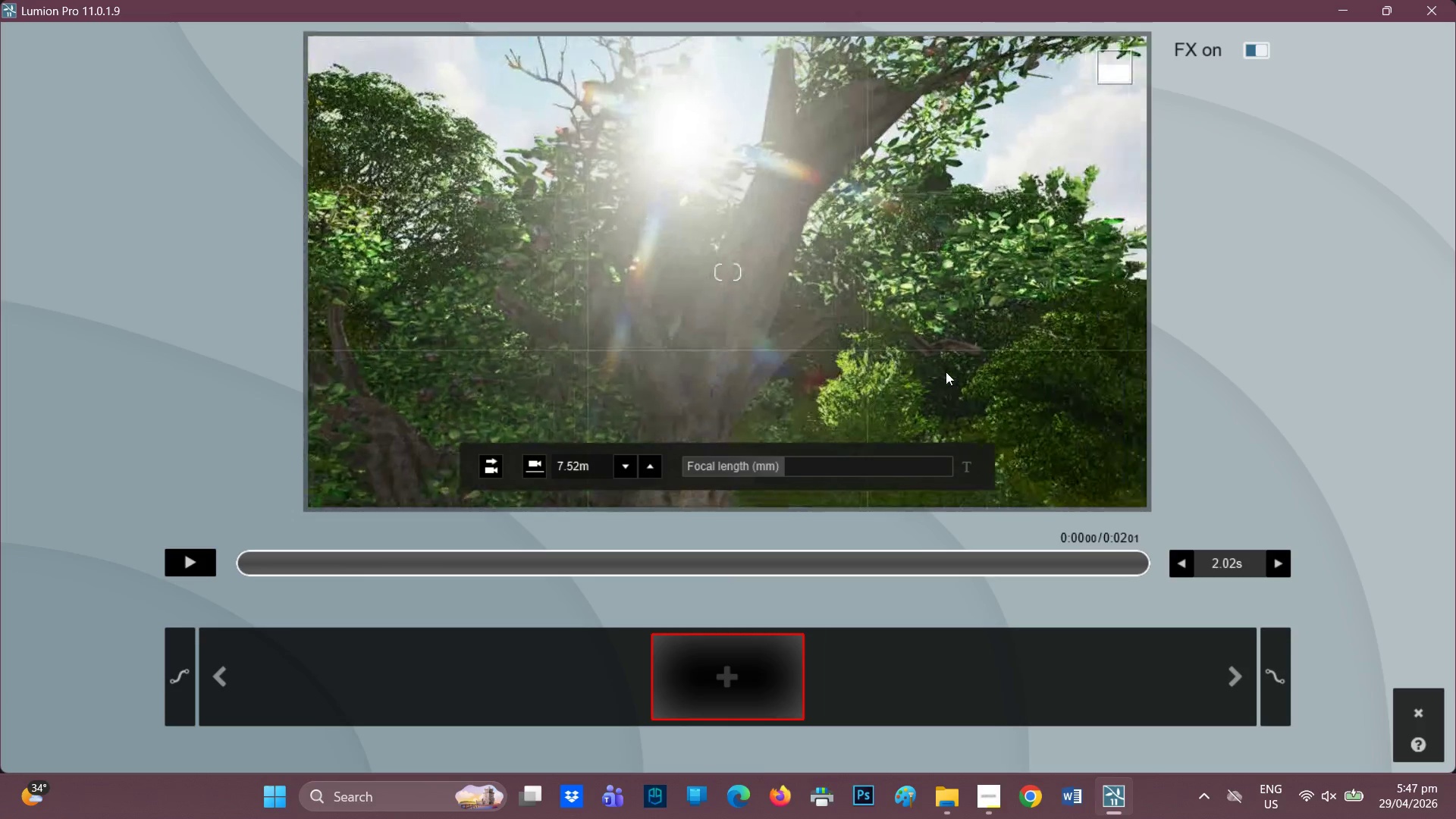 
right_click([940, 366])
 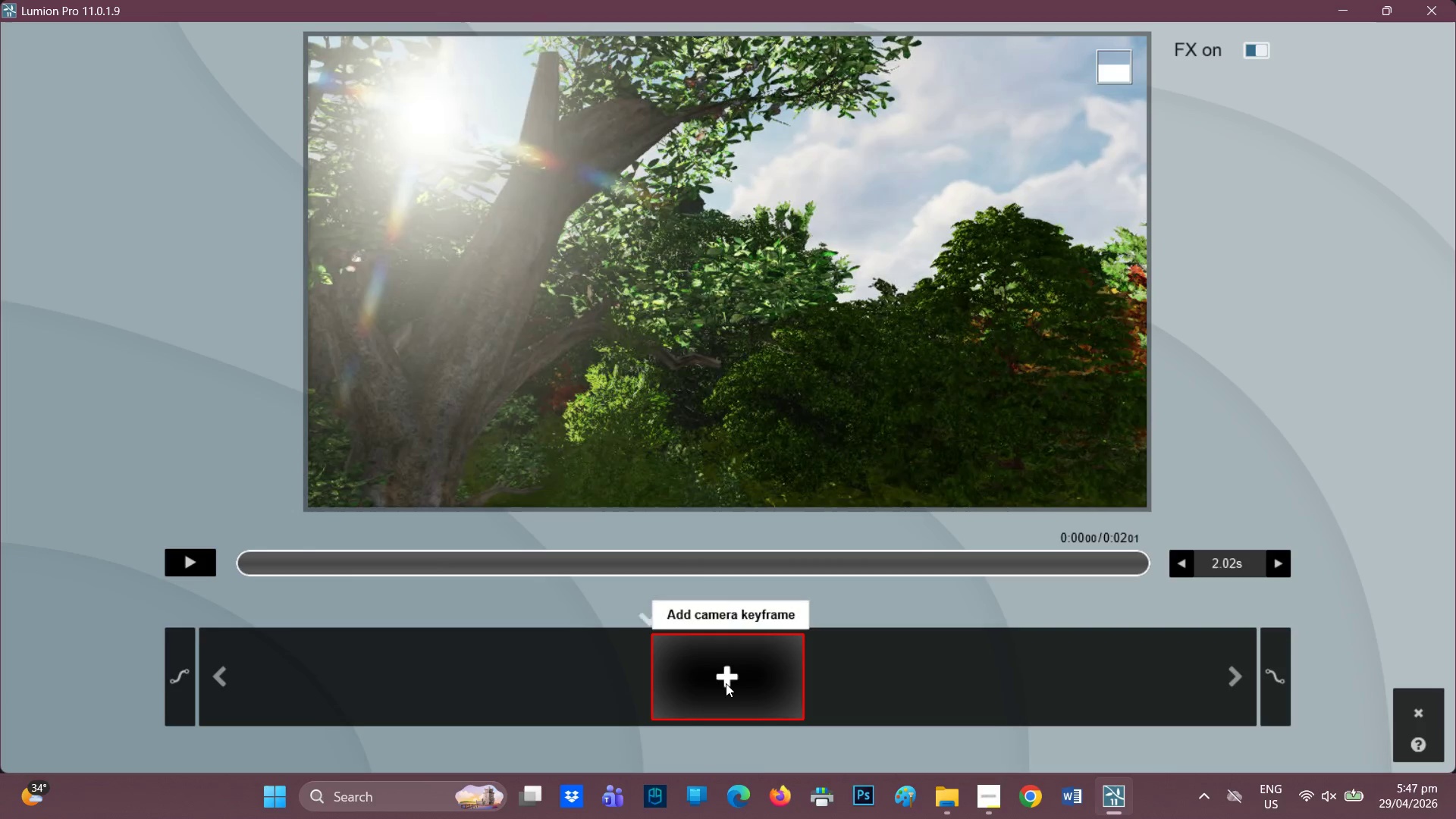 
left_click([729, 679])
 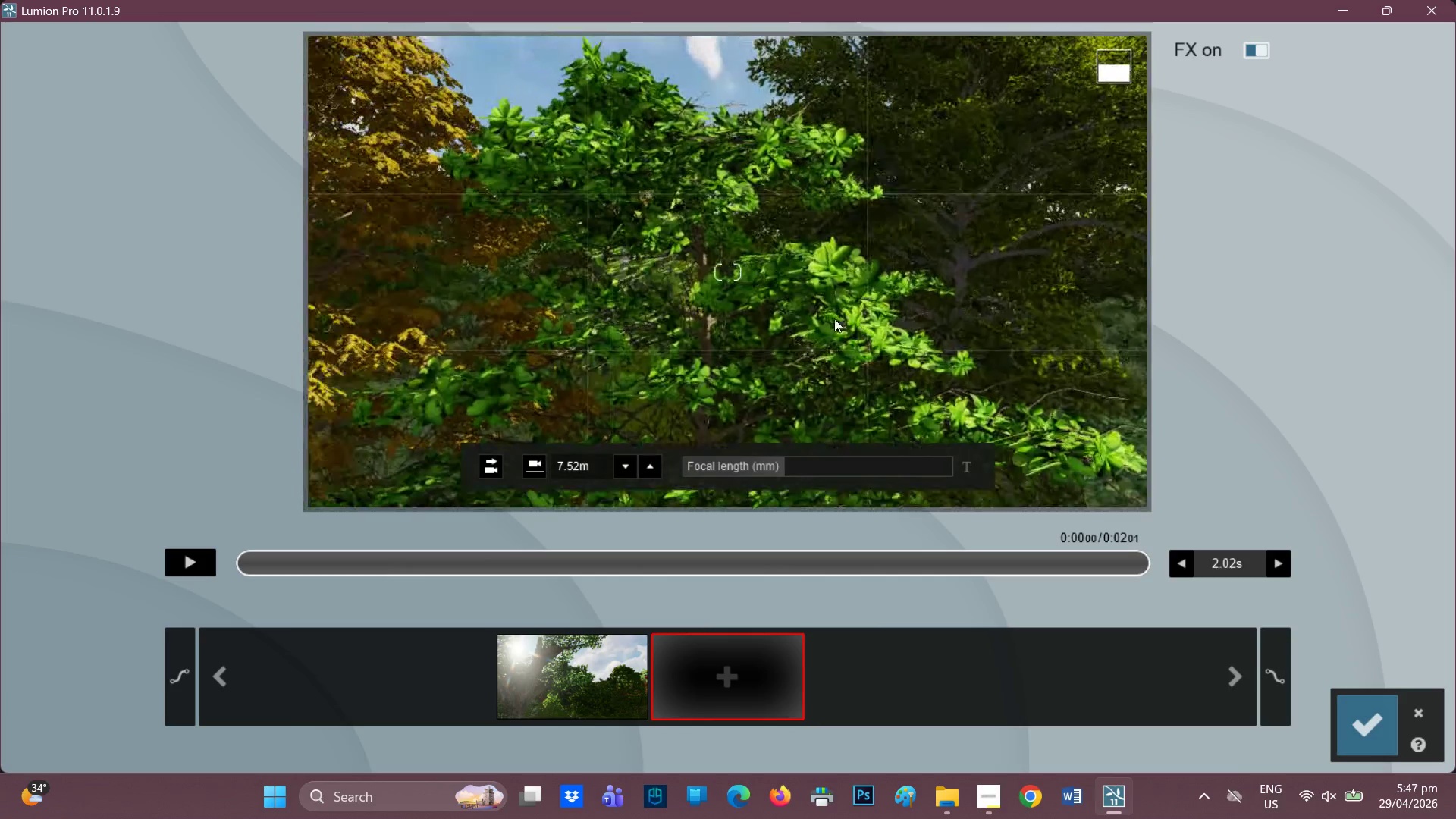 
wait(5.17)
 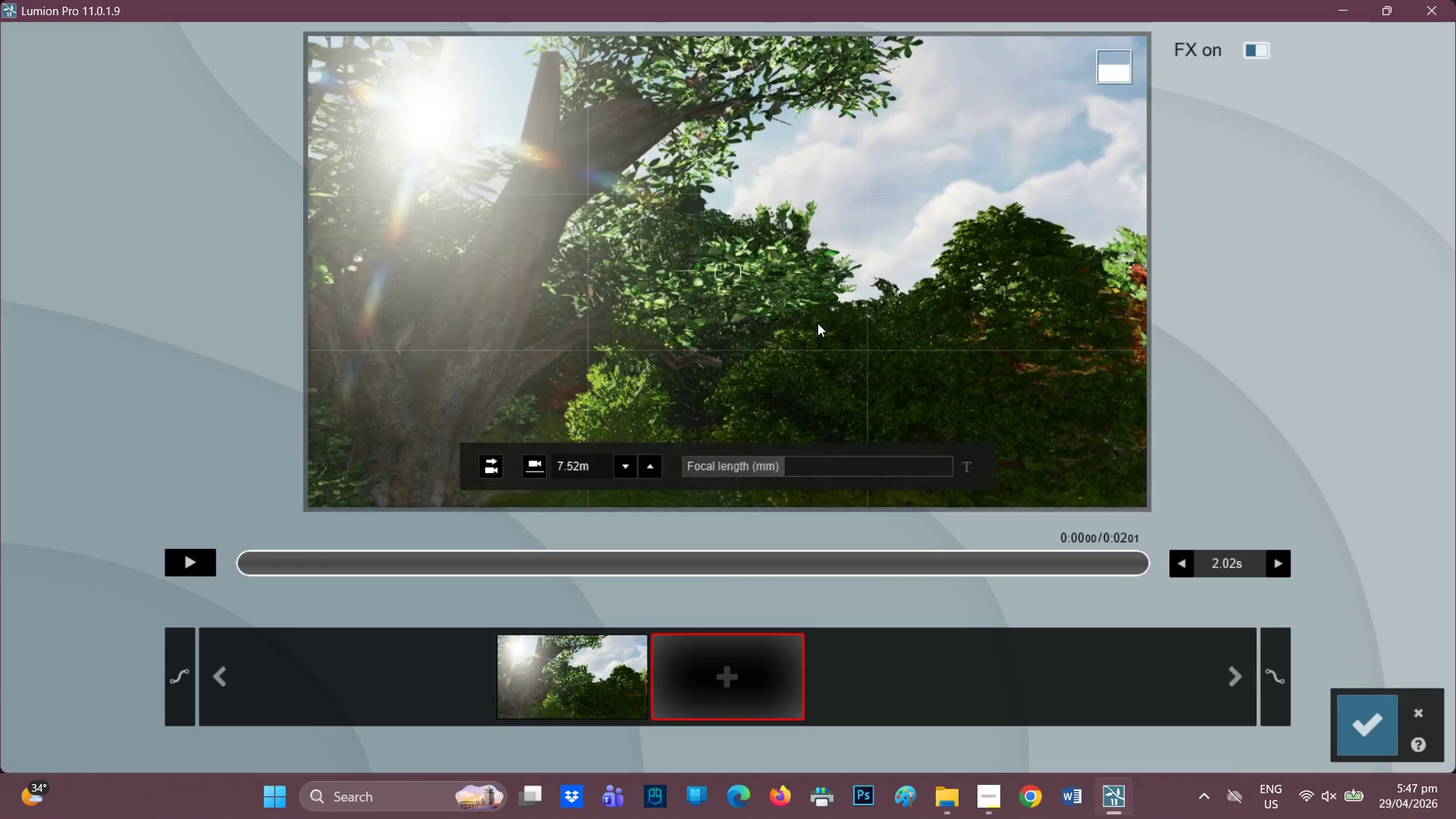 
left_click([836, 318])
 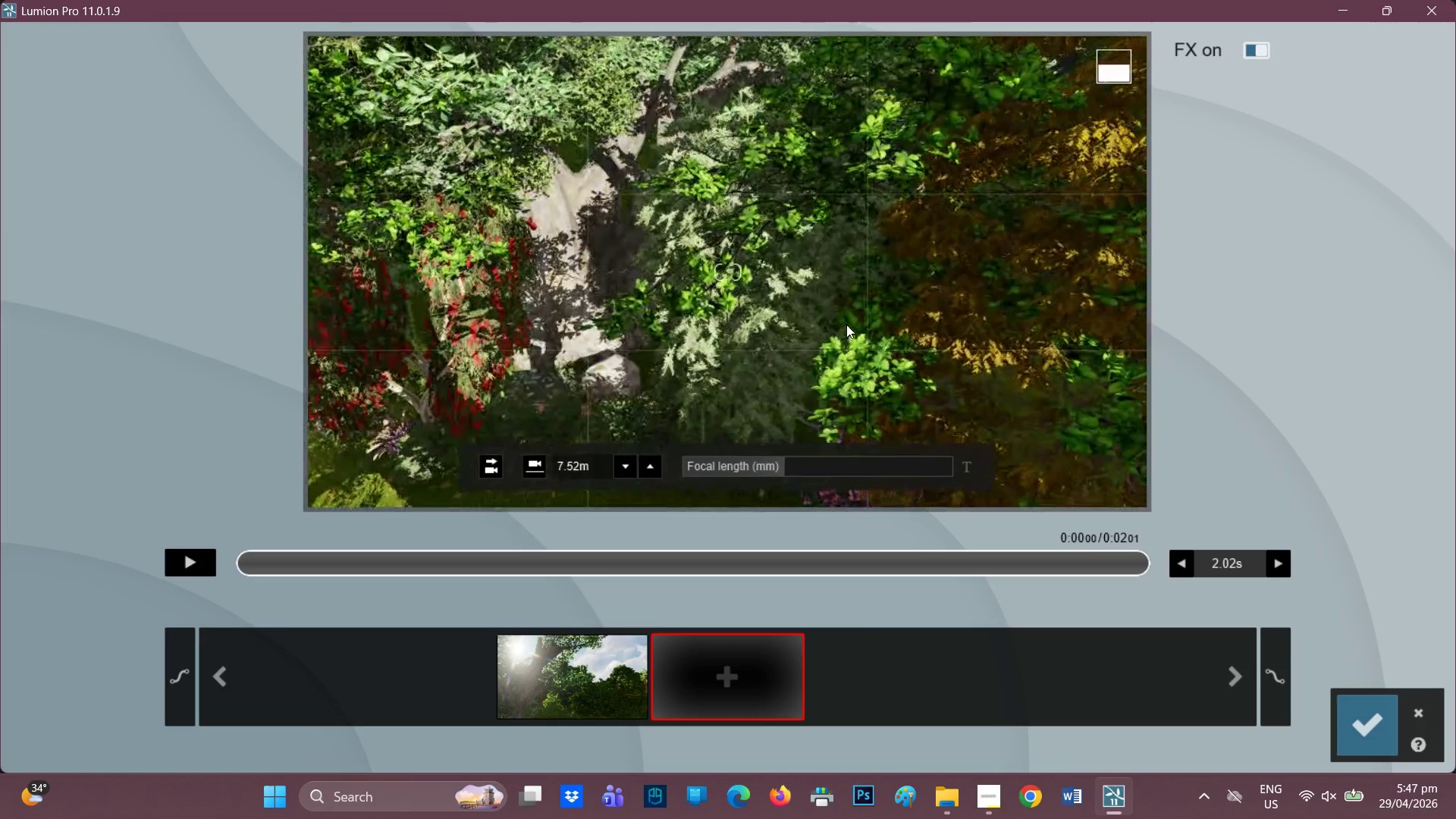 
left_click([736, 677])
 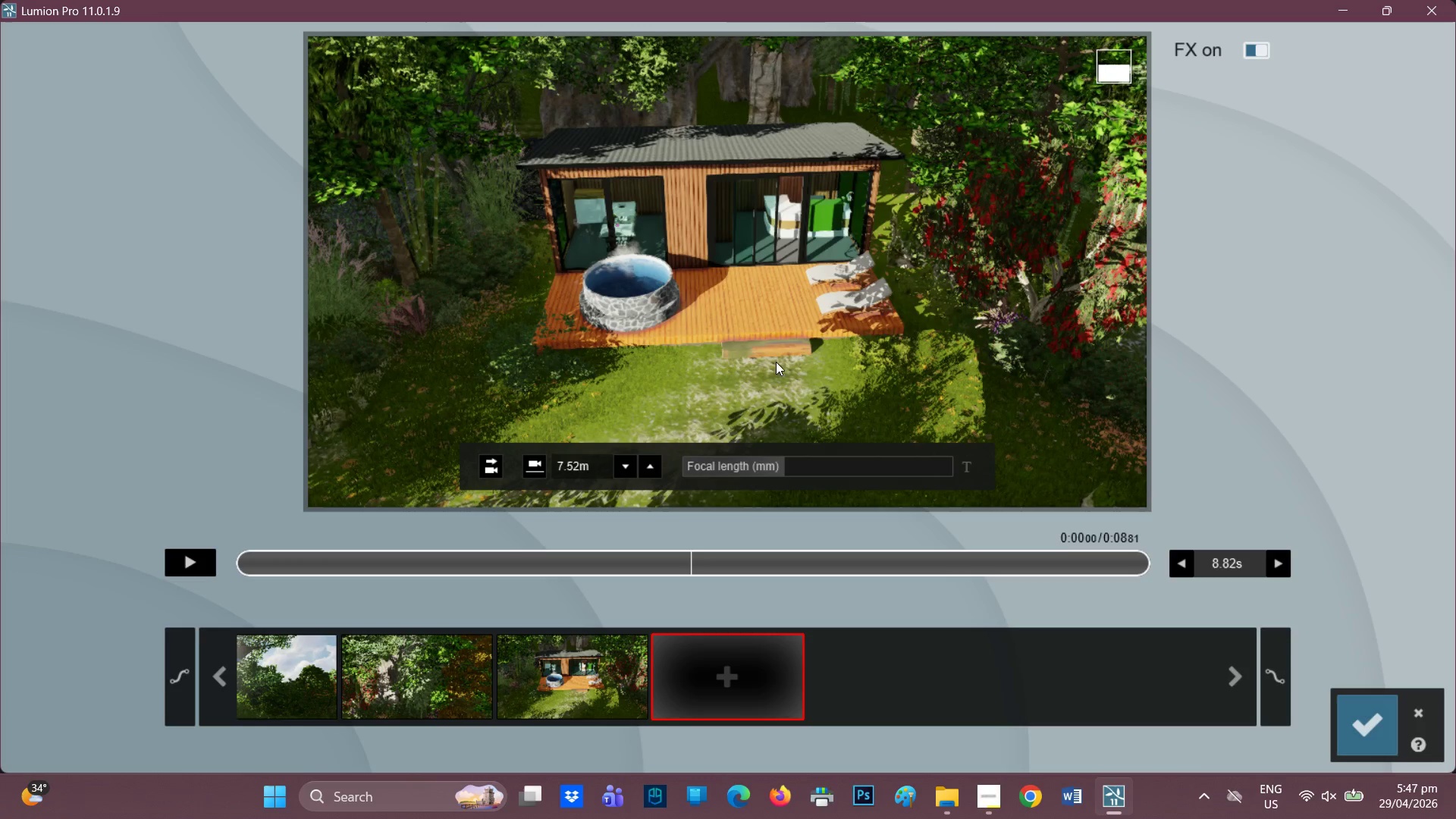 
wait(6.84)
 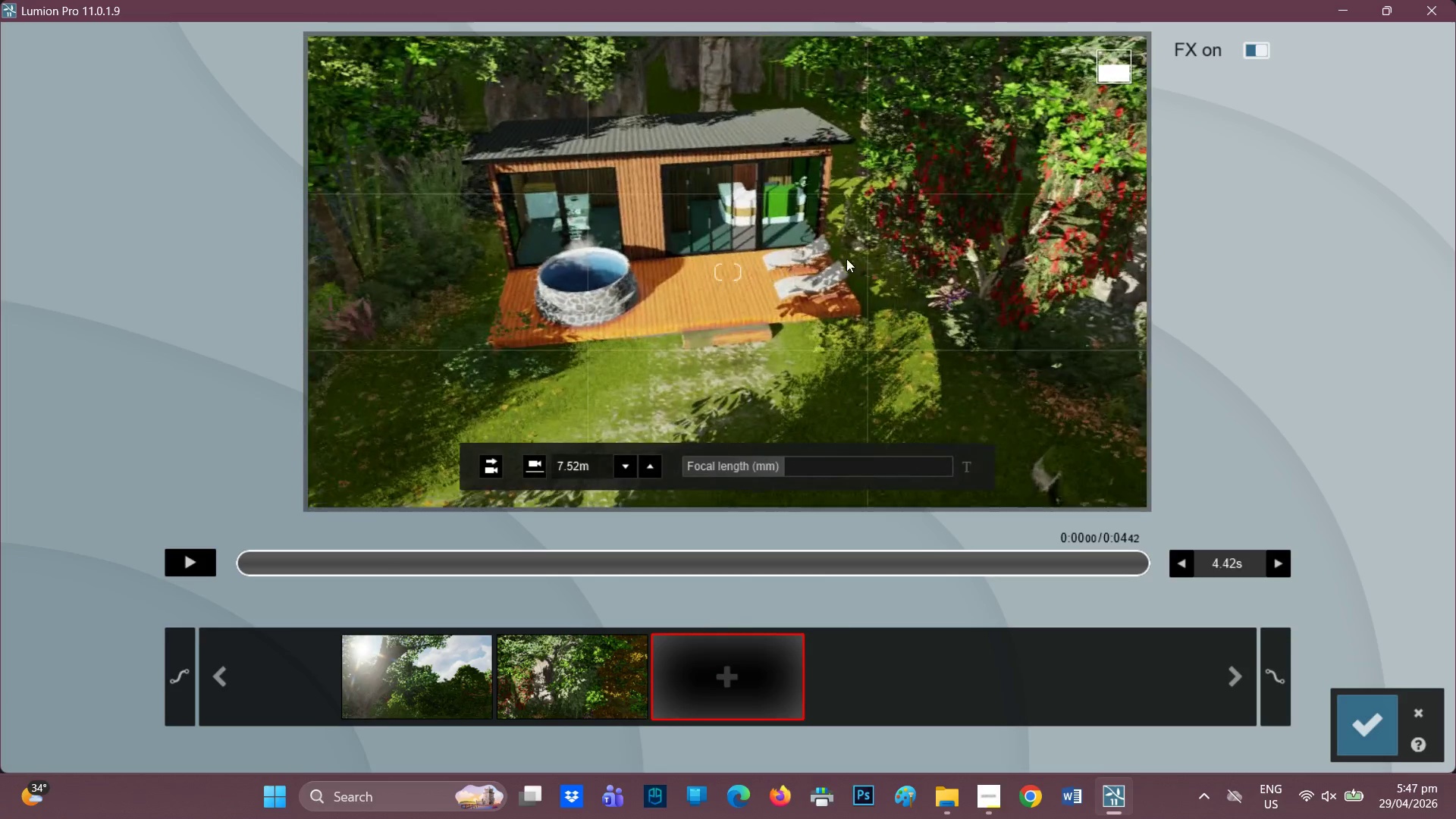 
left_click([629, 472])
 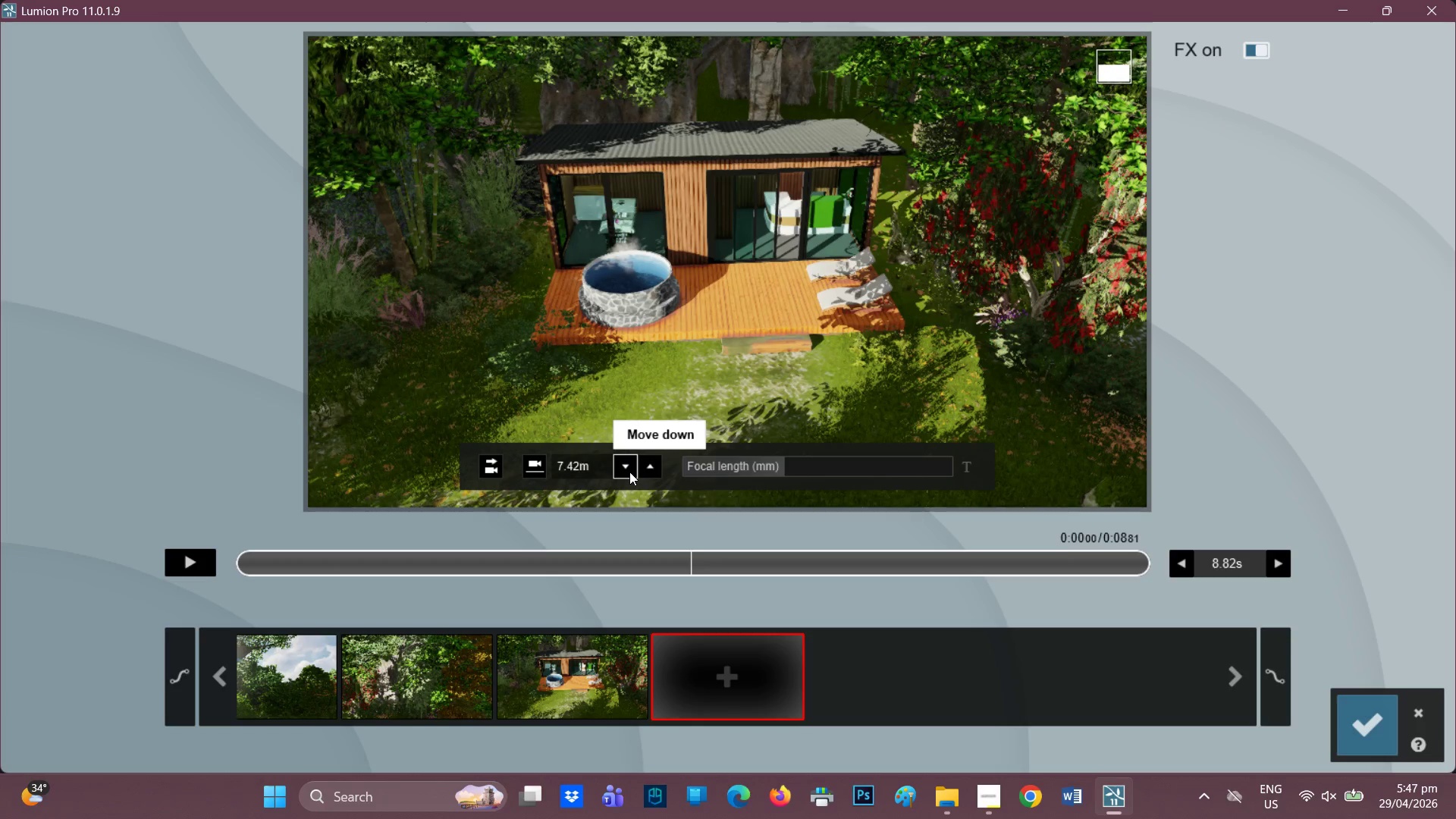 
double_click([629, 472])
 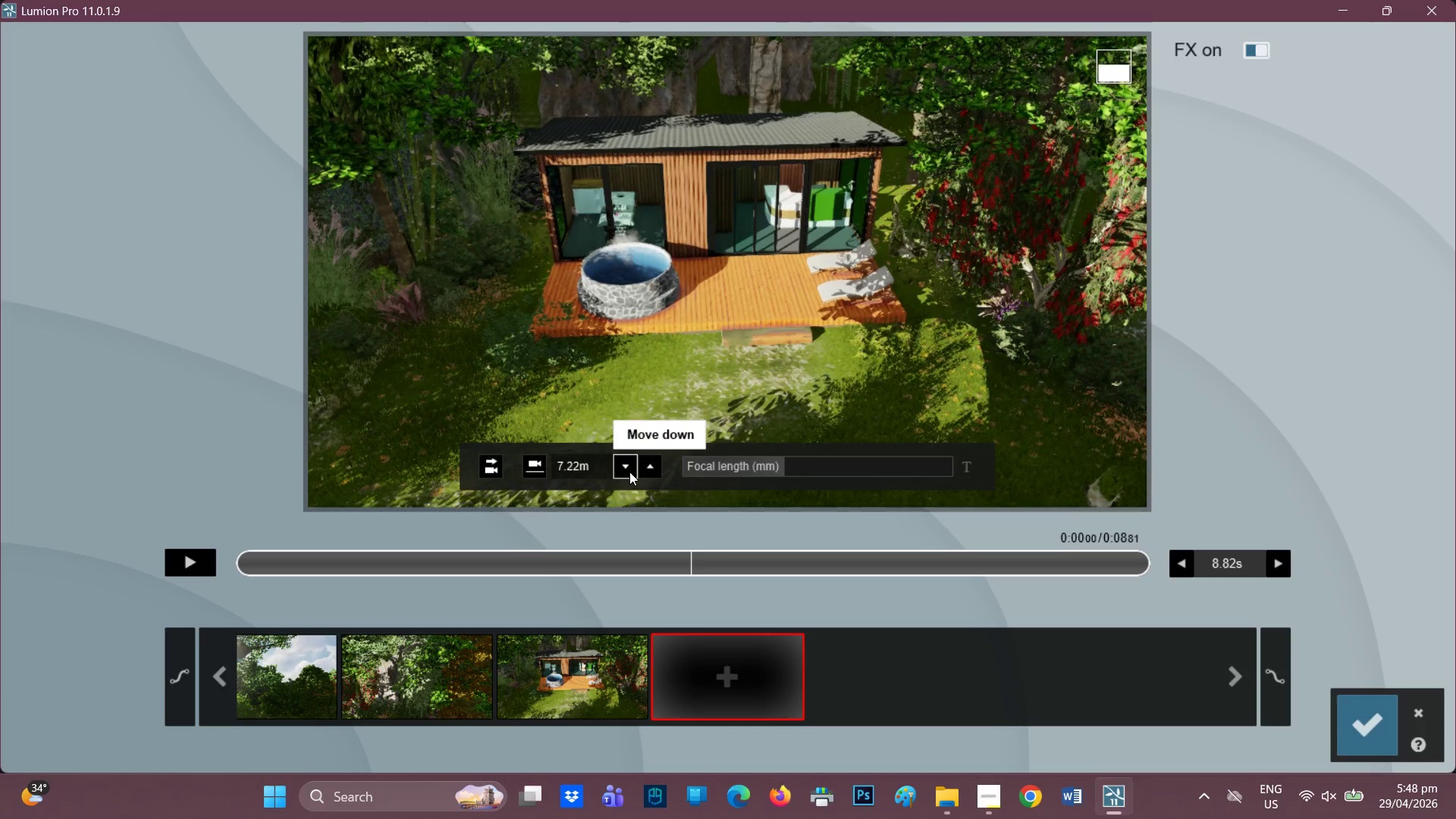 
triple_click([629, 472])
 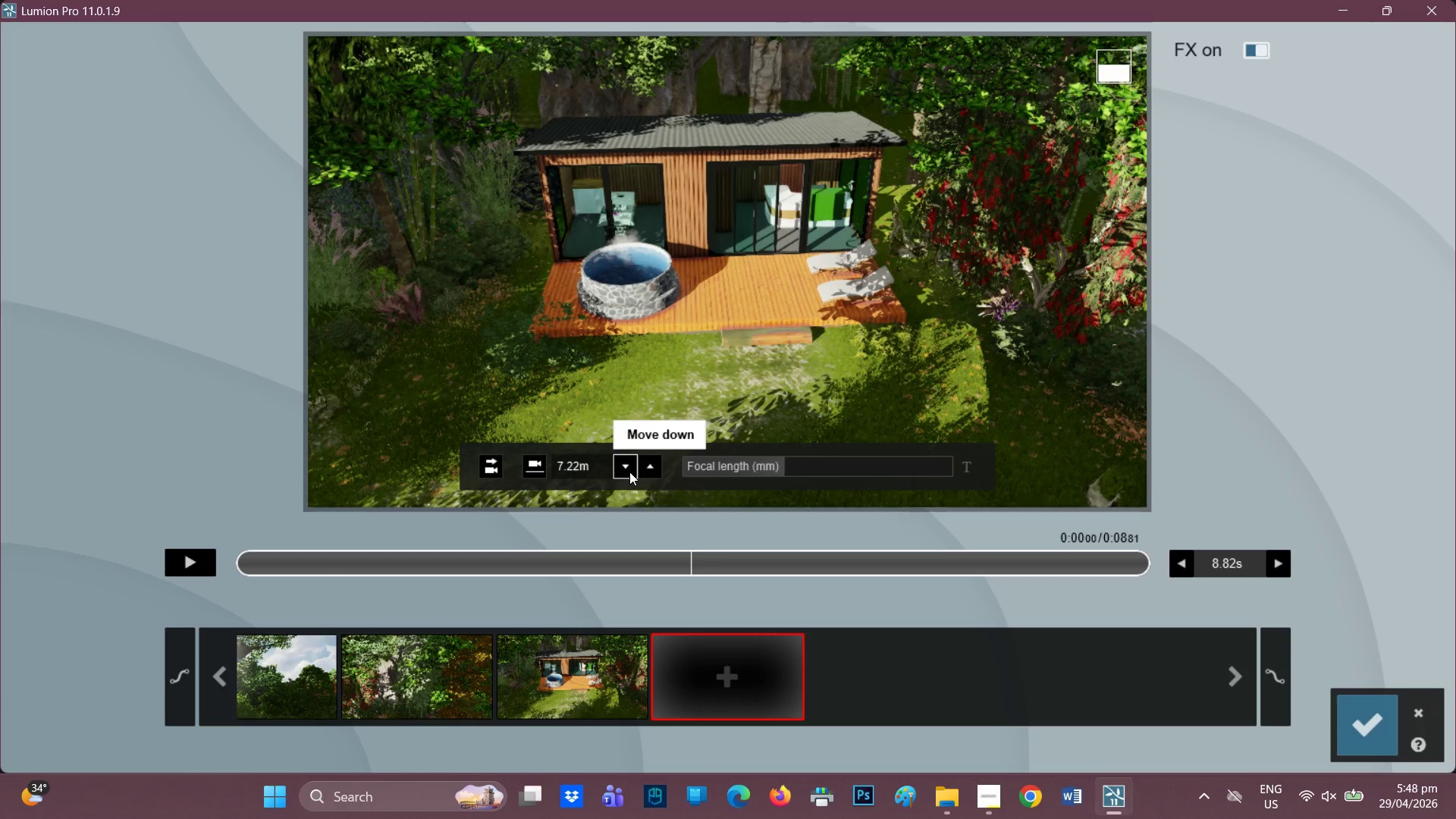 
triple_click([629, 472])
 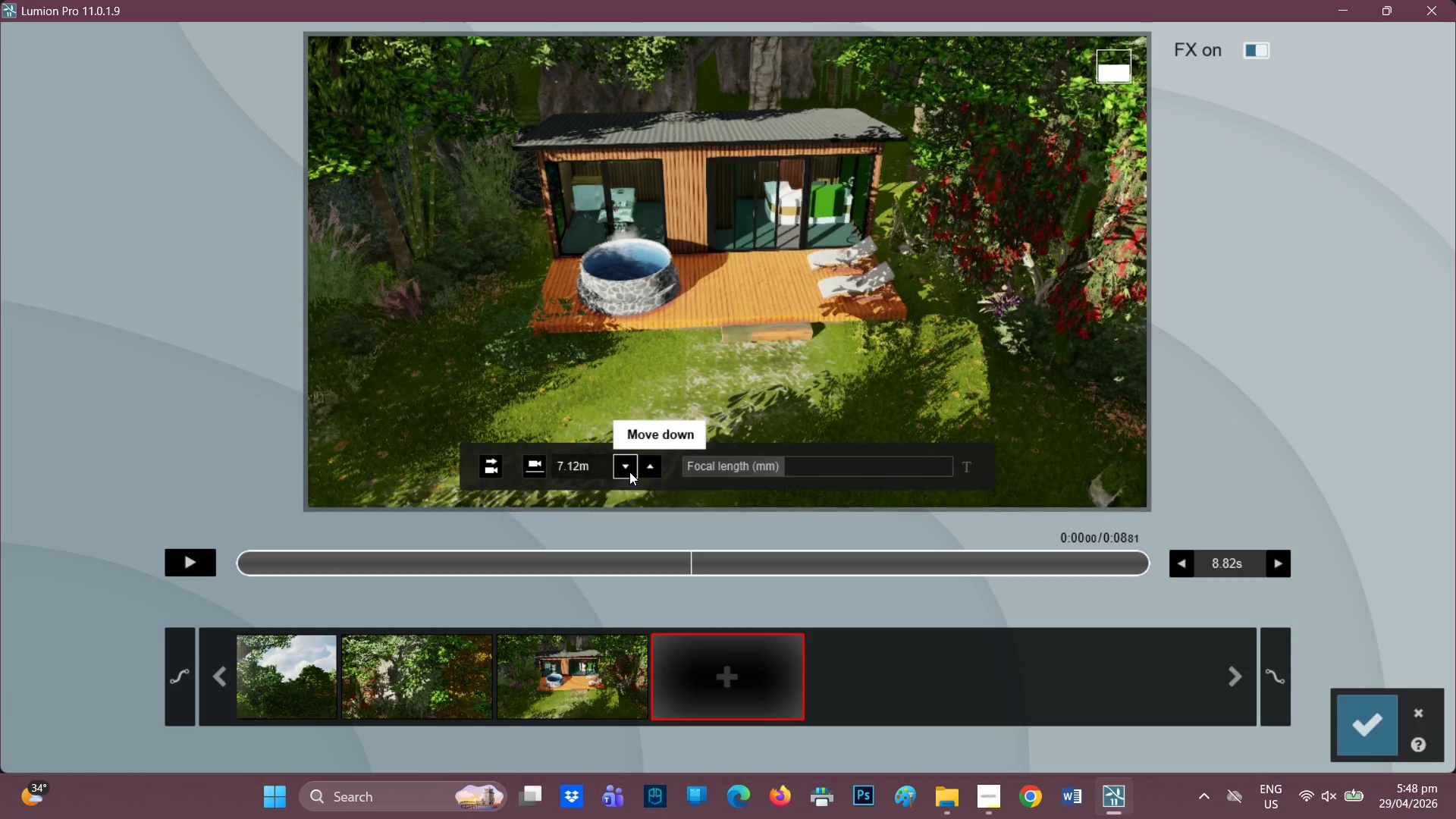 
triple_click([629, 472])
 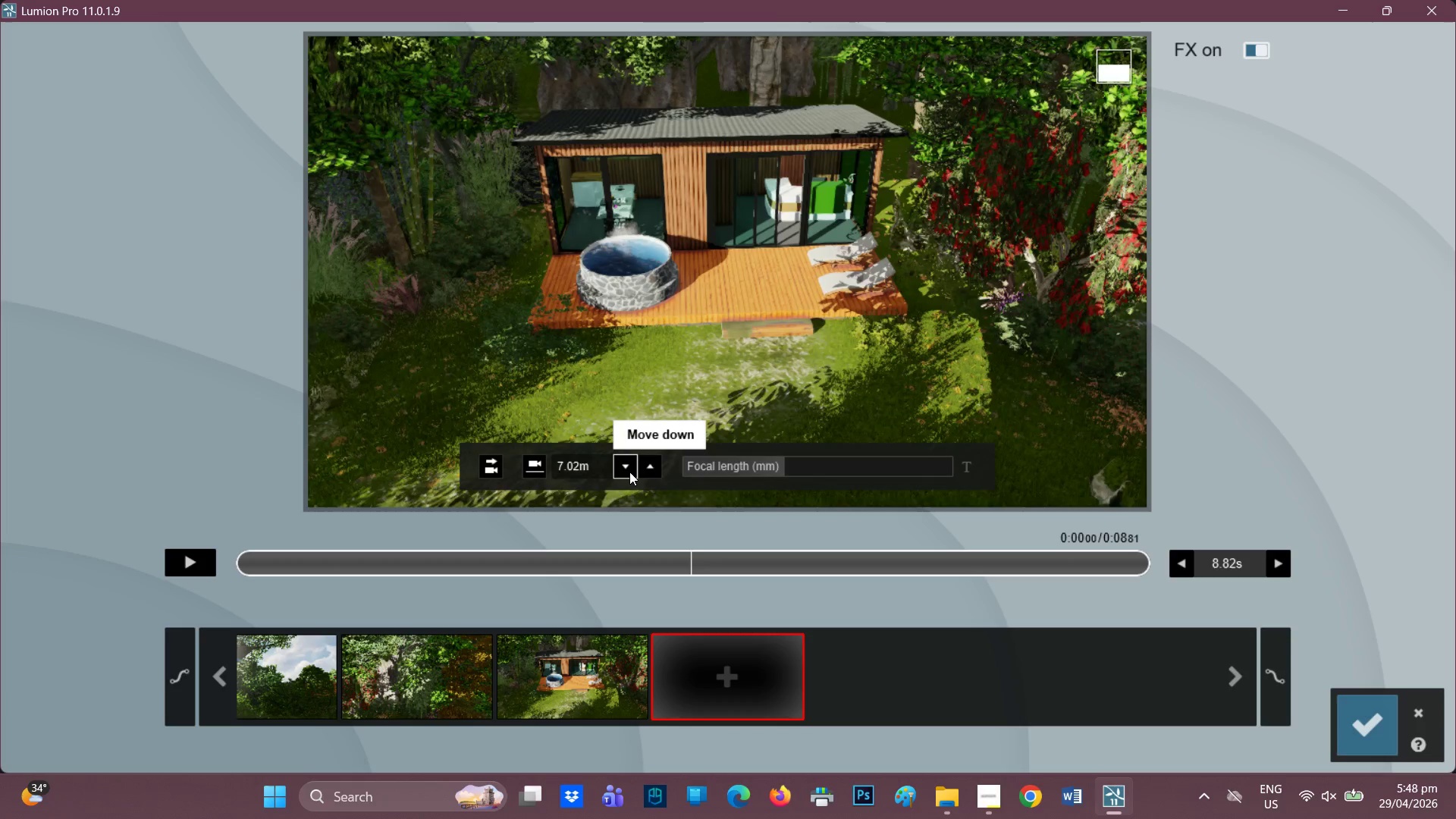 
triple_click([629, 472])
 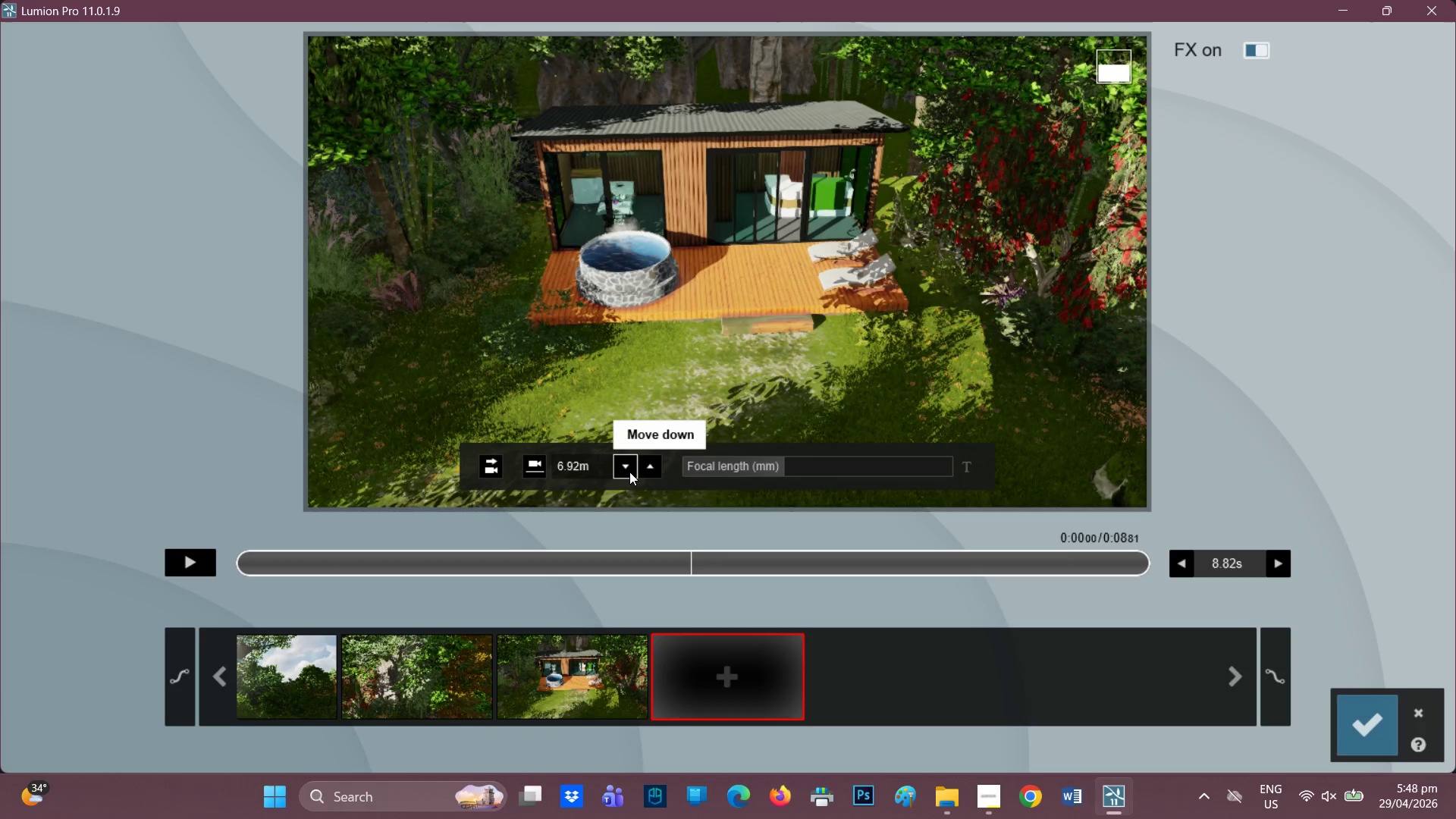 
triple_click([629, 472])
 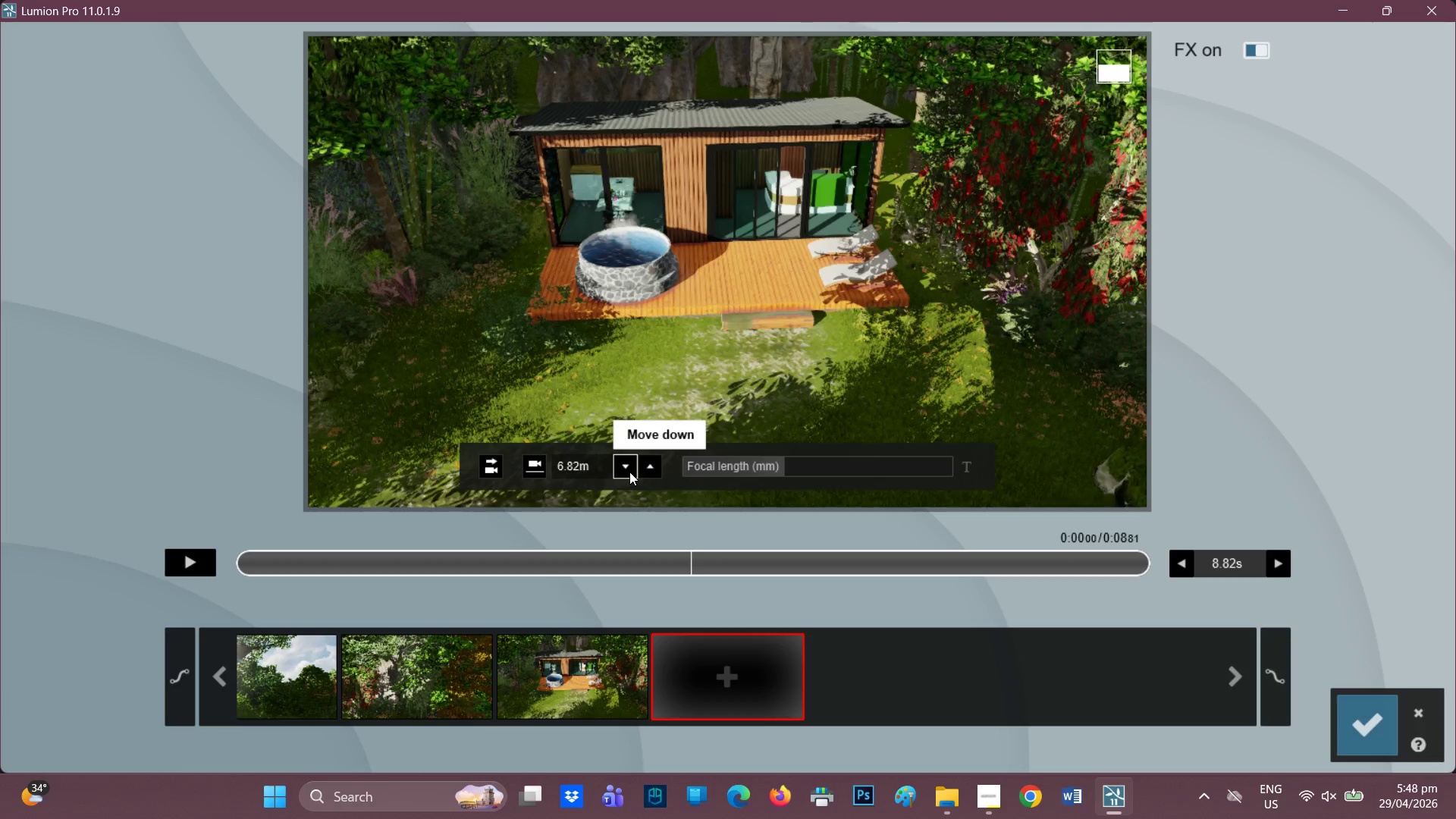 
triple_click([629, 472])
 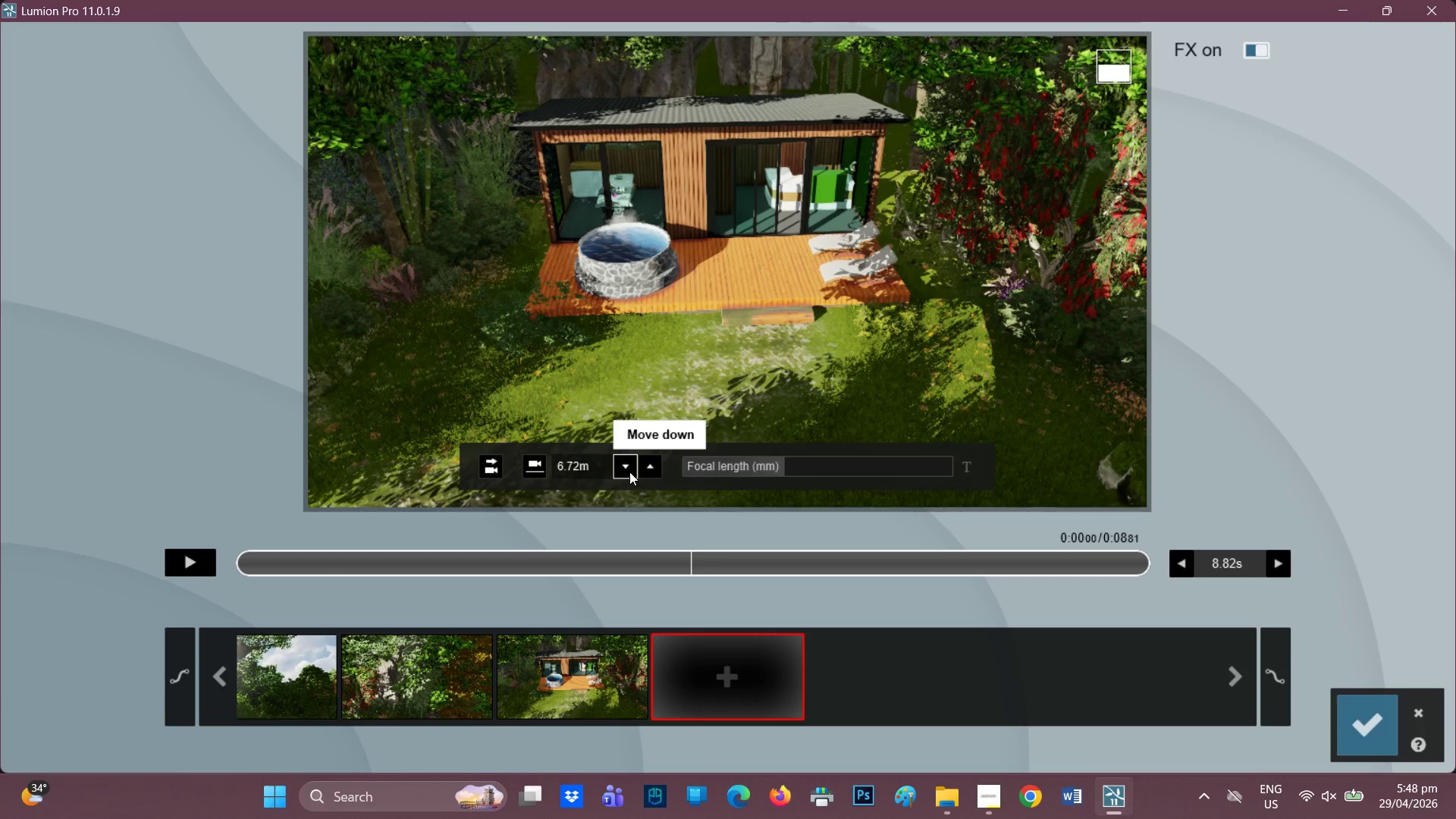 
triple_click([629, 472])
 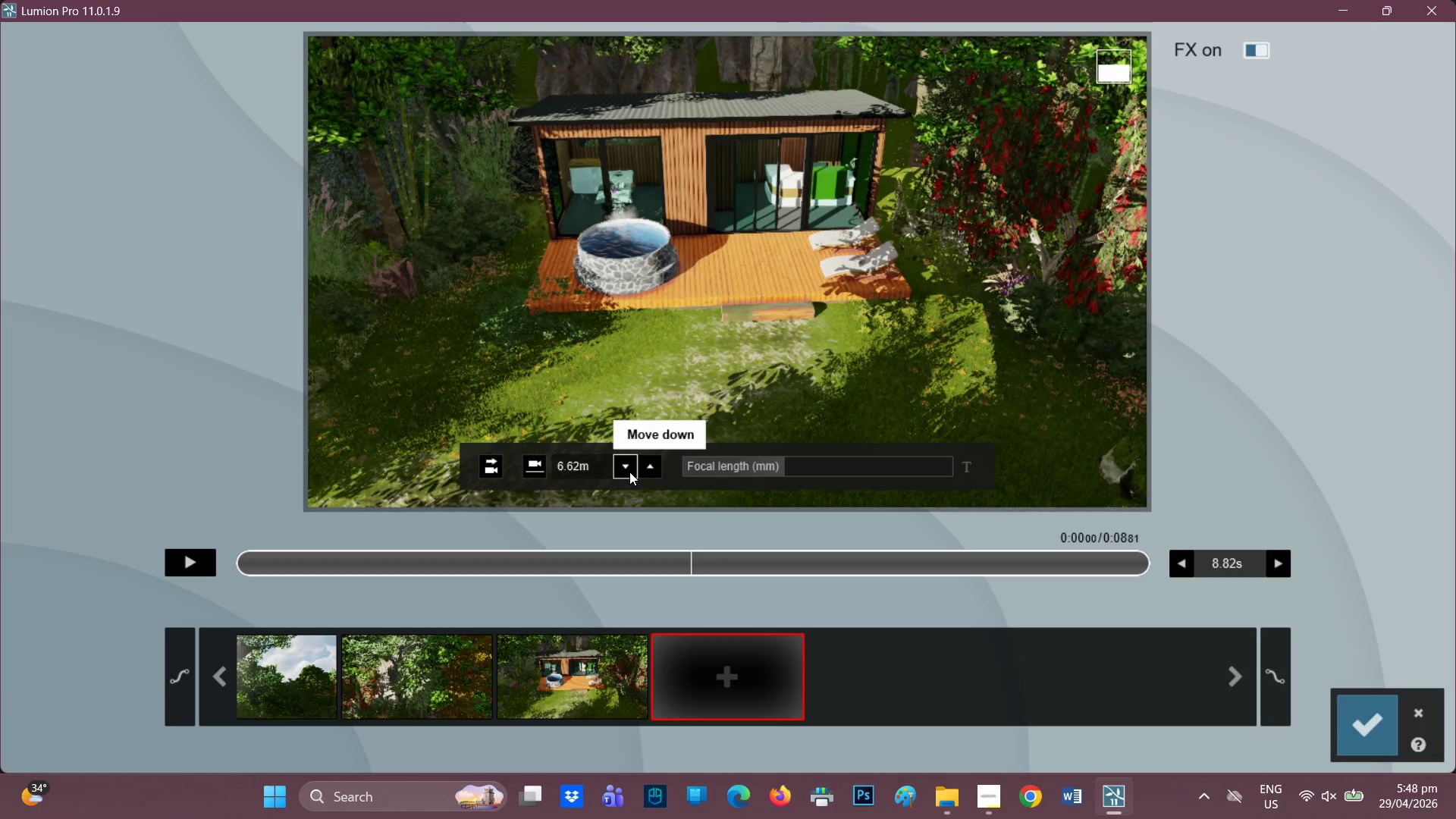 
triple_click([629, 472])
 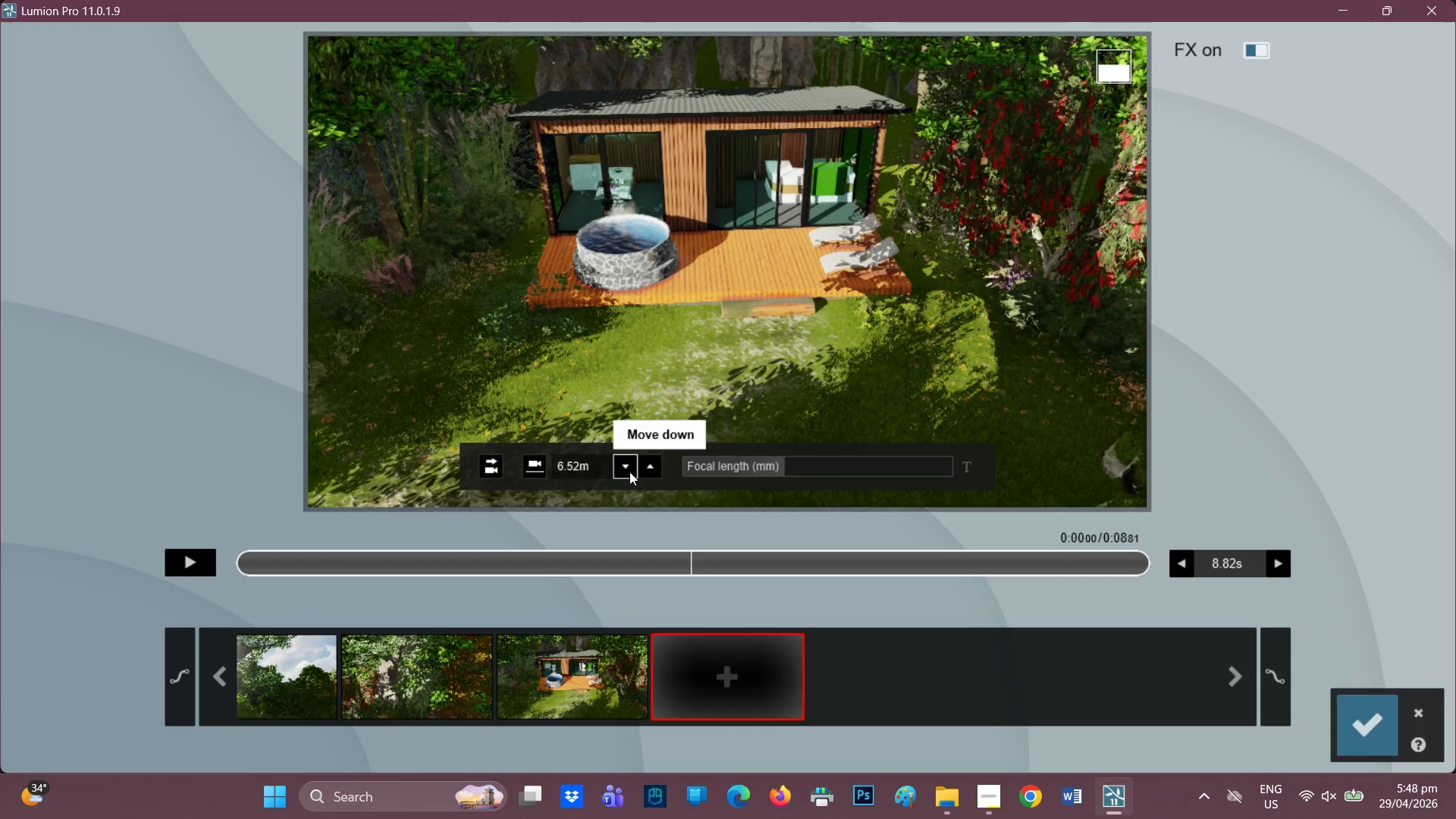 
triple_click([629, 472])
 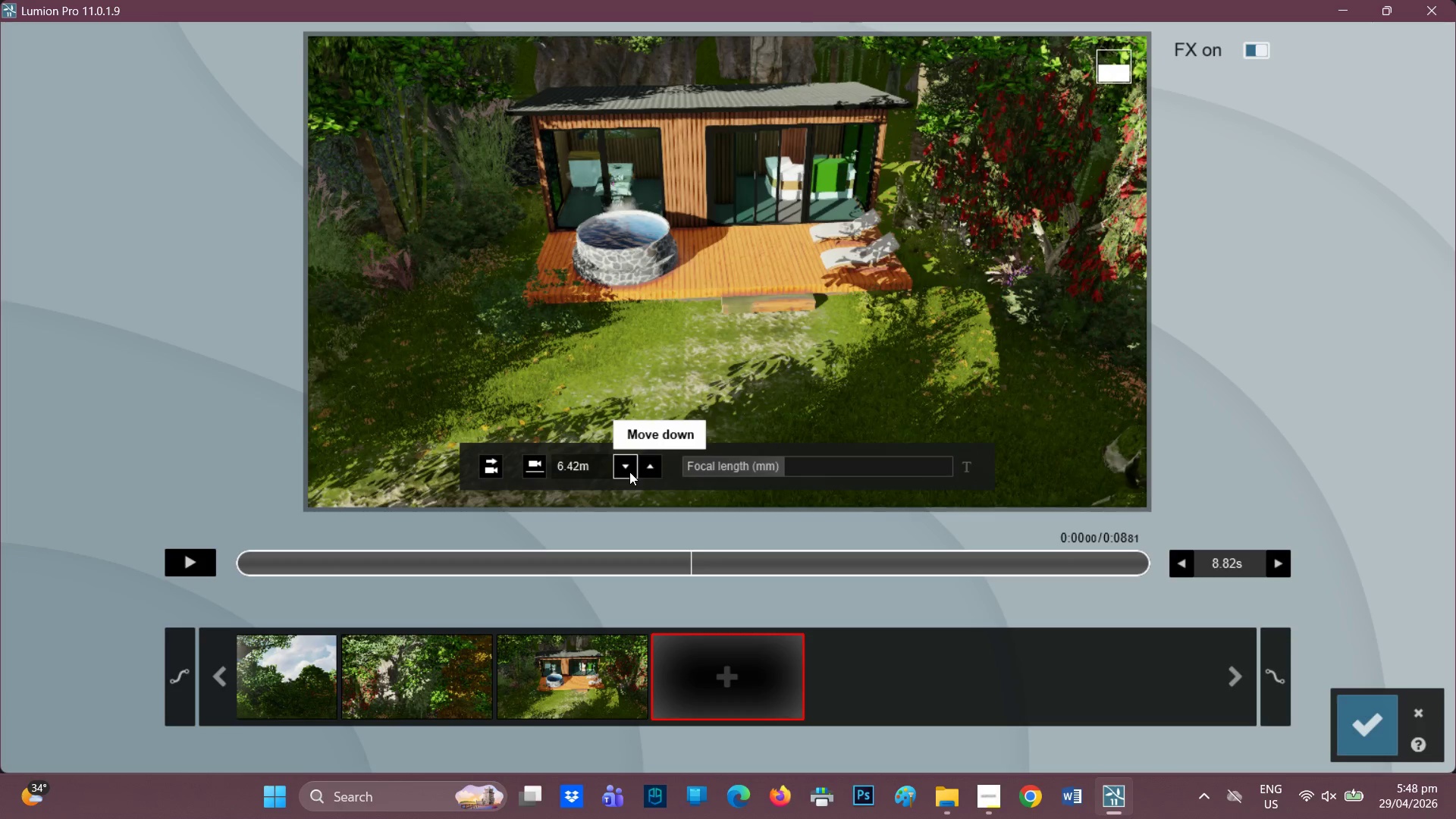 
triple_click([629, 472])
 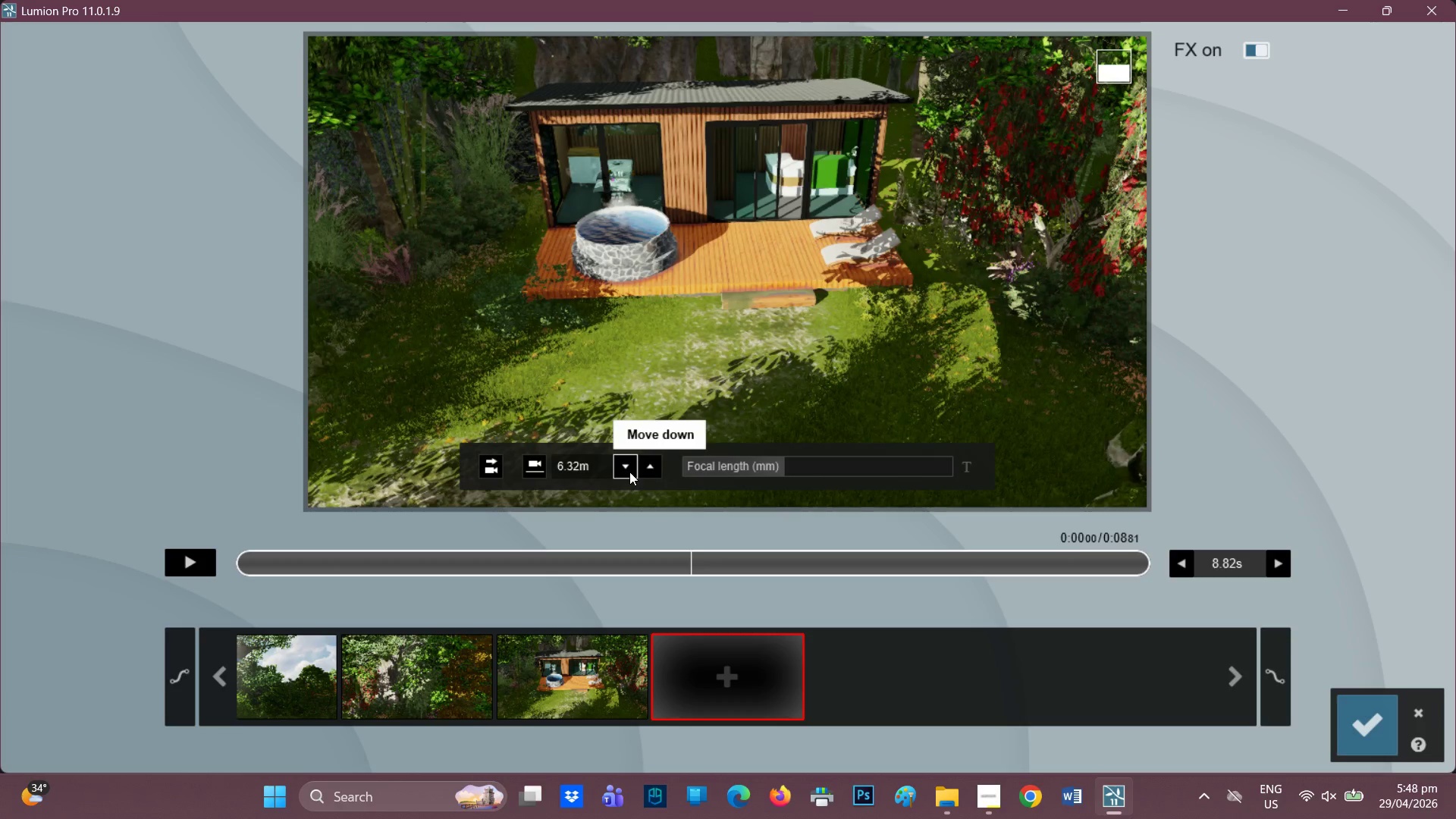 
triple_click([629, 472])
 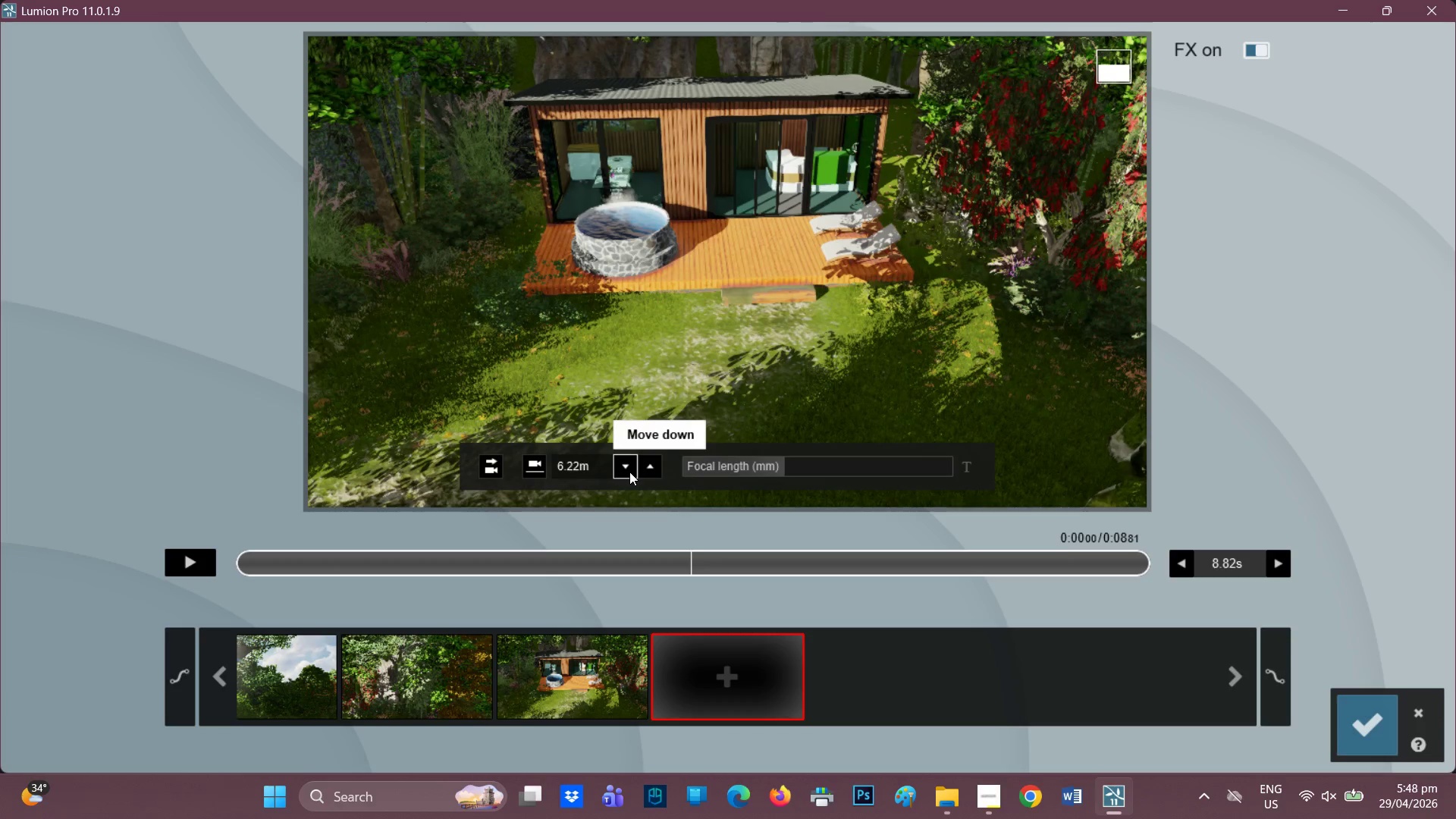 
triple_click([629, 472])
 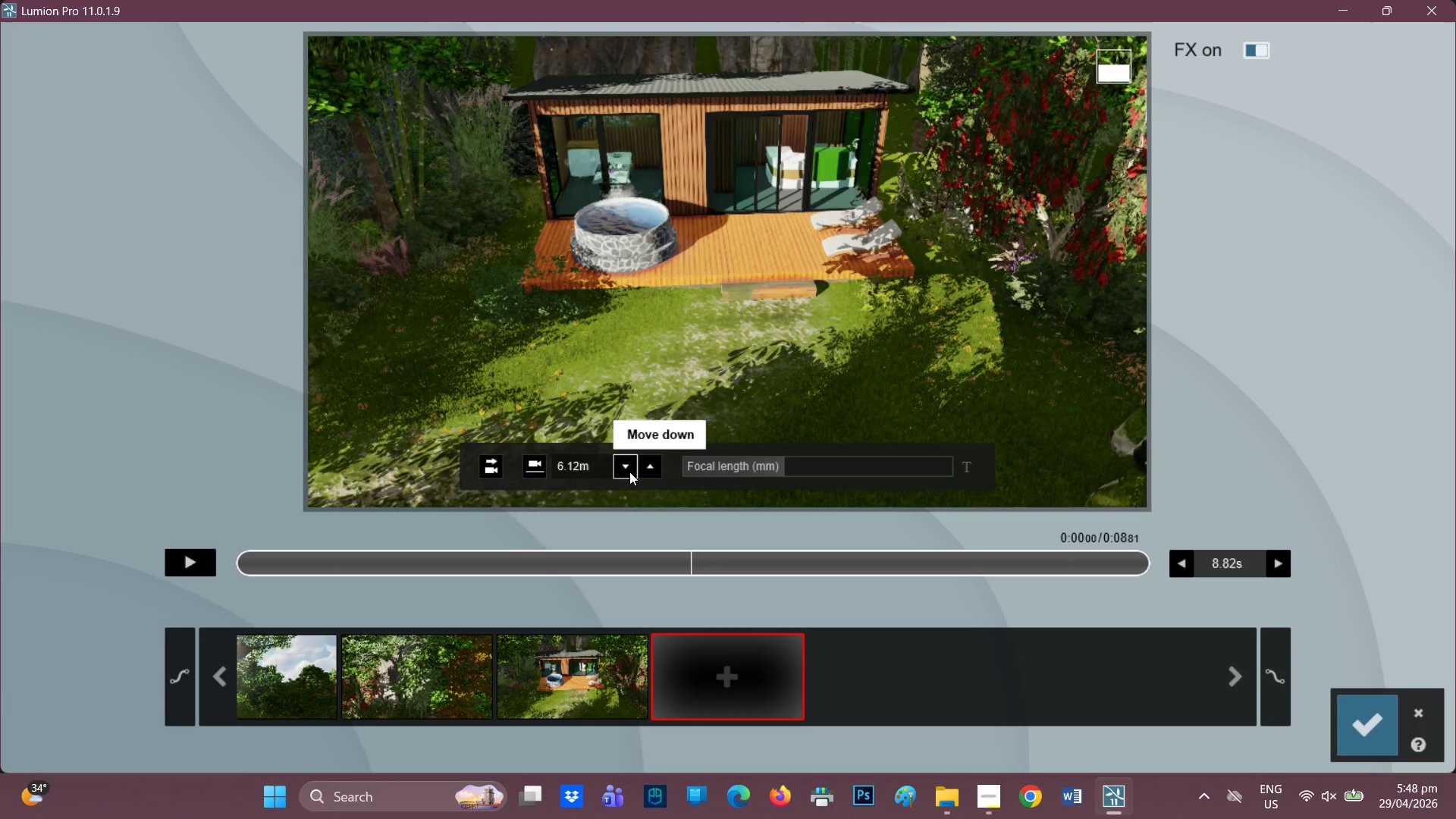 
triple_click([629, 472])
 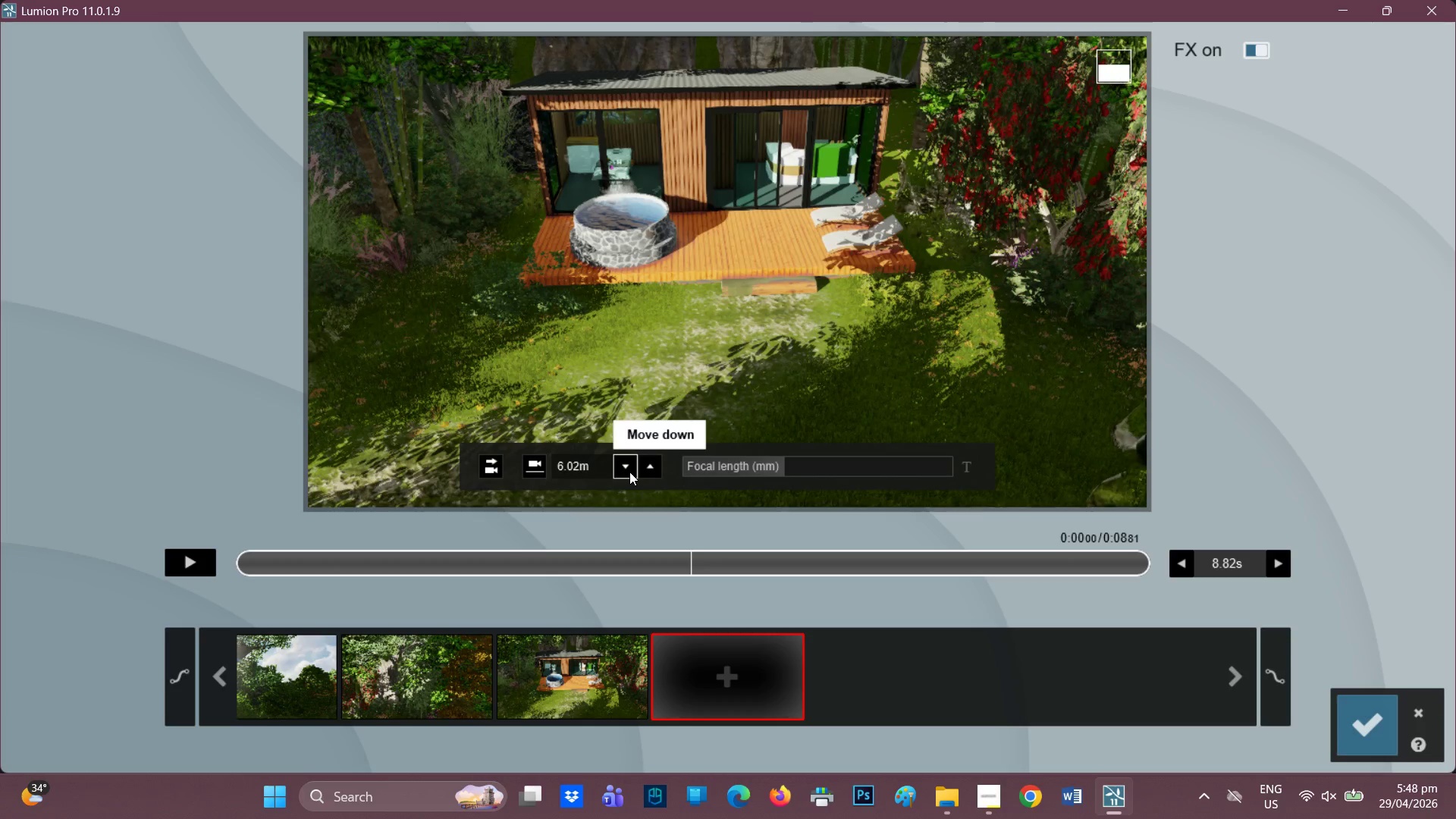 
triple_click([629, 472])
 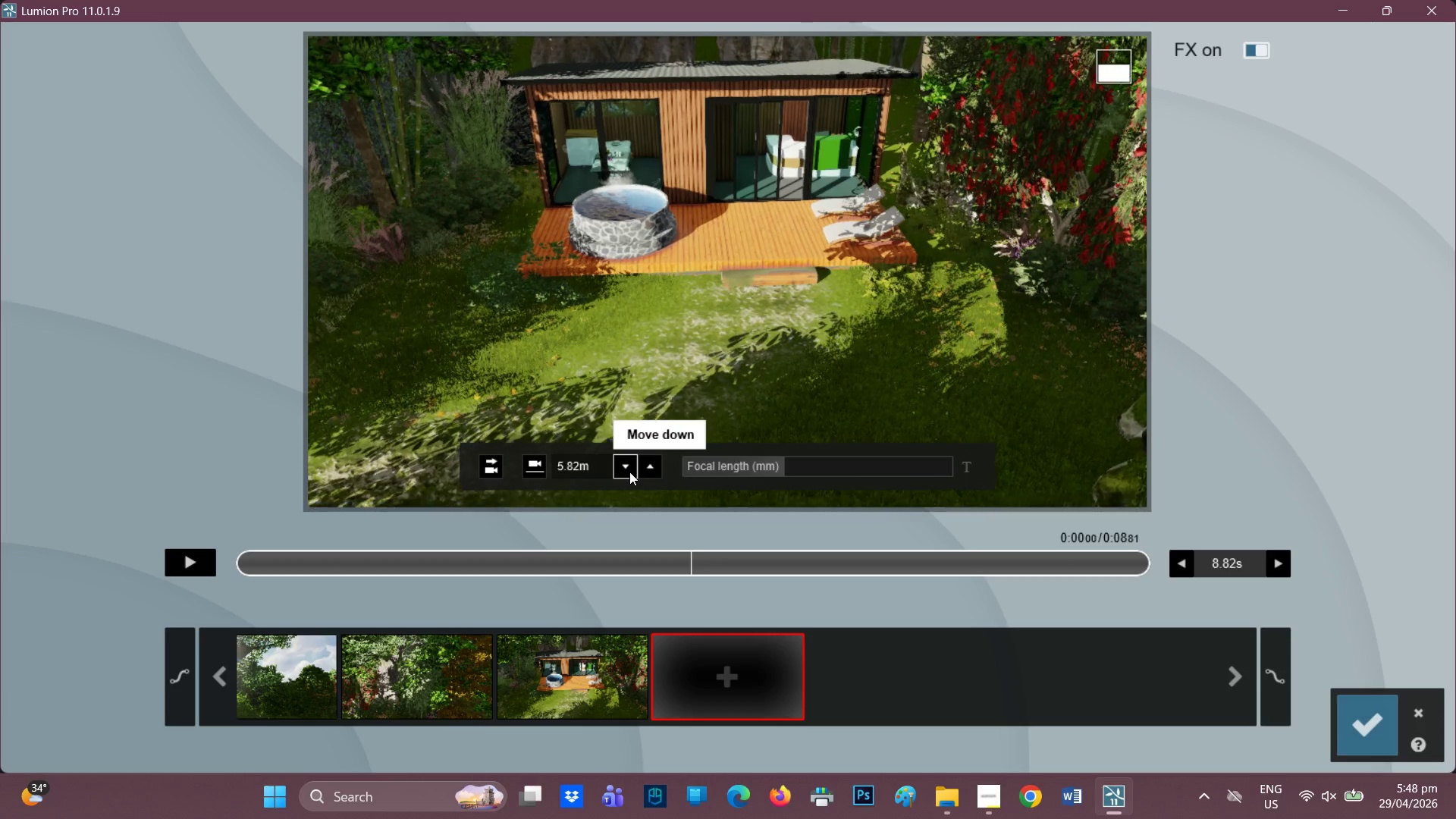 
triple_click([629, 472])
 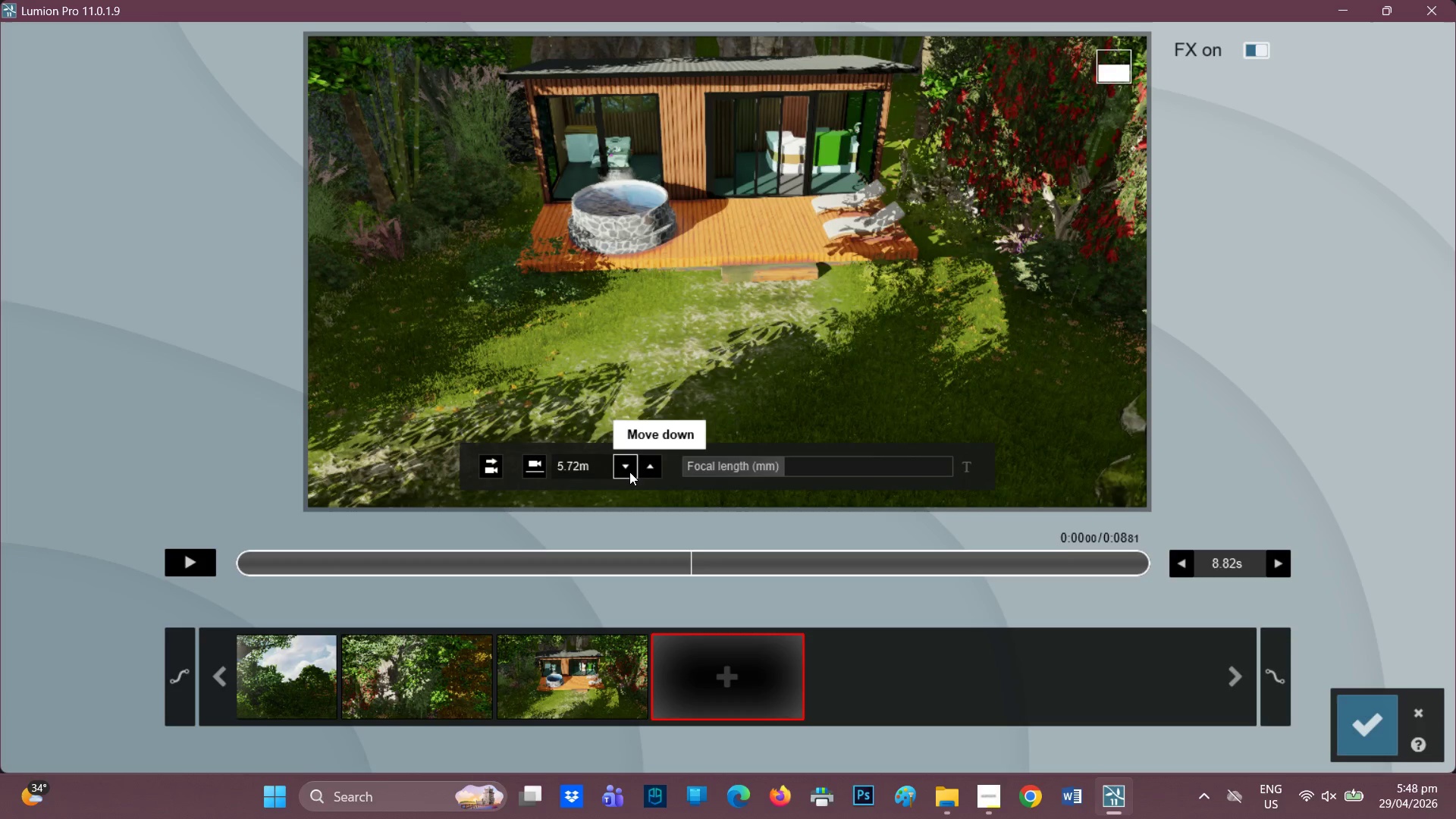 
triple_click([629, 472])
 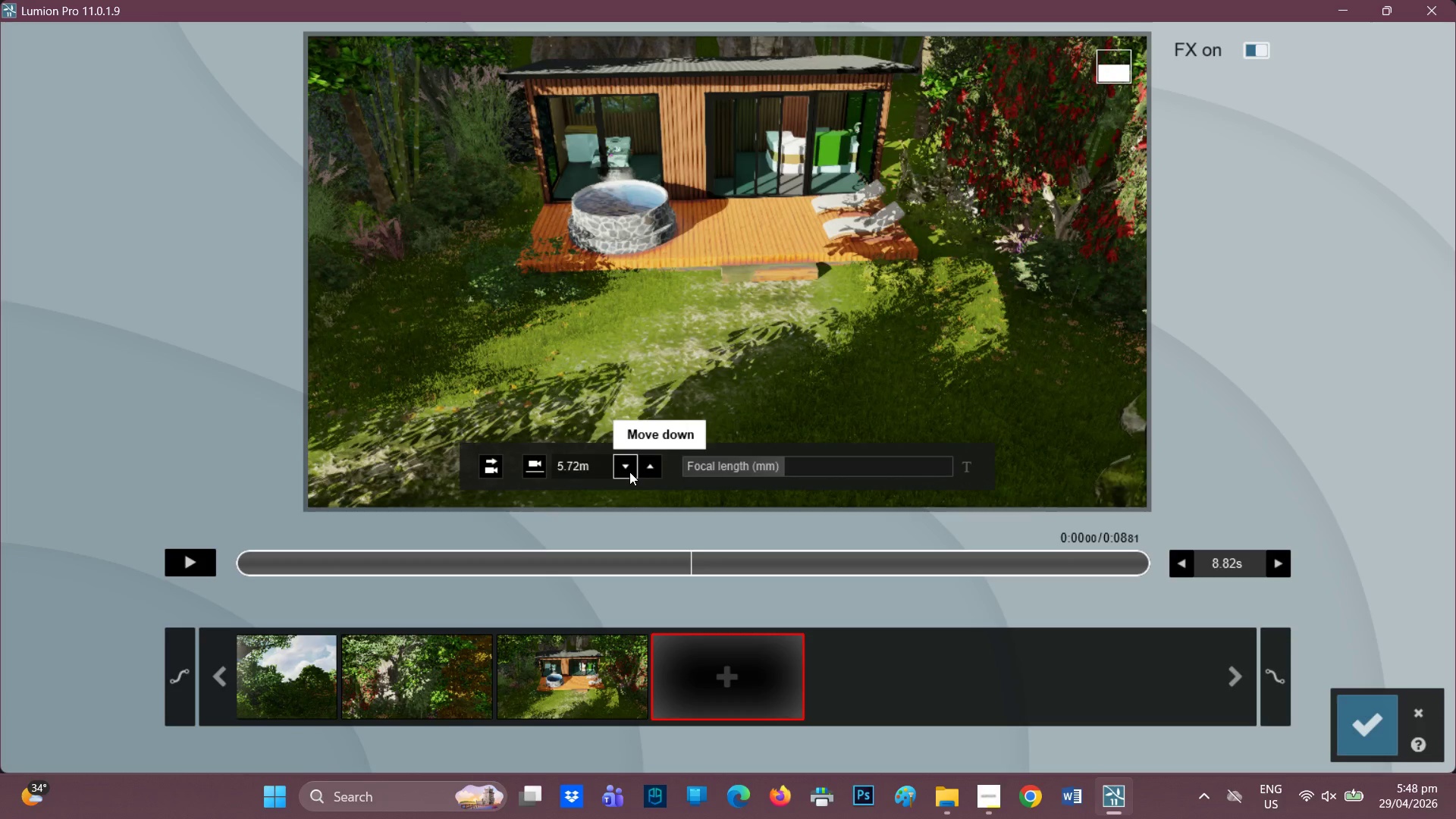 
triple_click([629, 472])
 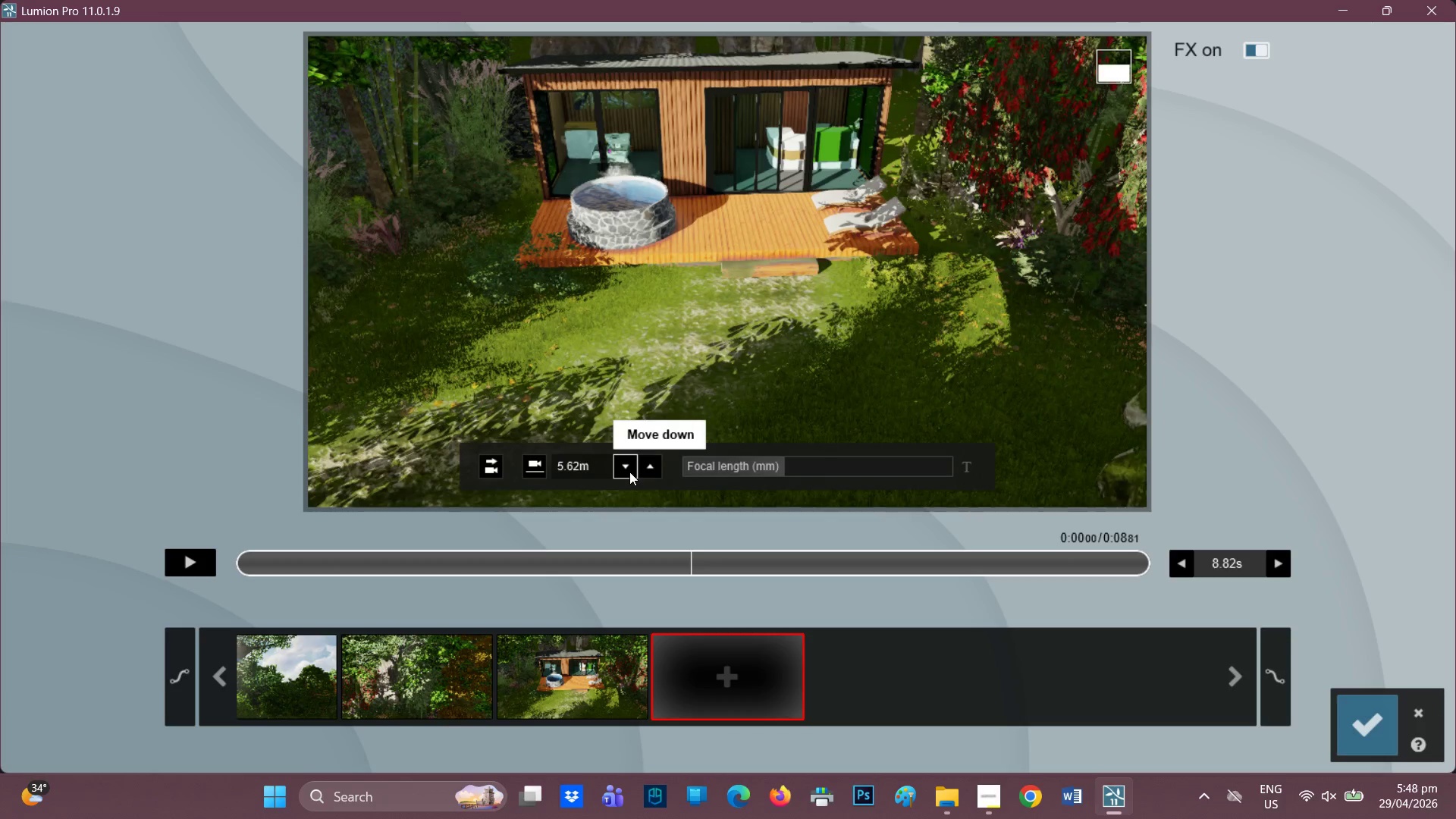 
triple_click([629, 472])
 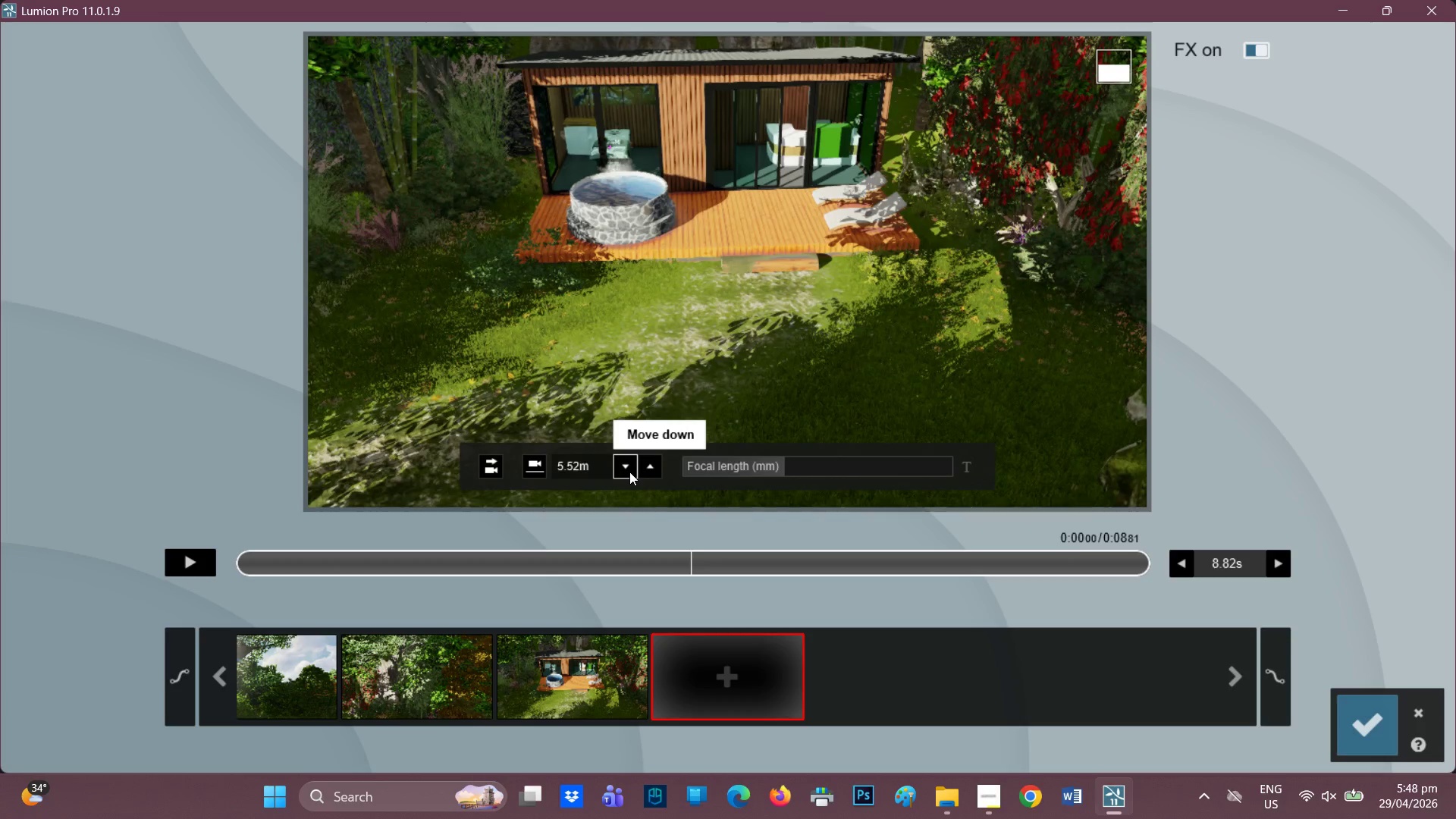 
triple_click([629, 472])
 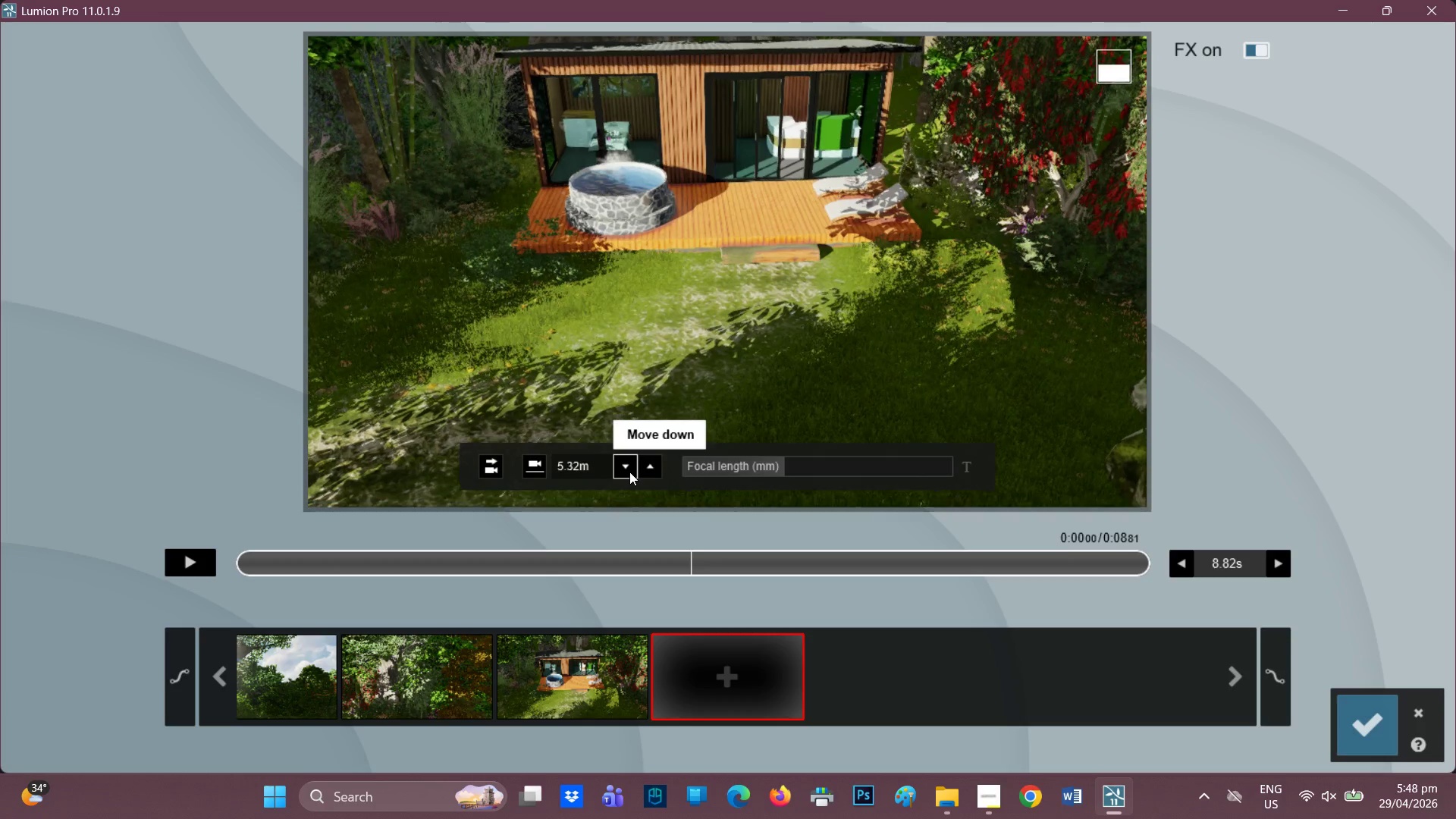 
triple_click([629, 472])
 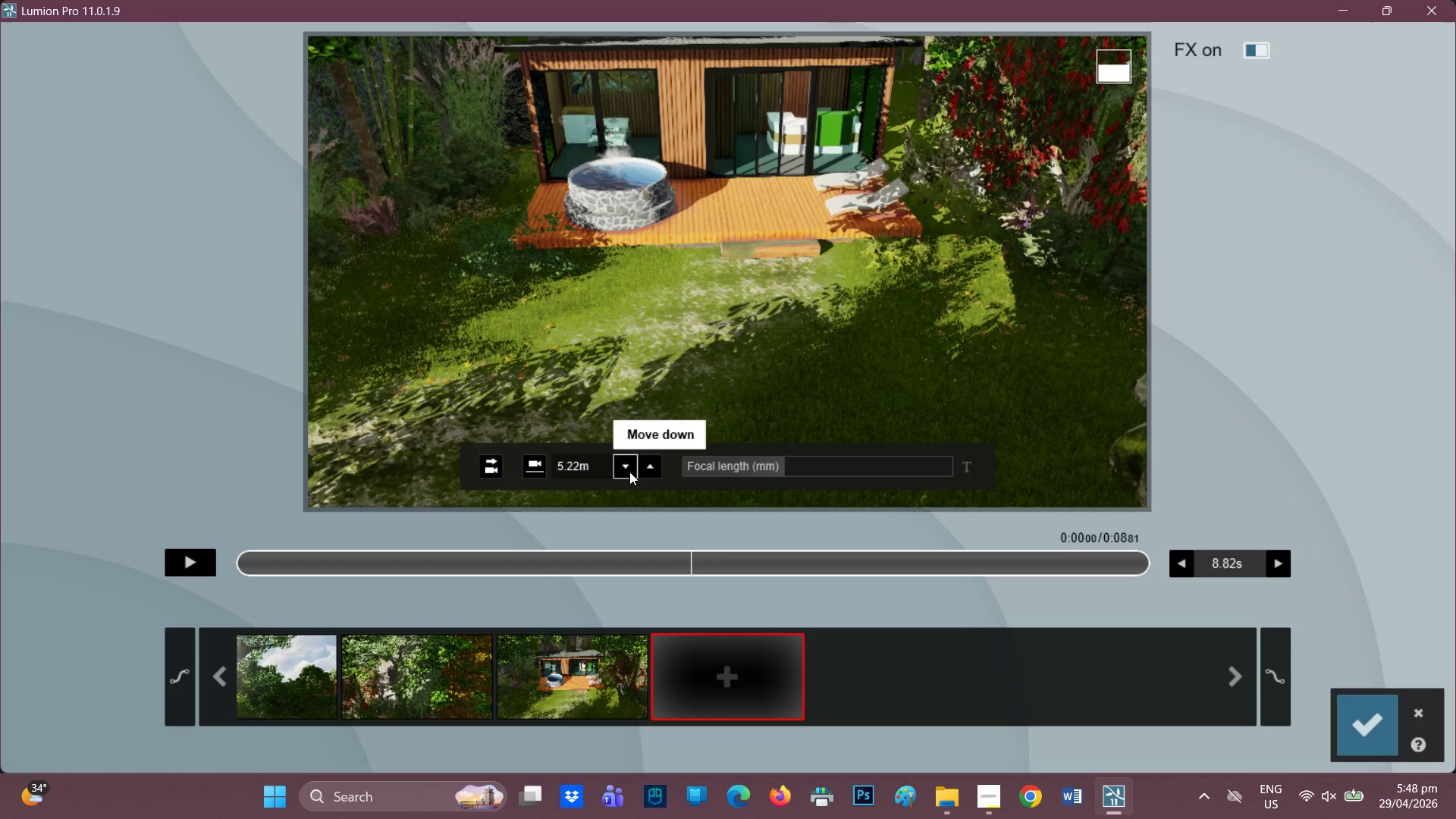 
triple_click([629, 472])
 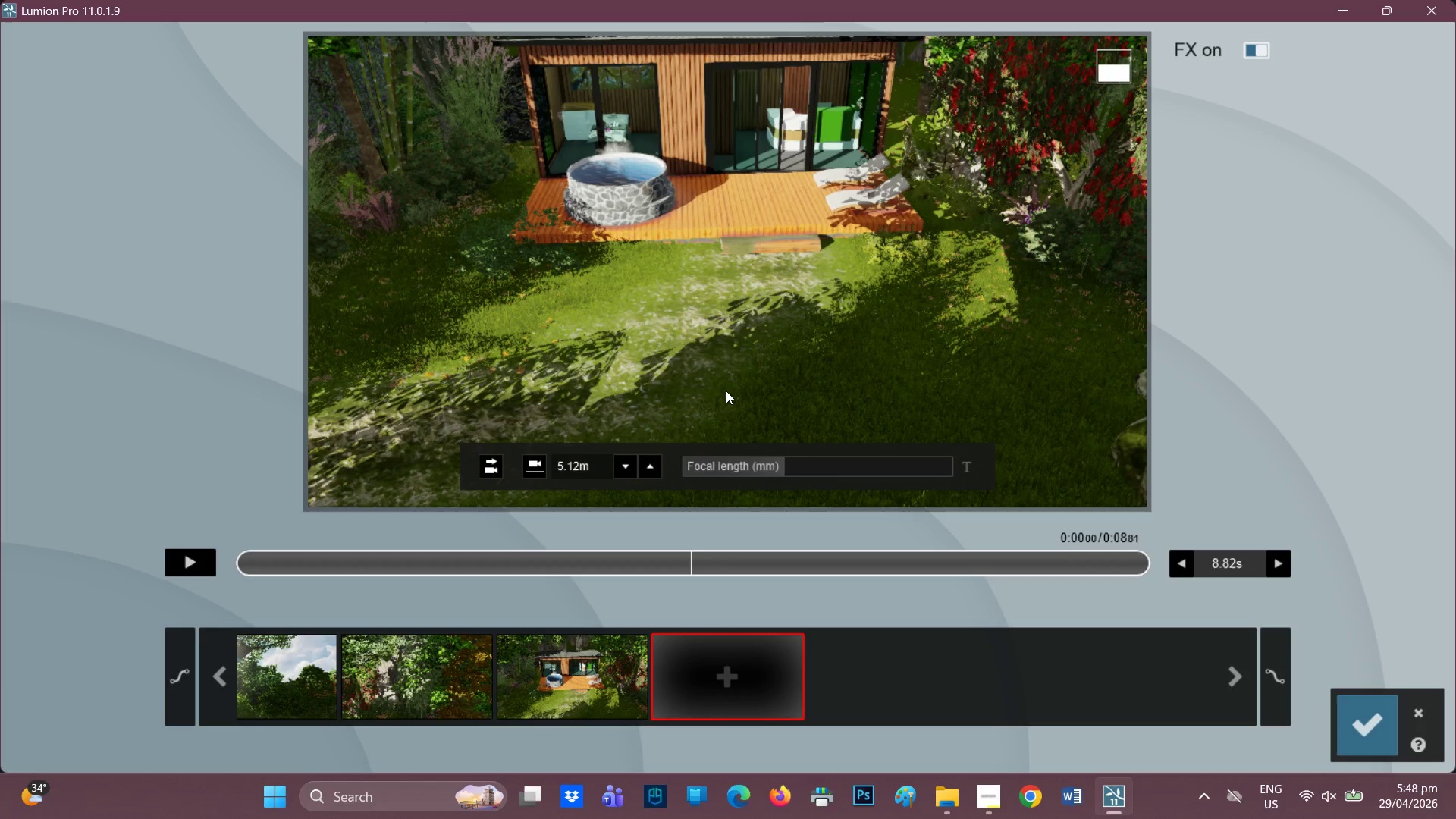 
wait(22.98)
 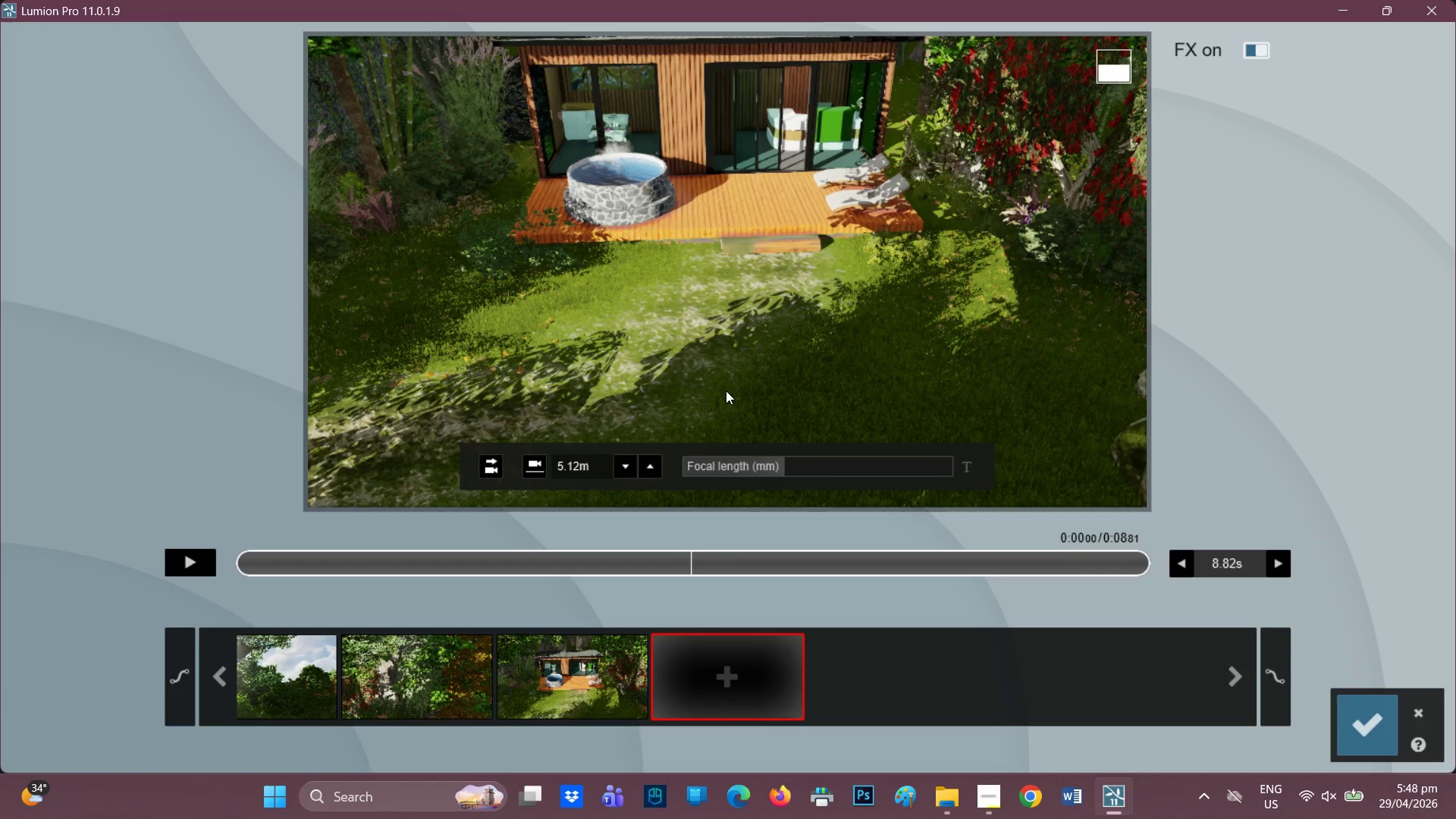 
left_click([626, 466])
 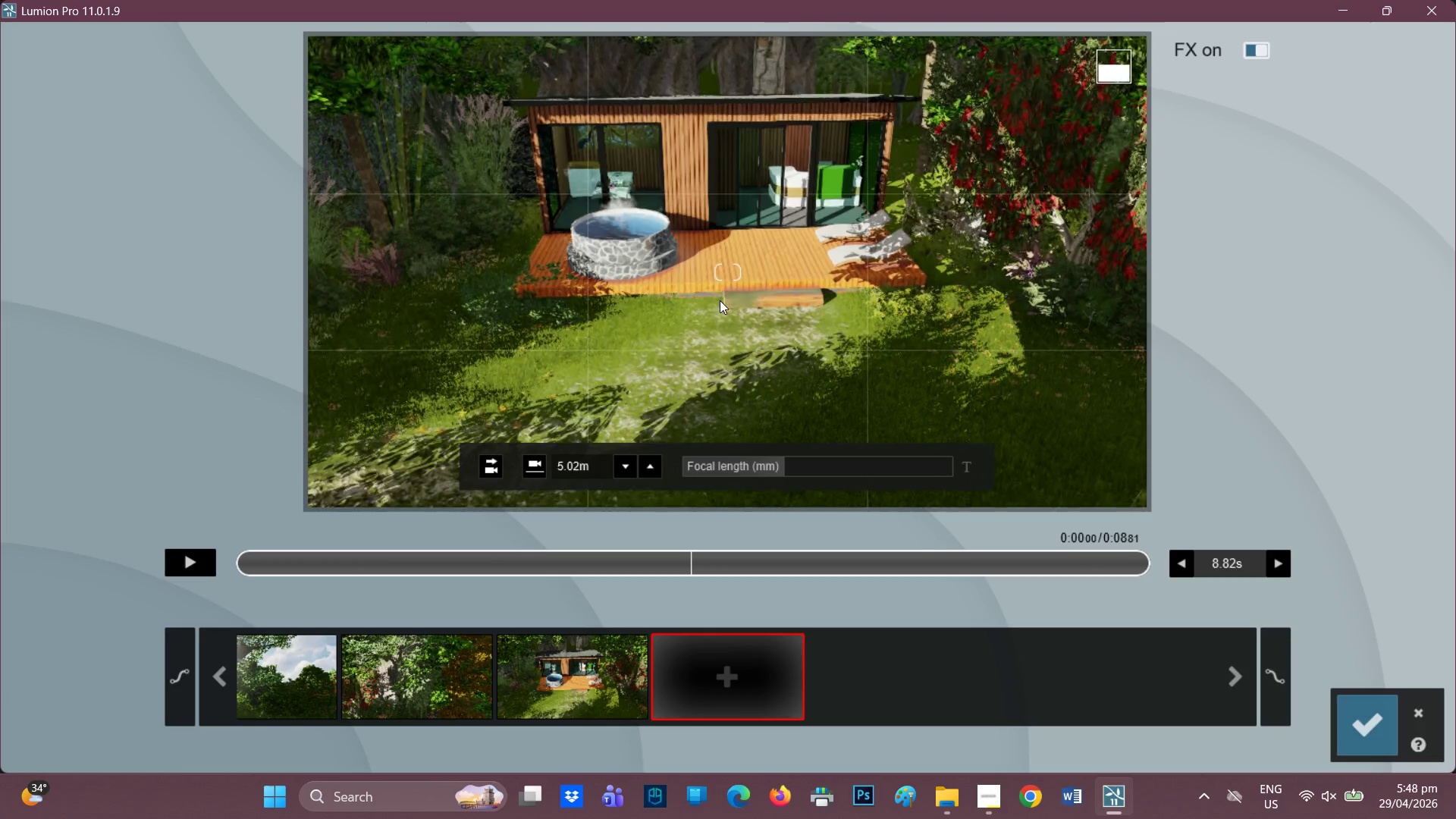 
left_click([725, 695])
 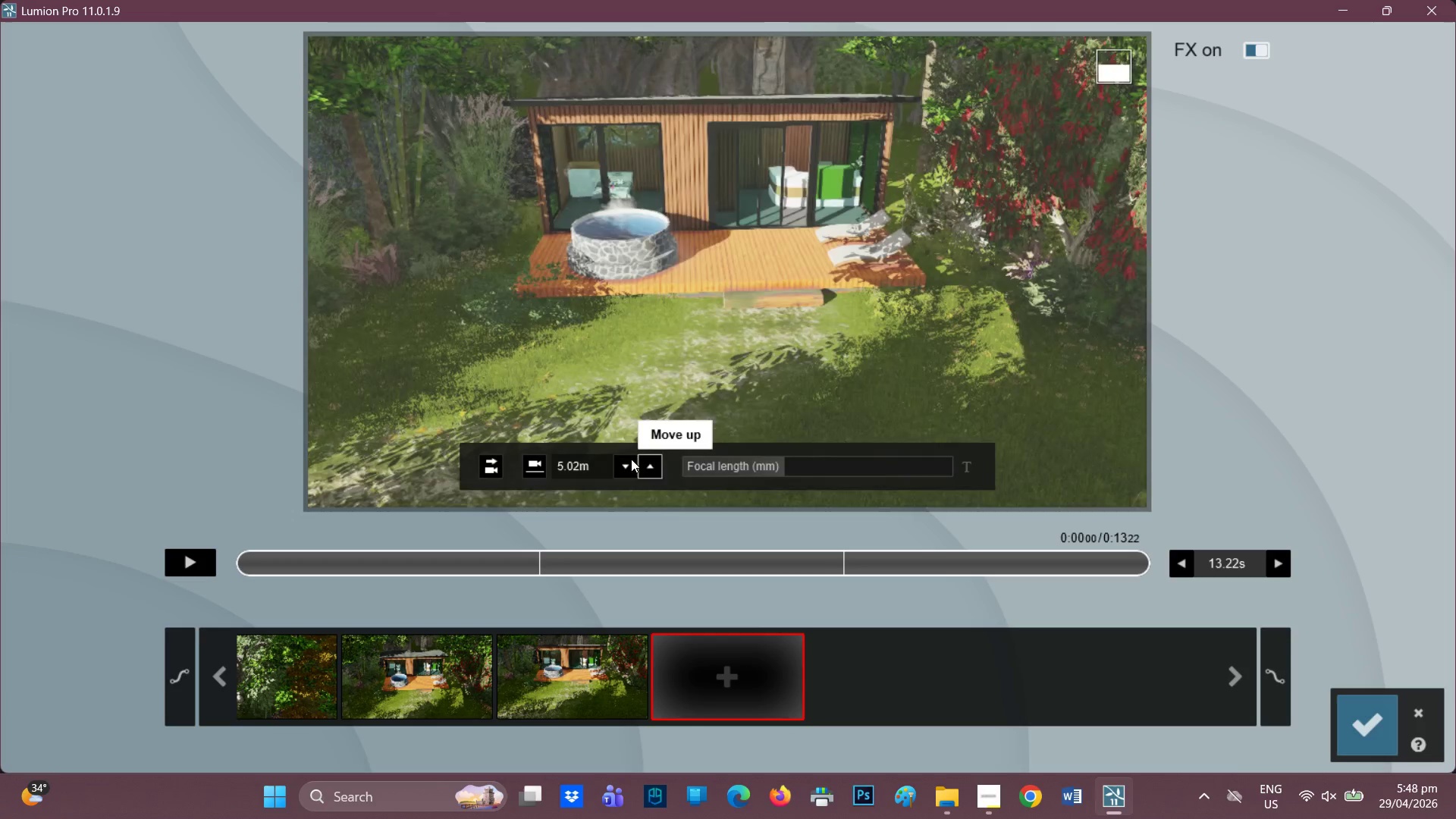 
left_click([626, 459])
 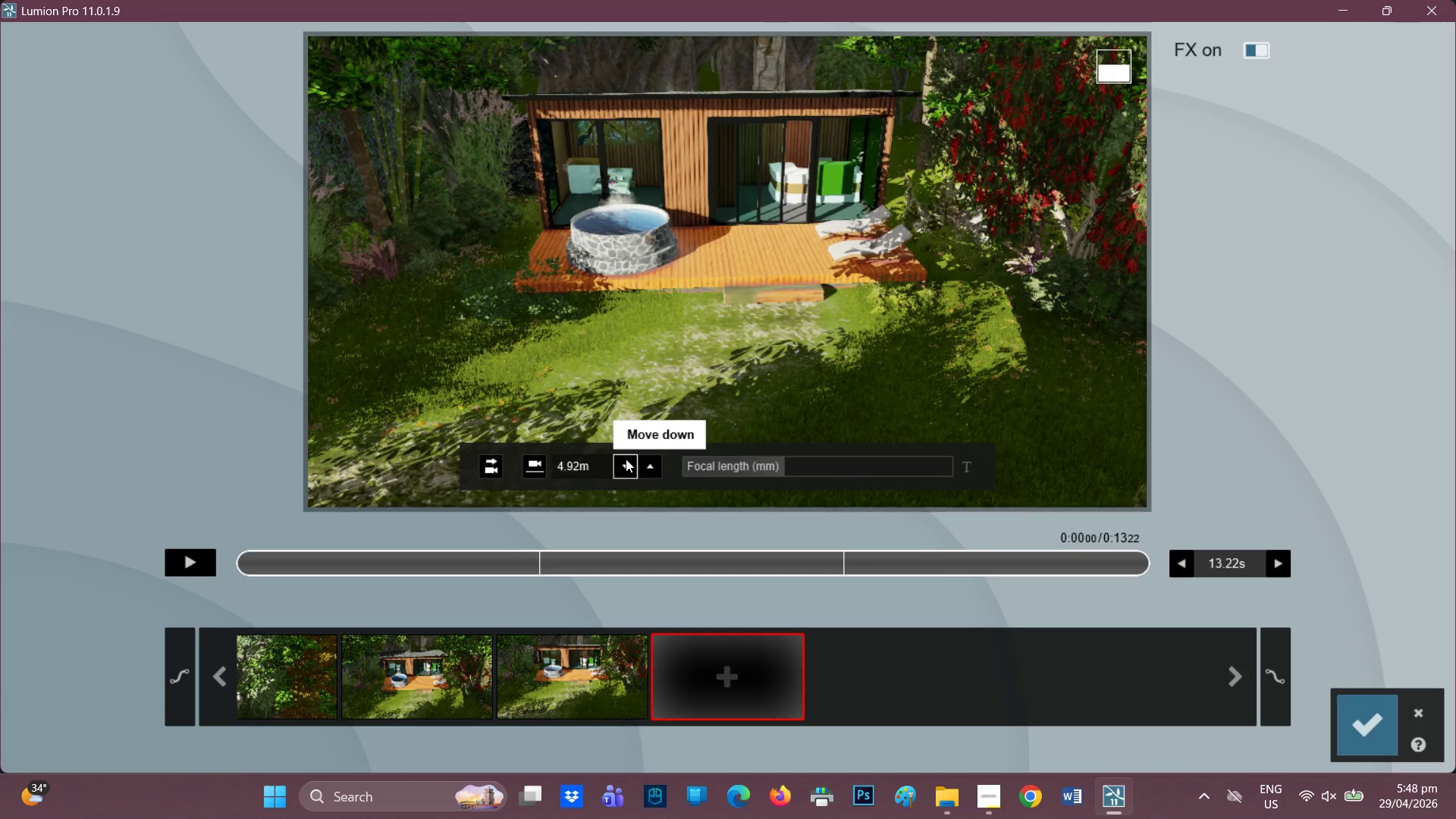 
triple_click([626, 459])
 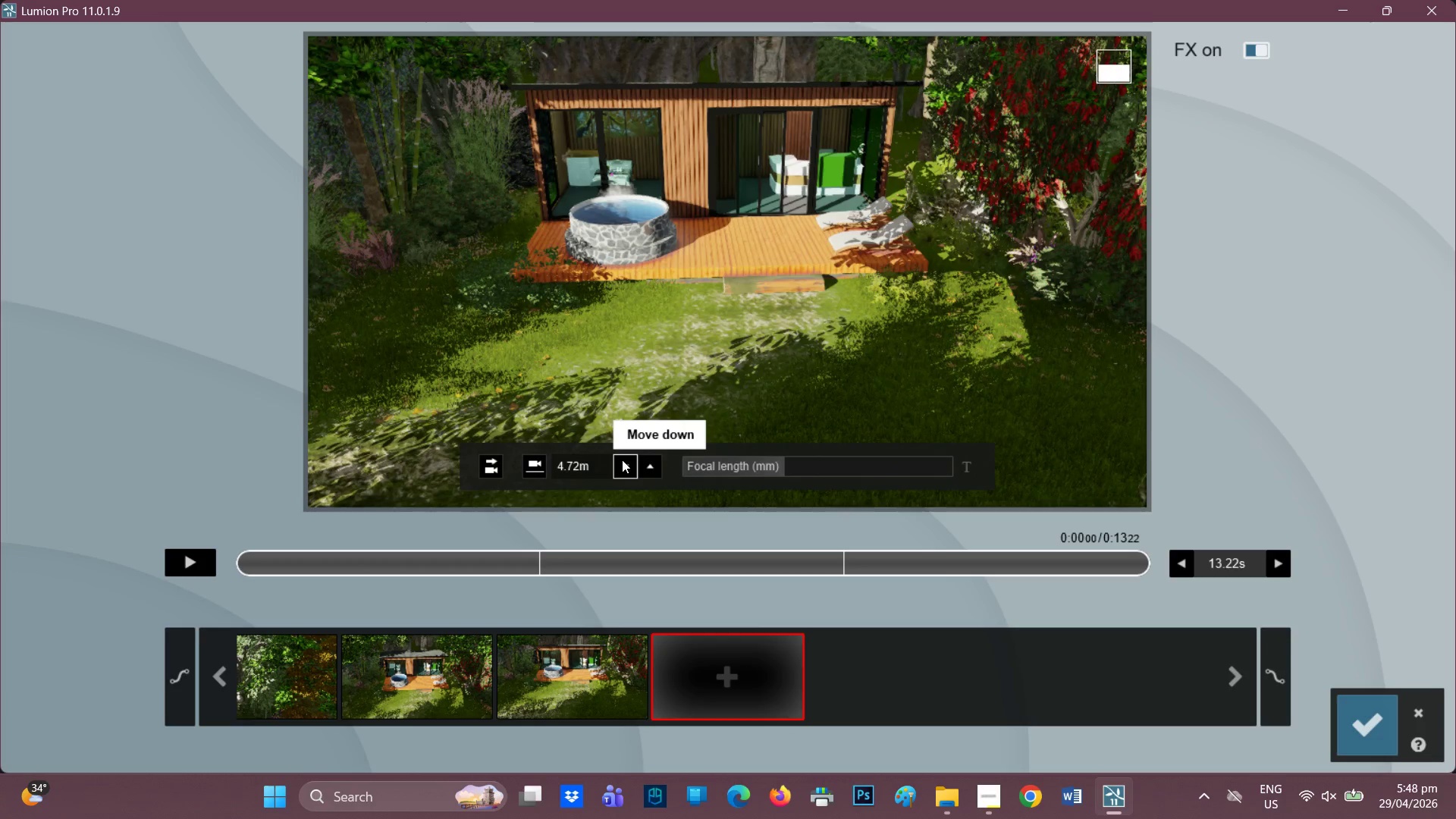 
double_click([622, 460])
 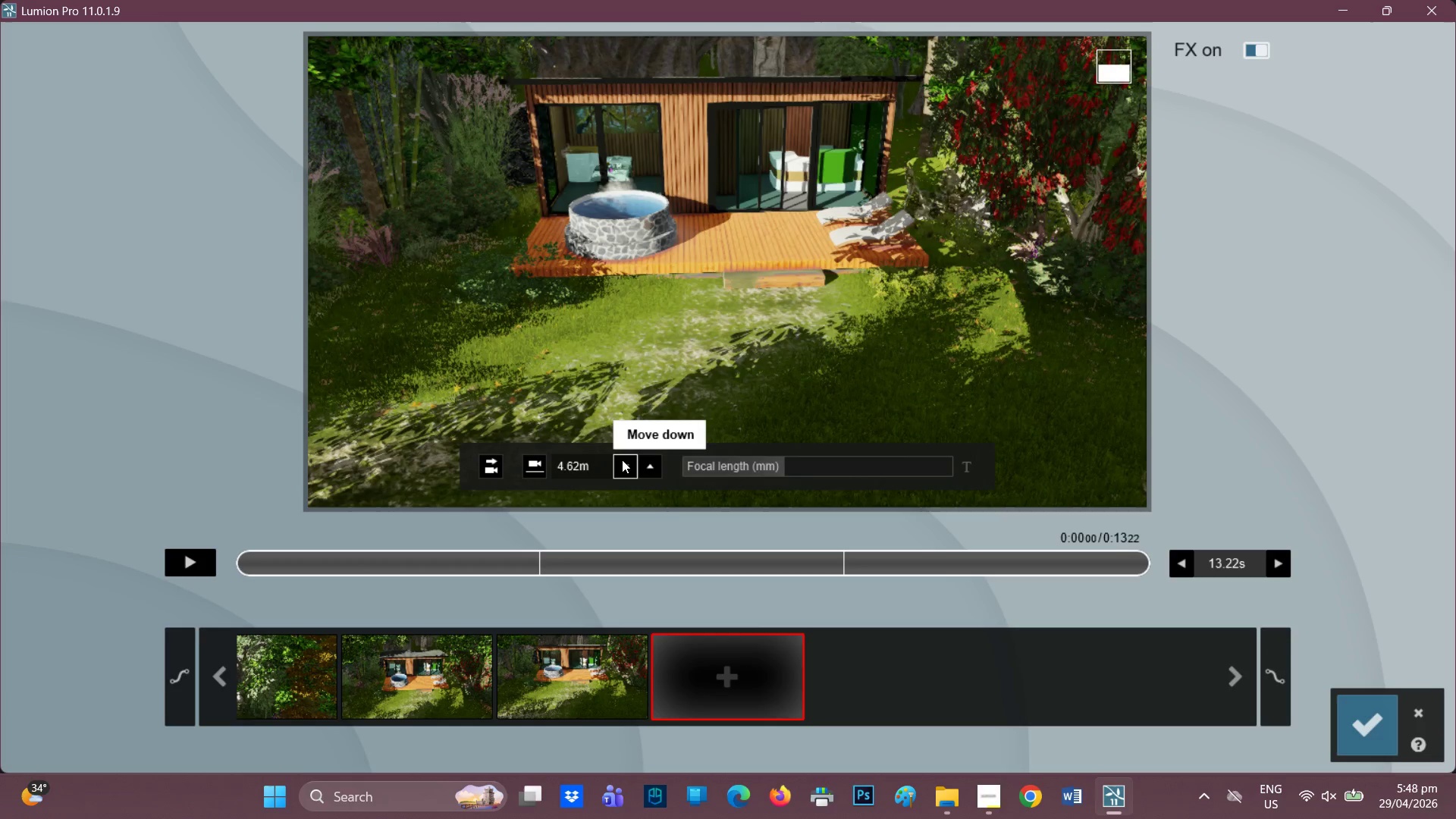 
triple_click([622, 460])
 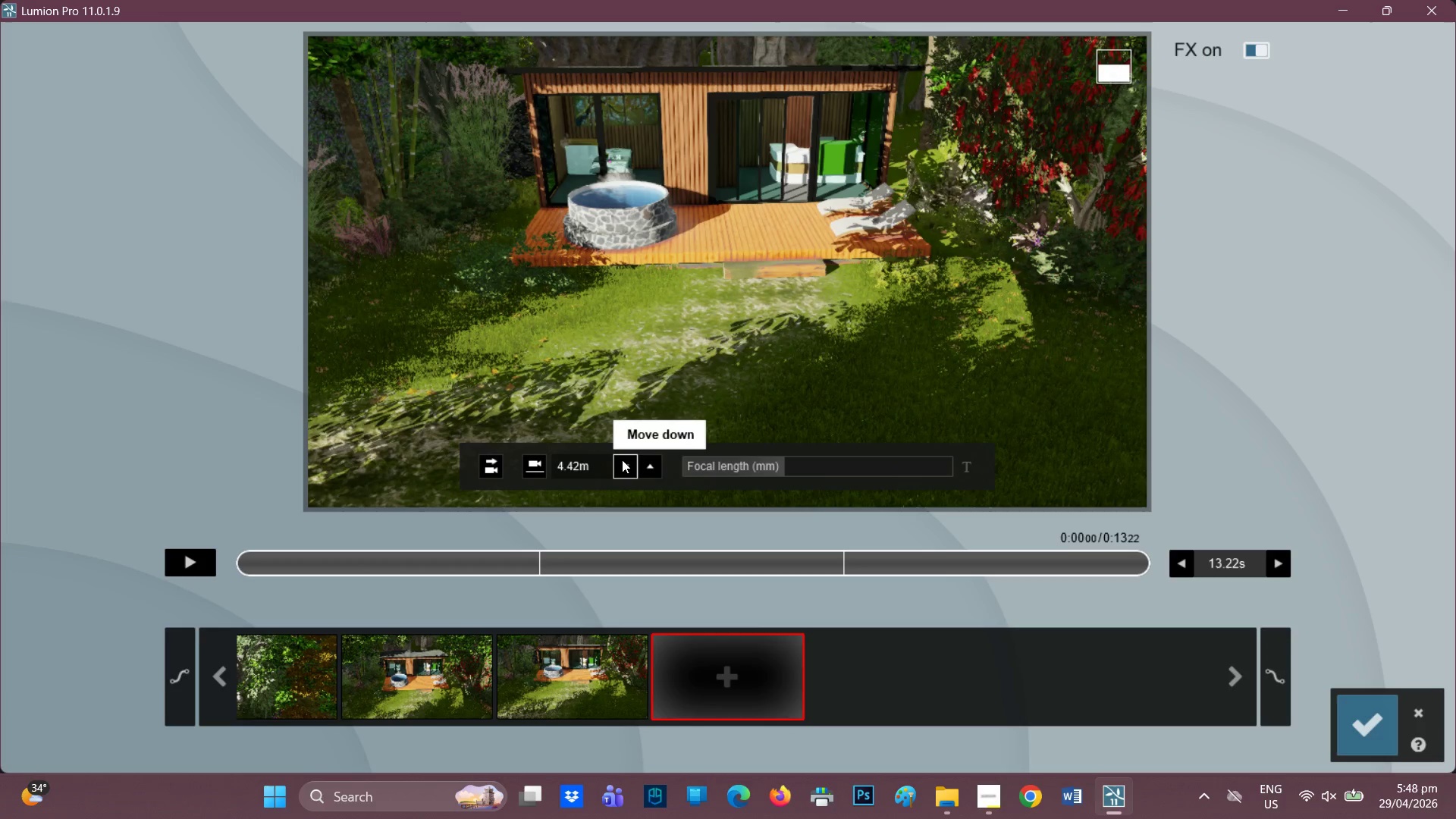 
triple_click([622, 460])
 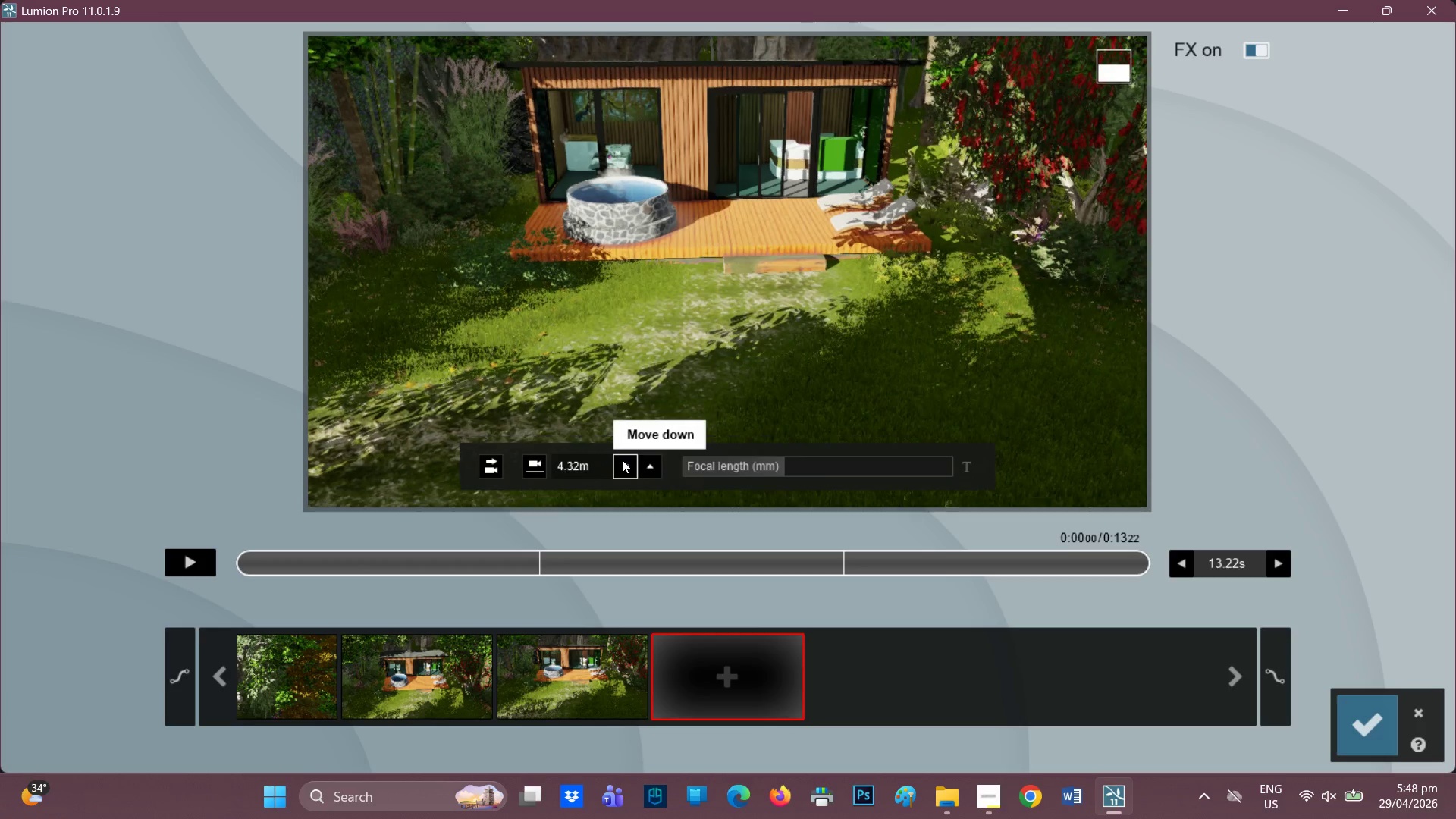 
triple_click([622, 460])
 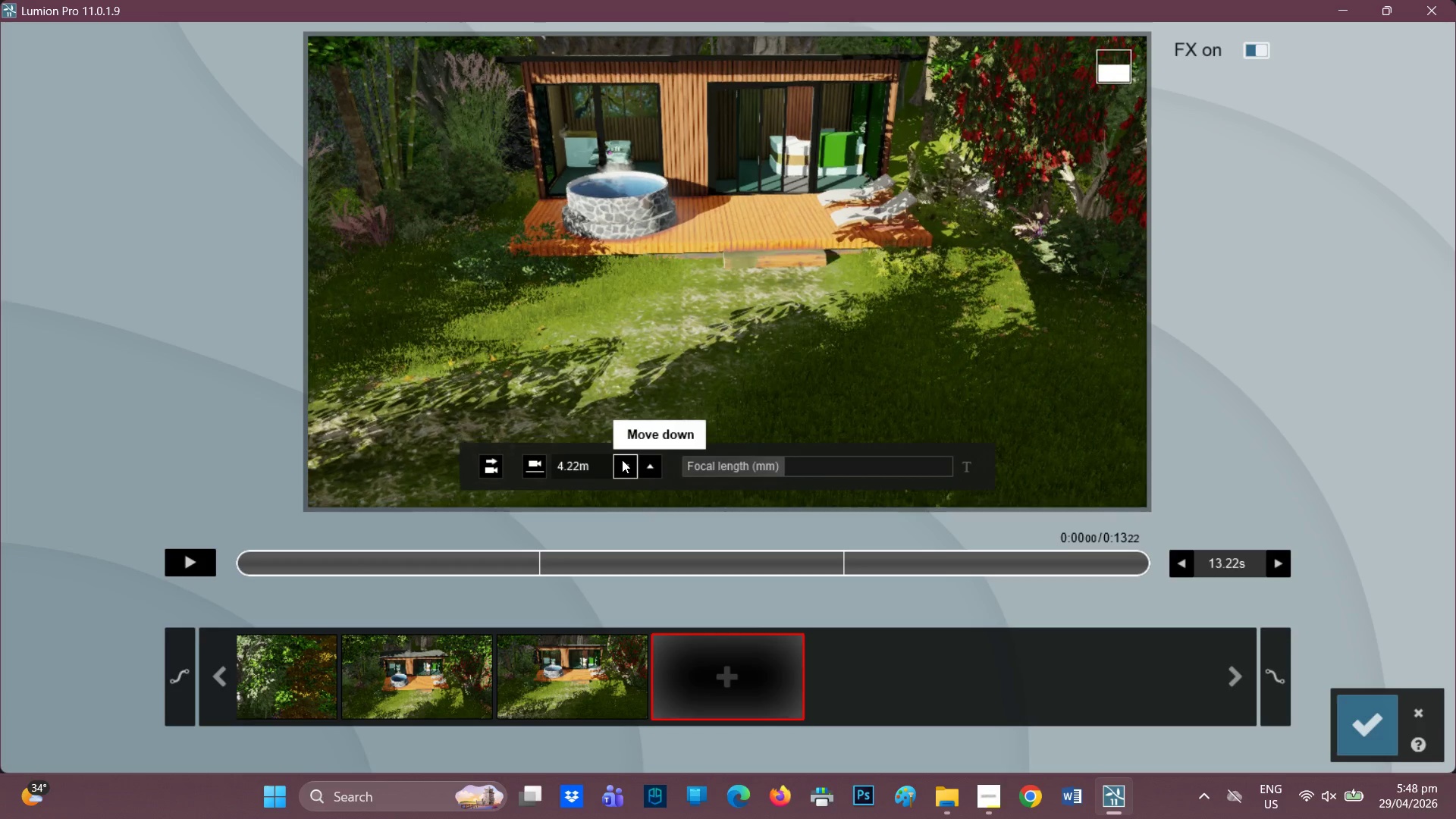 
triple_click([622, 460])
 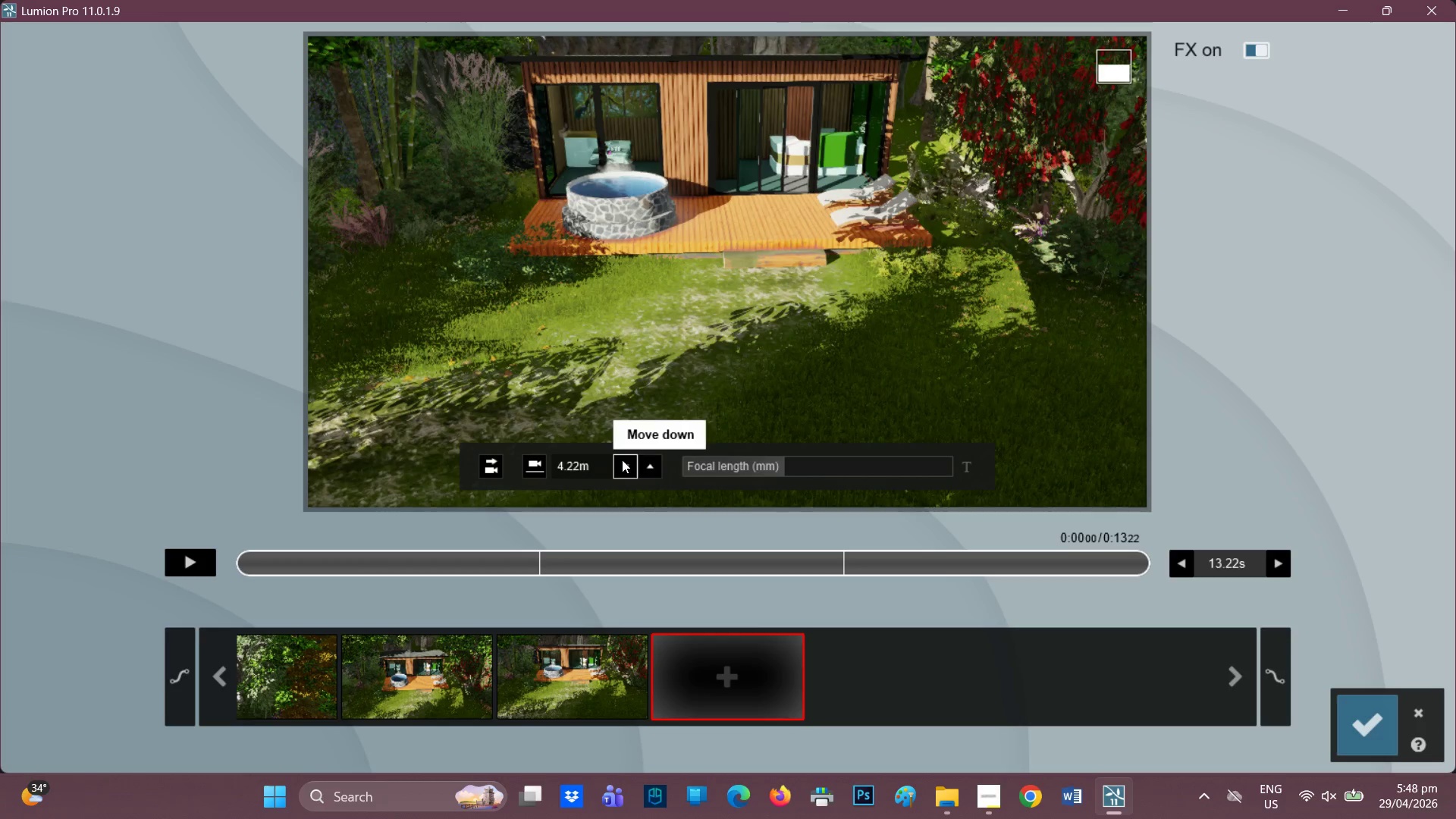 
triple_click([622, 460])
 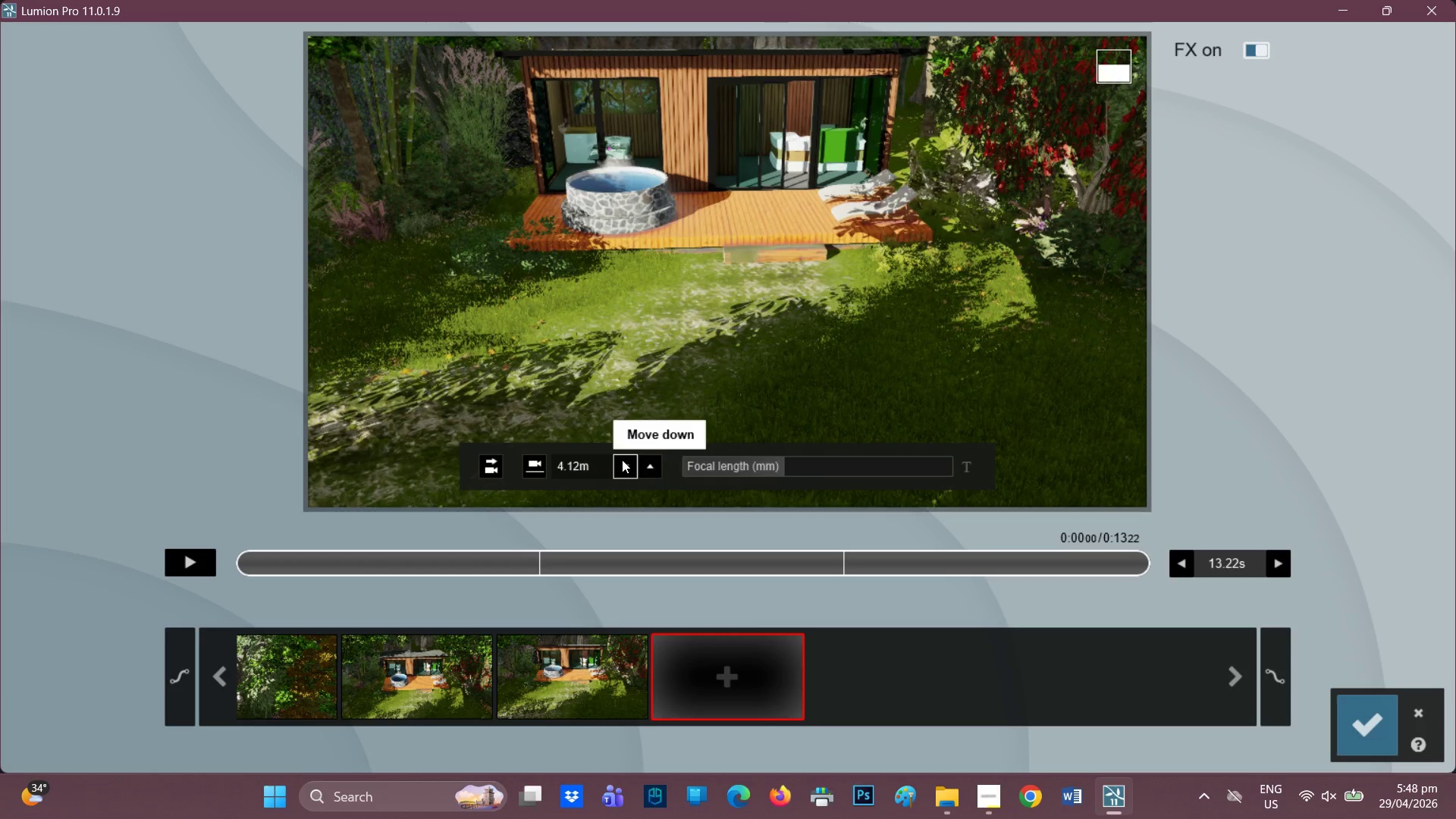 
triple_click([622, 460])
 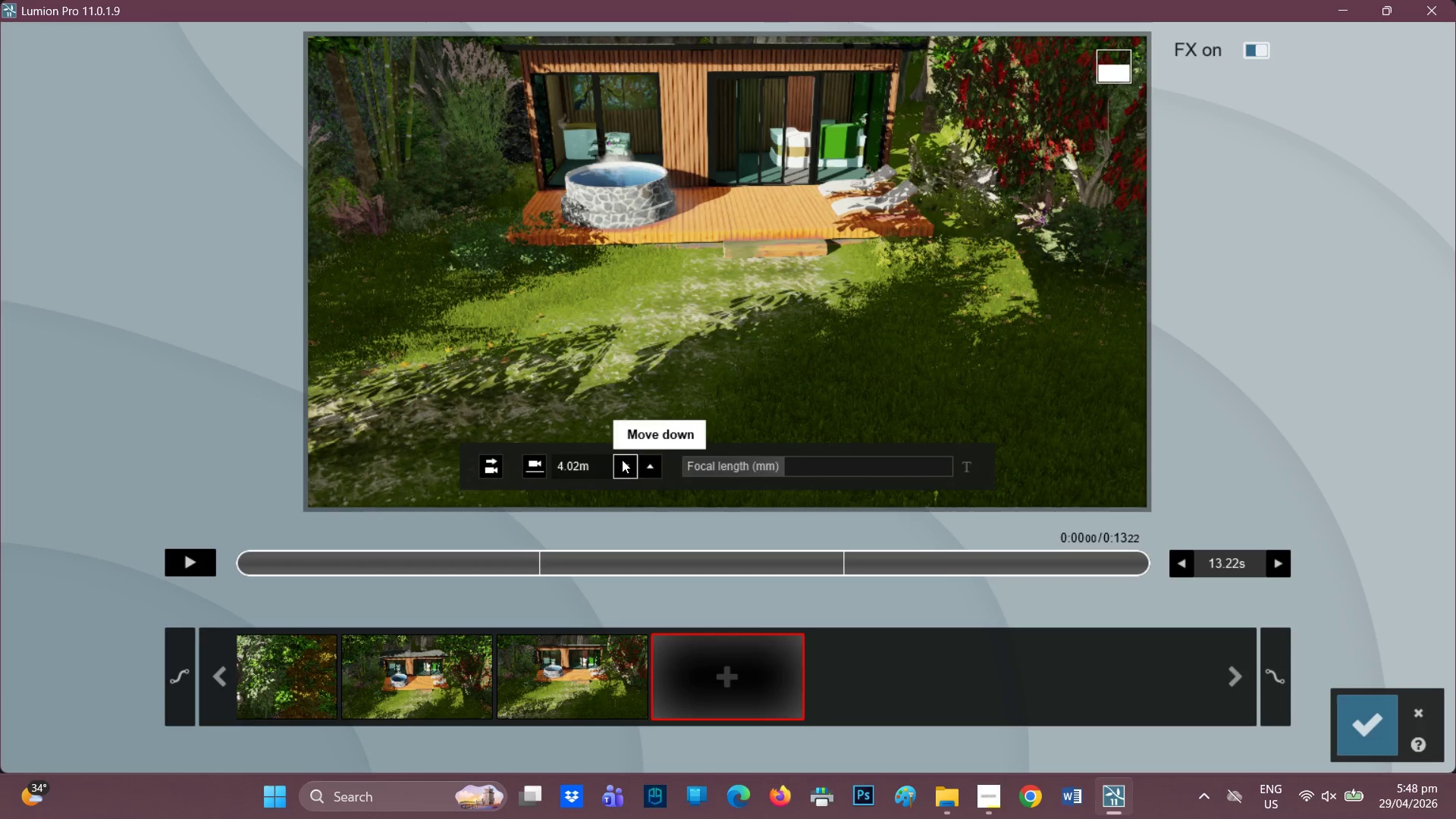 
triple_click([622, 460])
 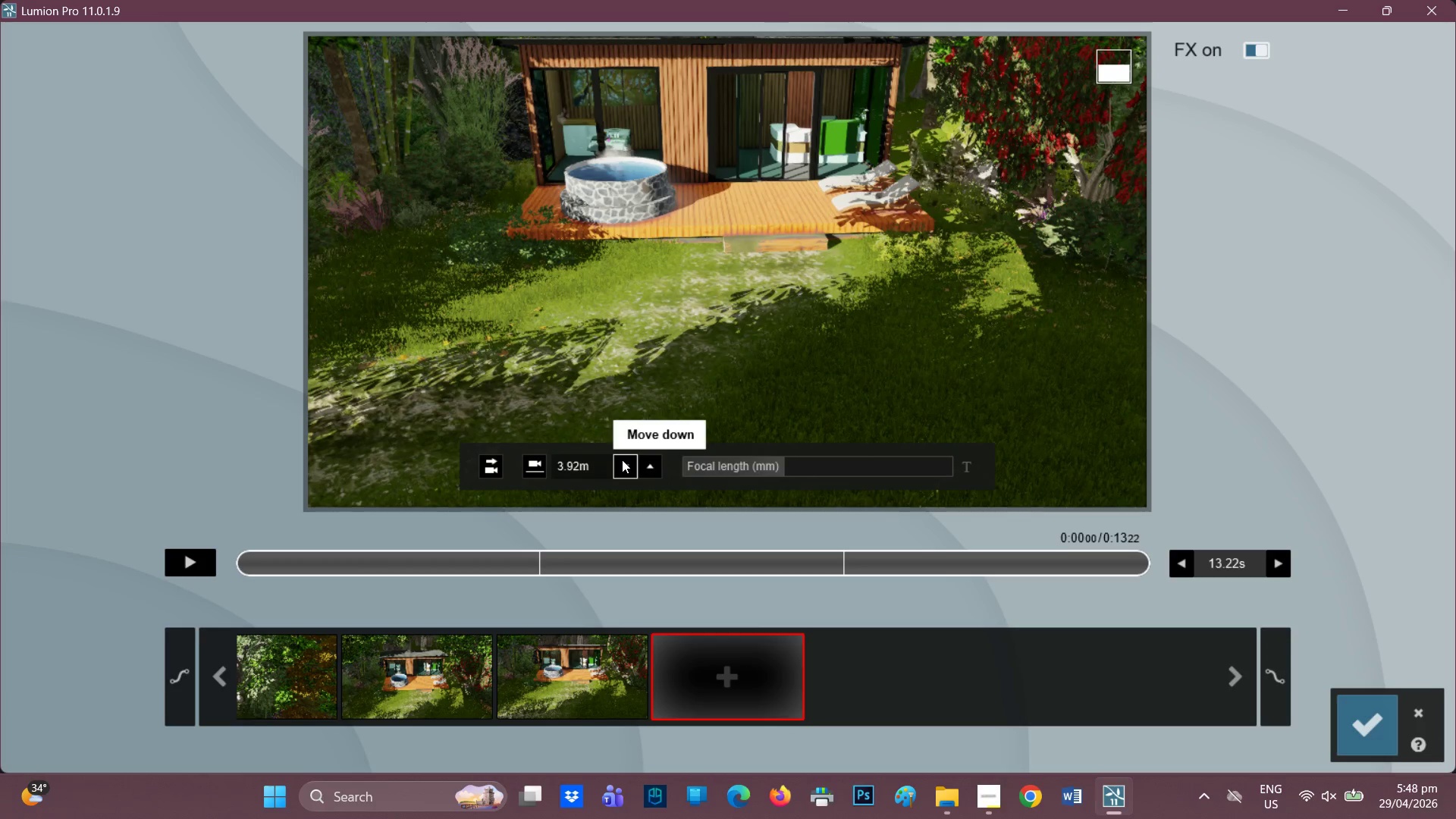 
triple_click([622, 460])
 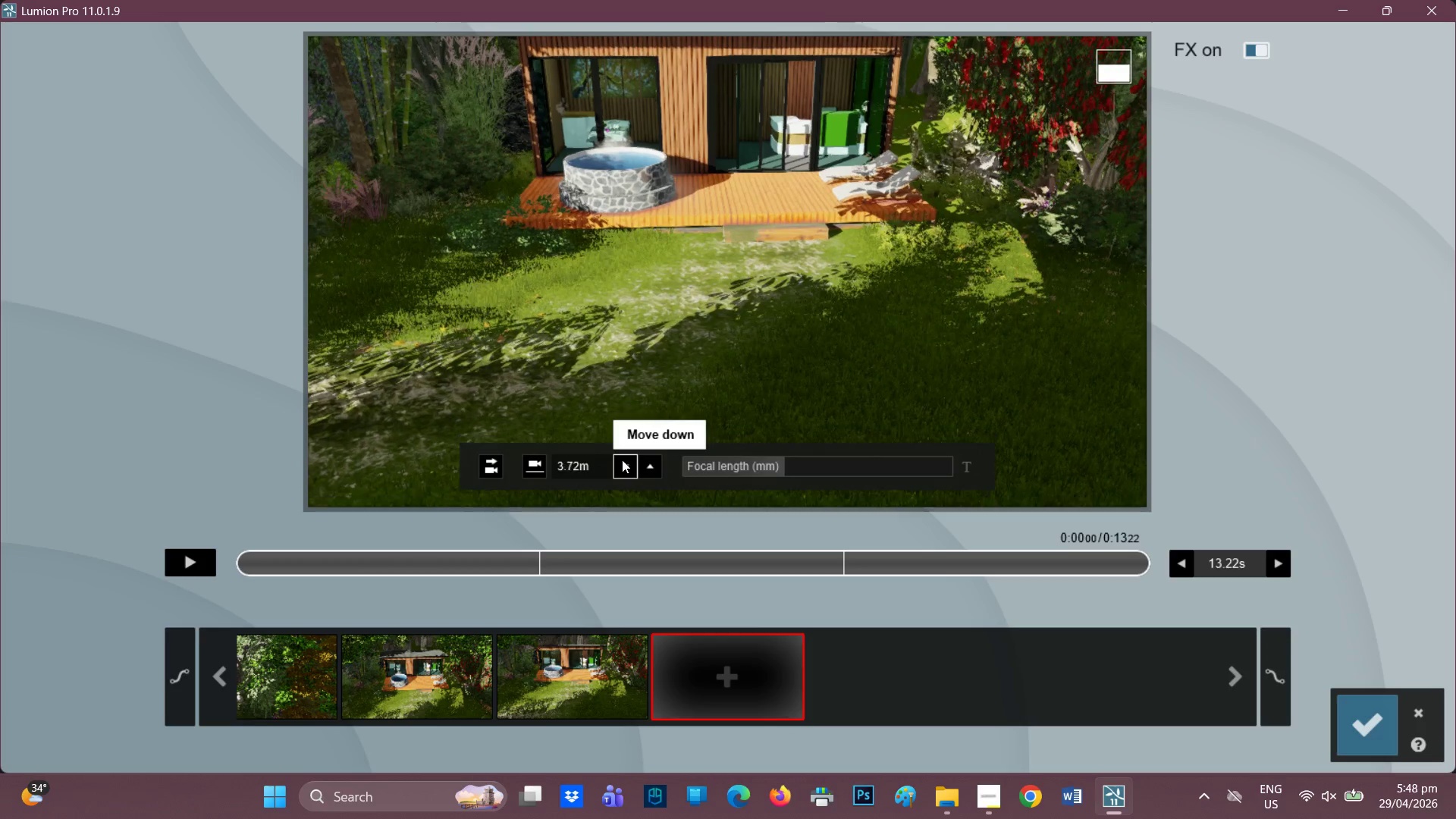 
triple_click([622, 460])
 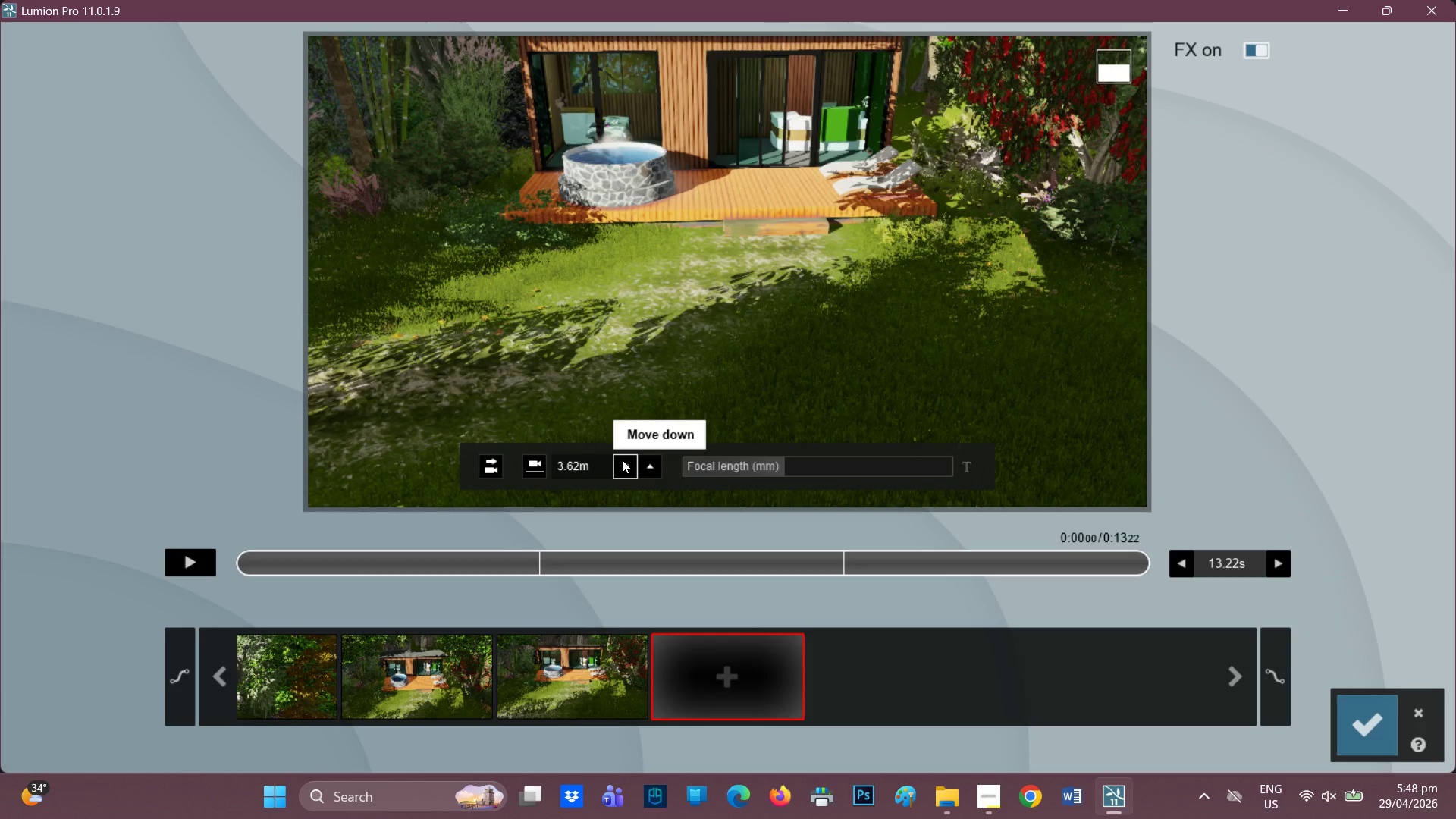 
triple_click([622, 460])
 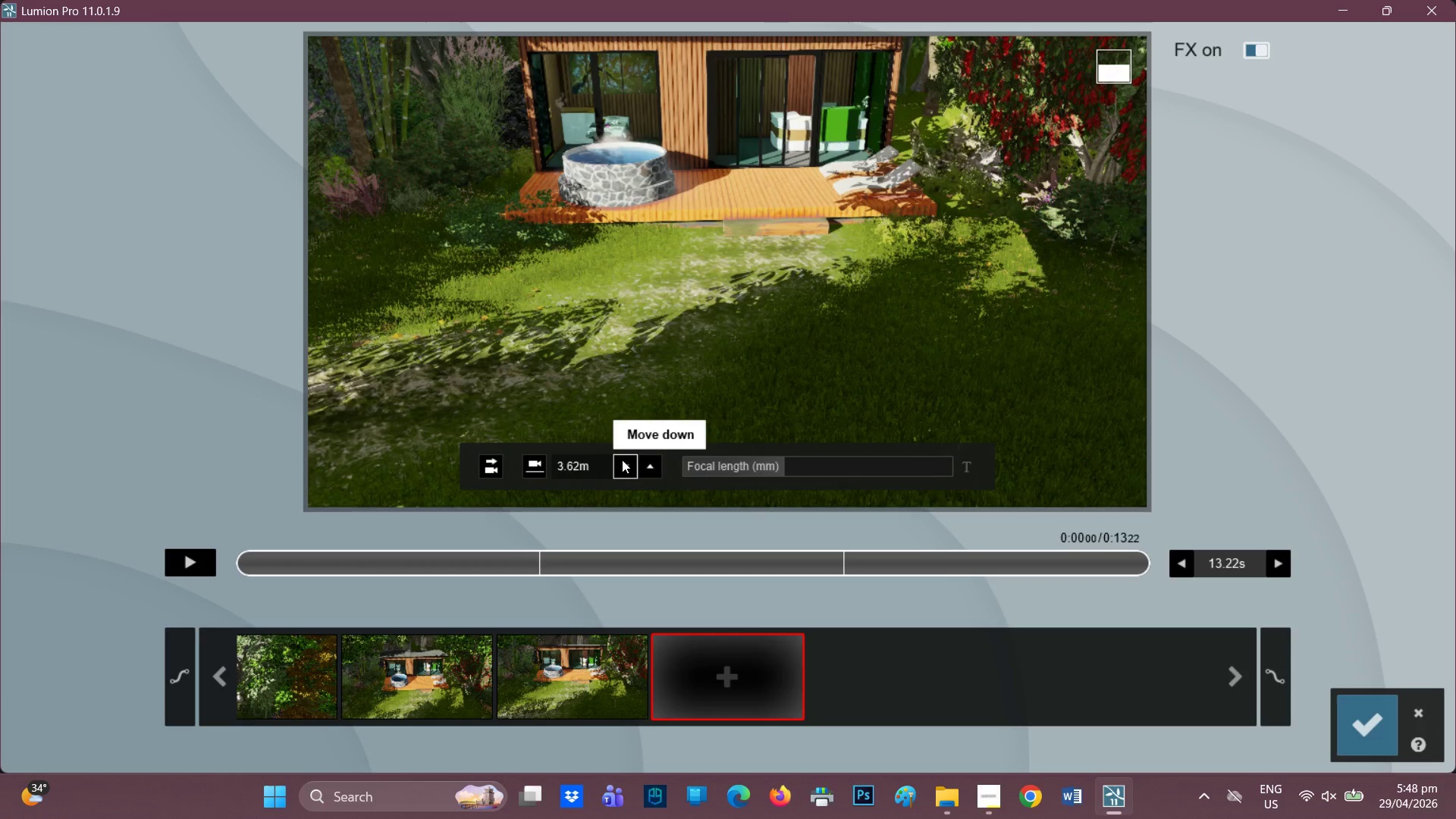 
triple_click([622, 460])
 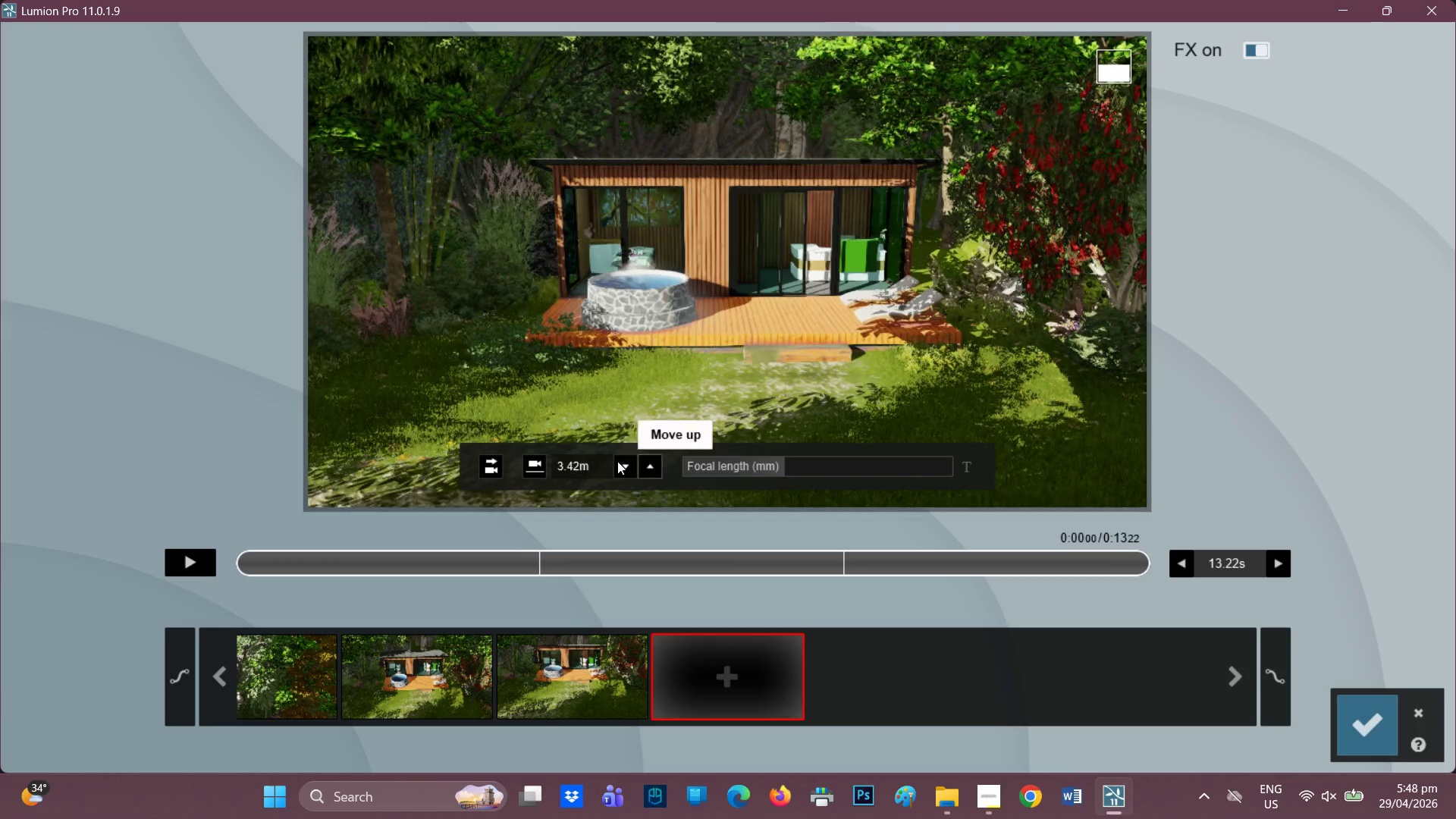 
double_click([621, 468])
 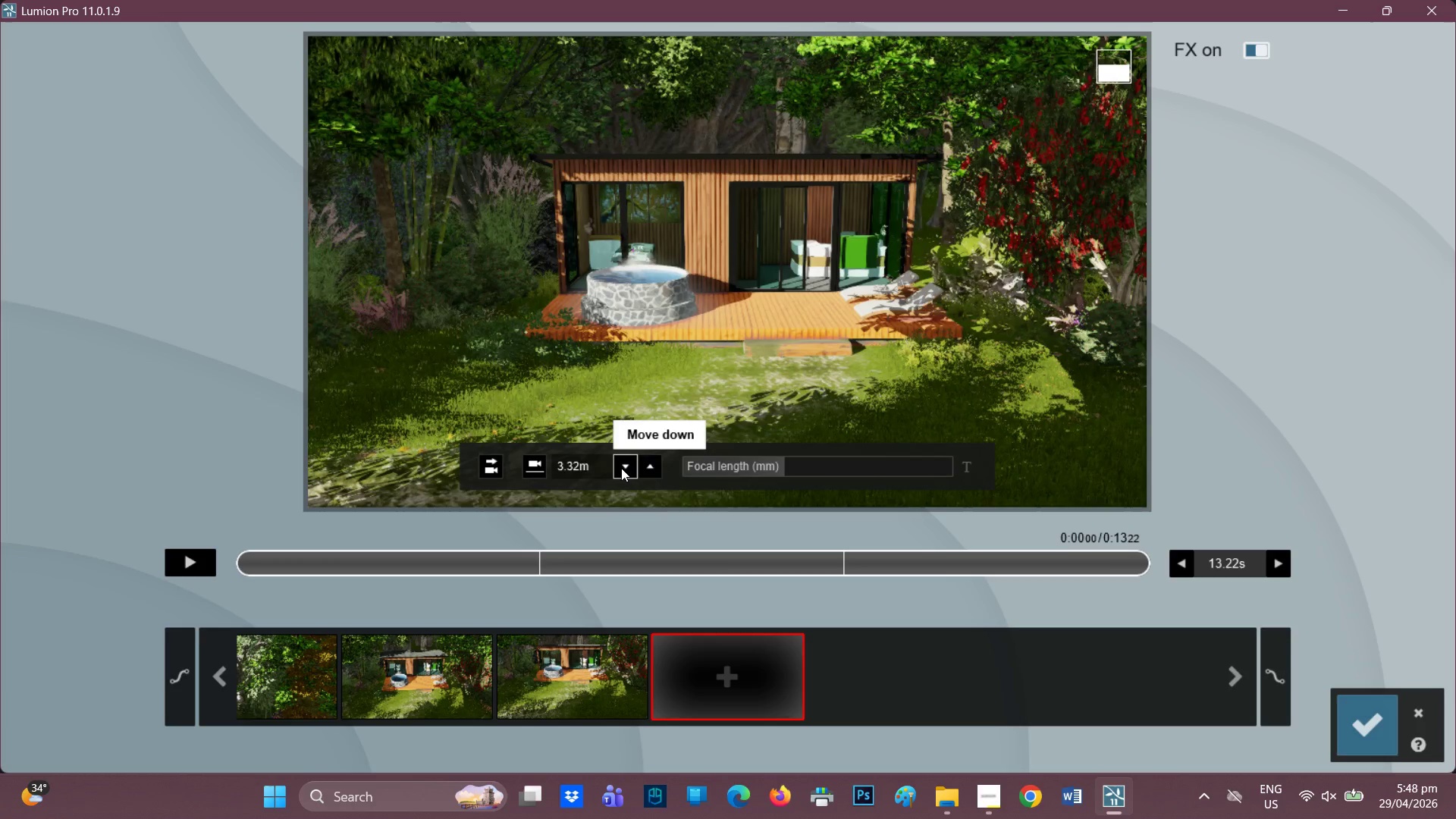 
triple_click([621, 468])
 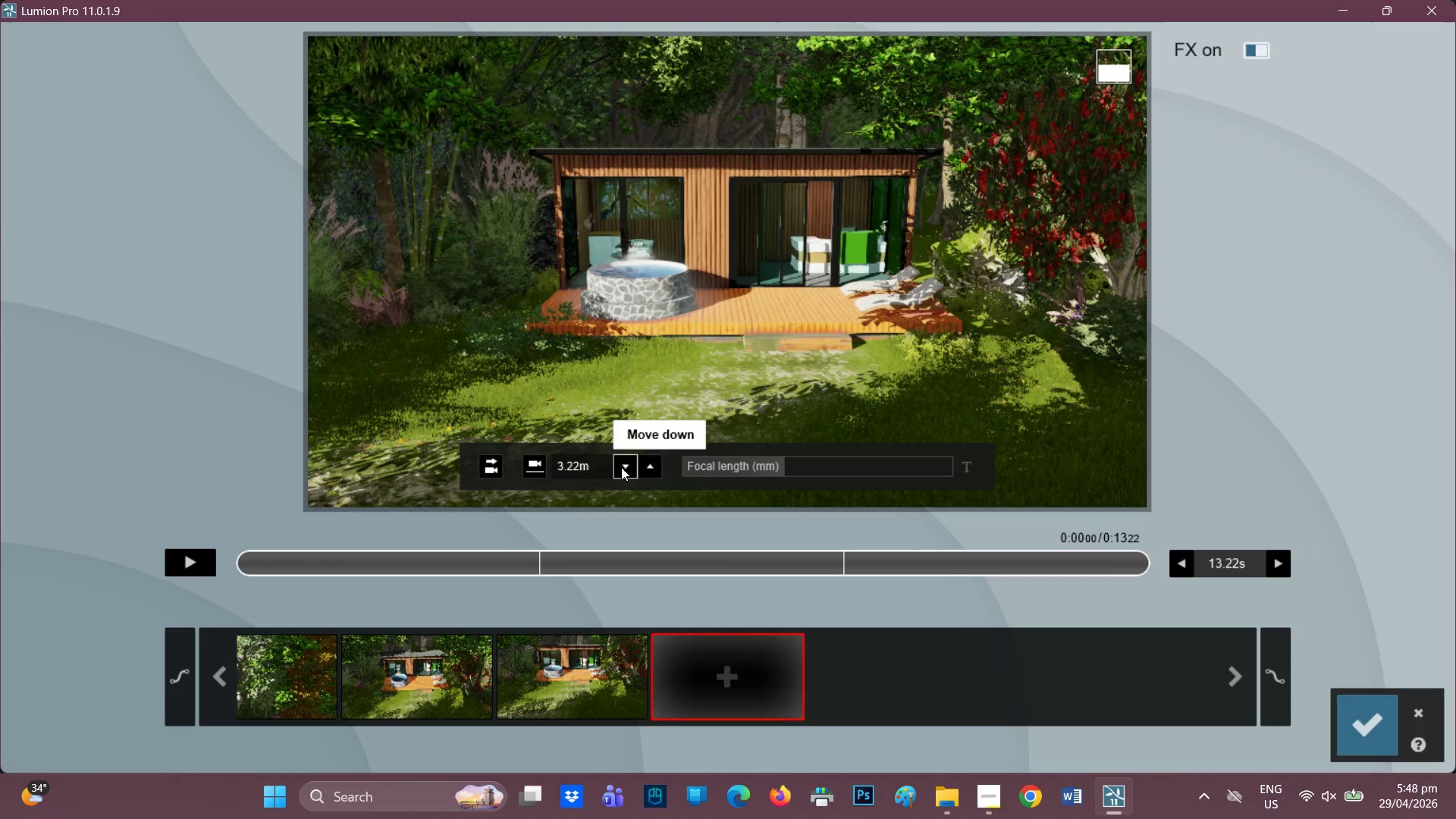 
triple_click([621, 467])
 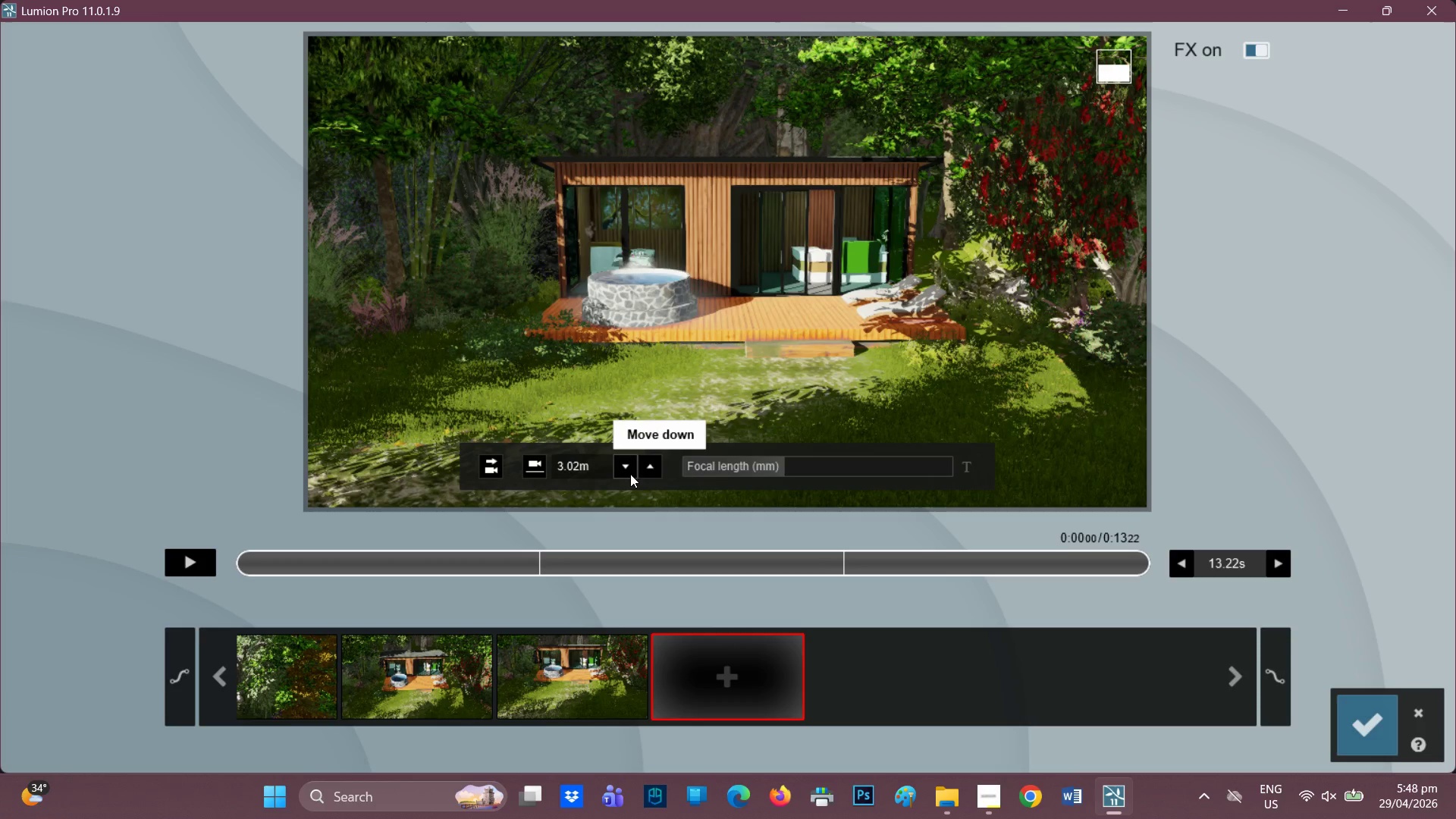 
double_click([625, 470])
 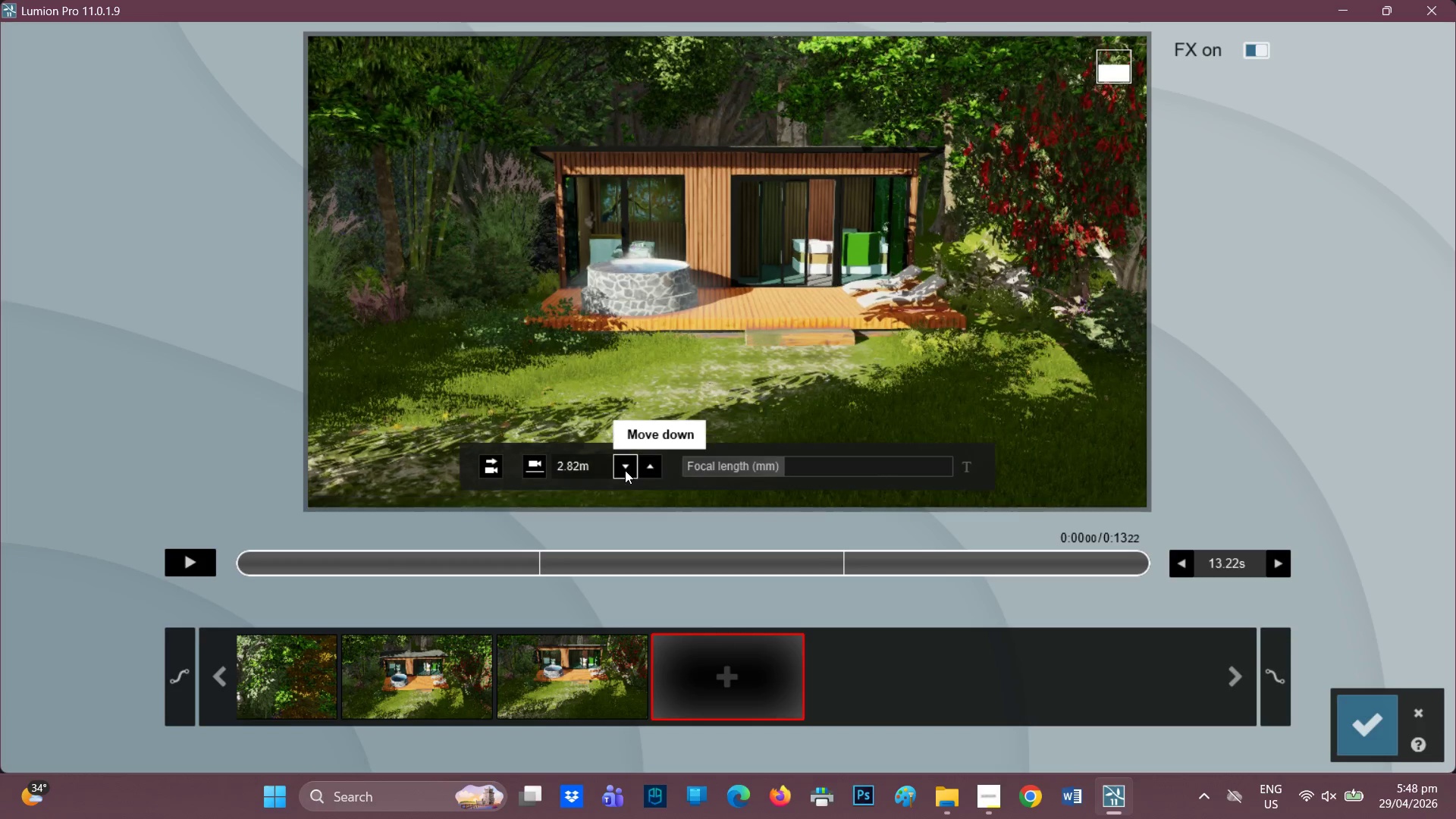 
triple_click([625, 470])
 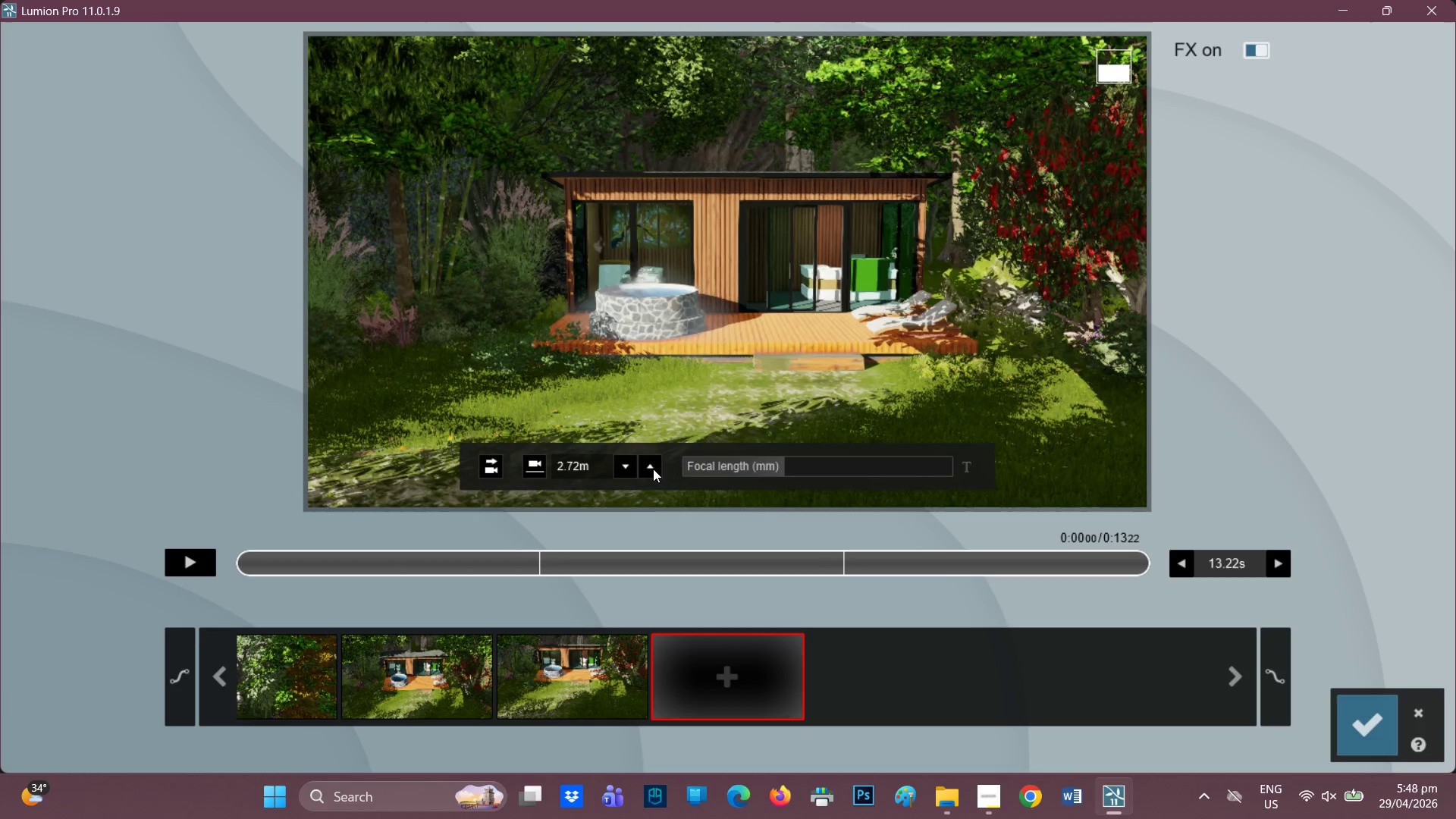 
double_click([625, 466])
 